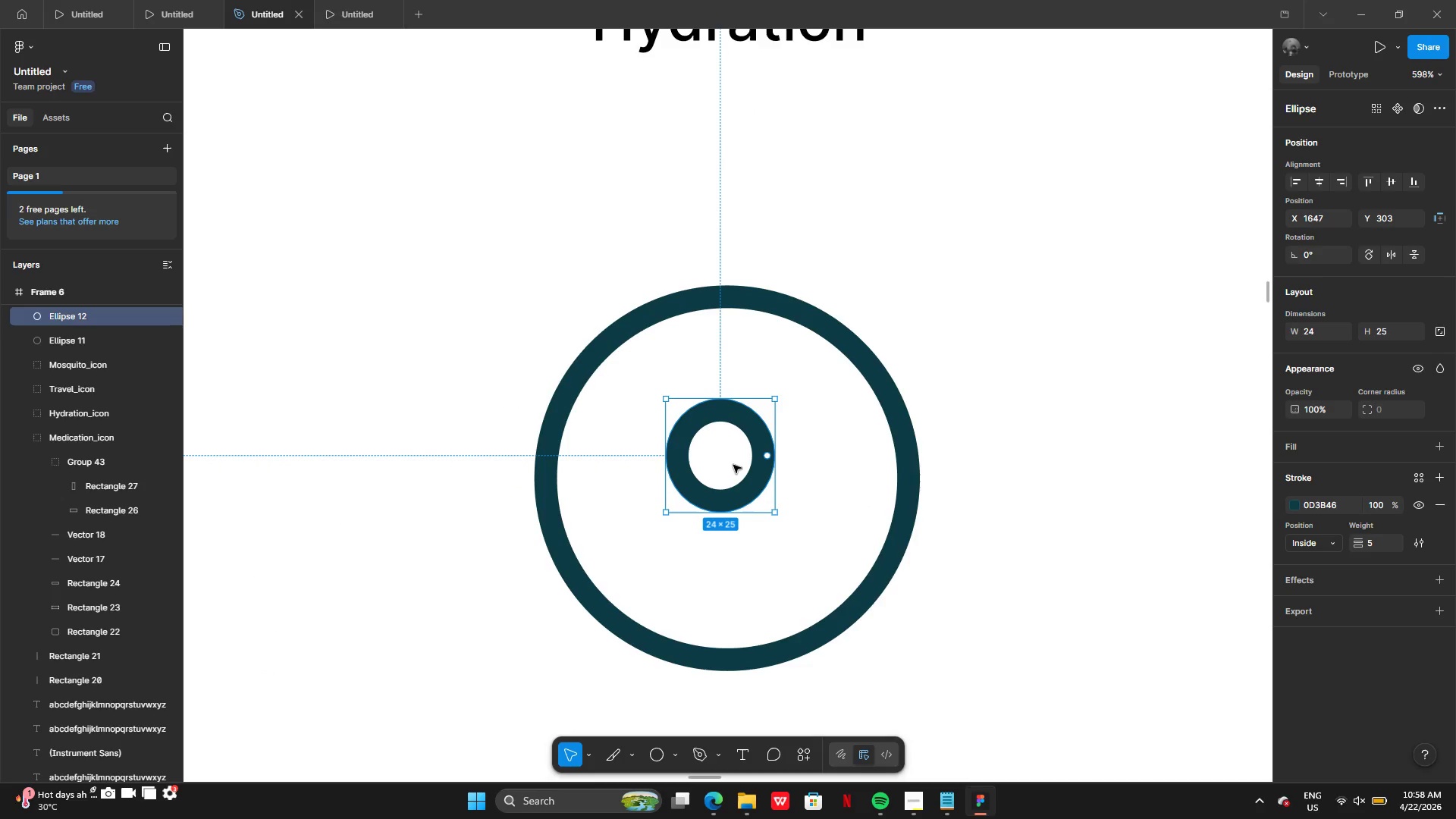 
left_click_drag(start_coordinate=[733, 465], to_coordinate=[714, 484])
 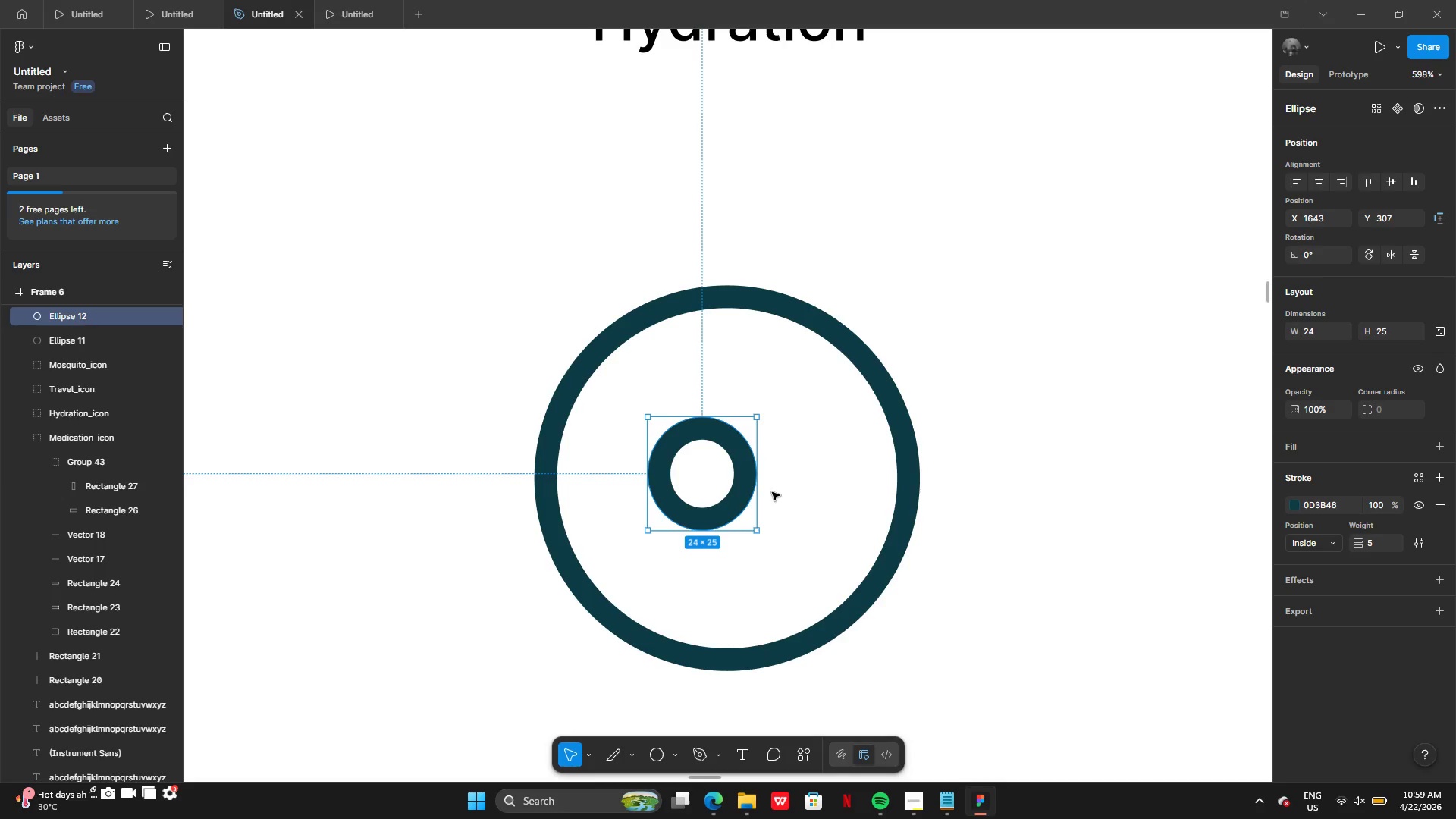 
left_click([772, 492])
 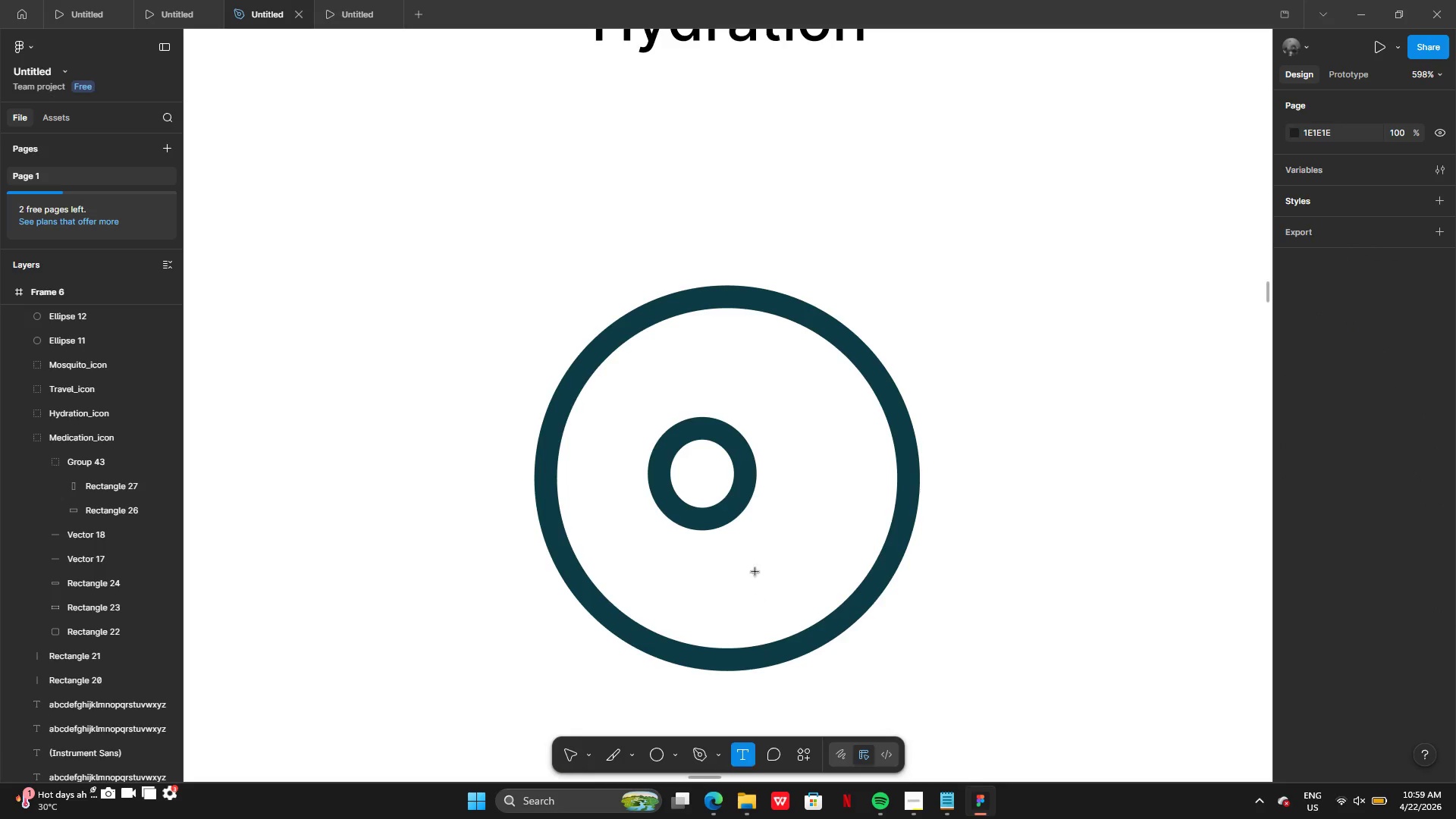 
left_click([761, 533])
 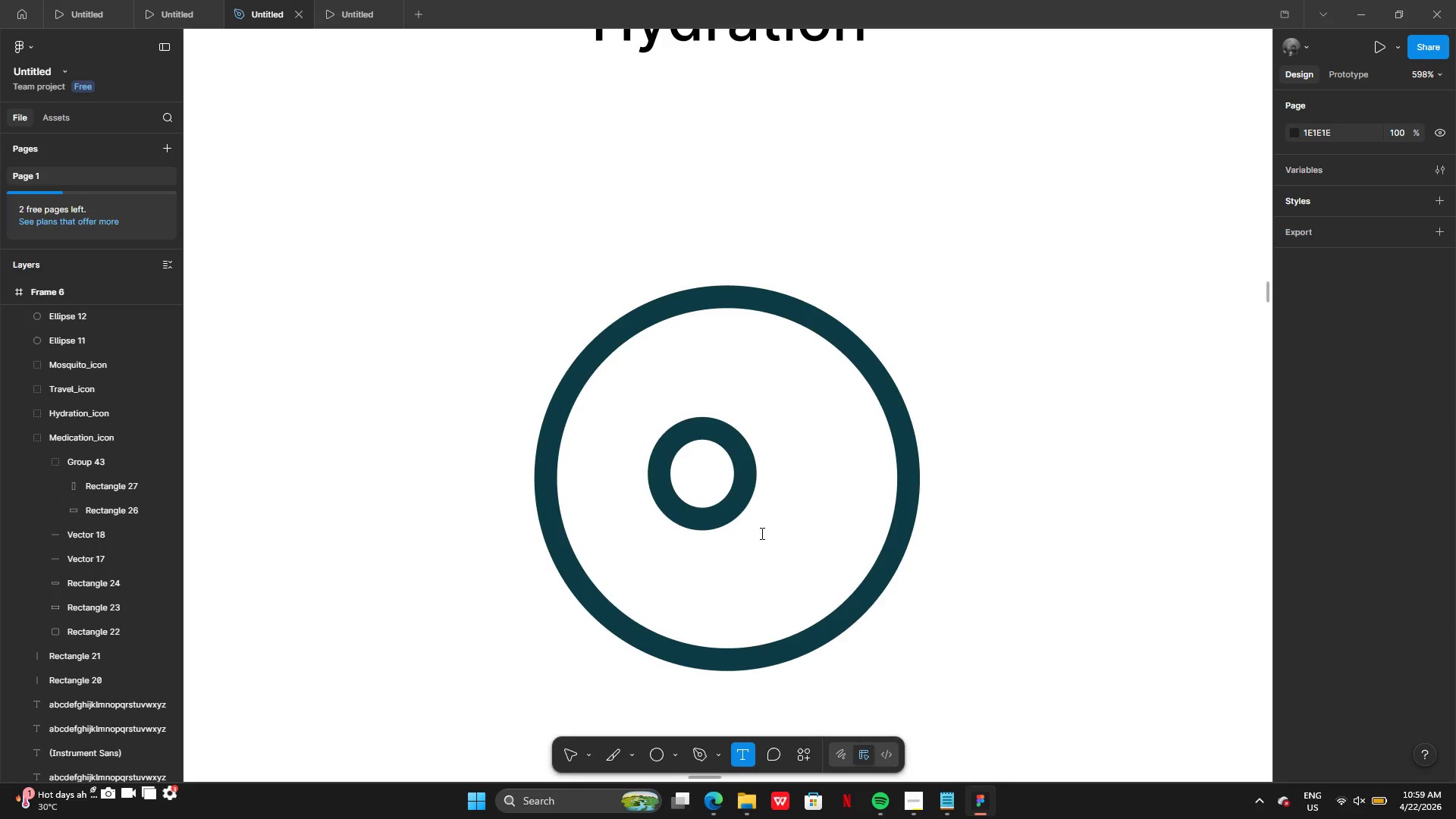 
key(2)
 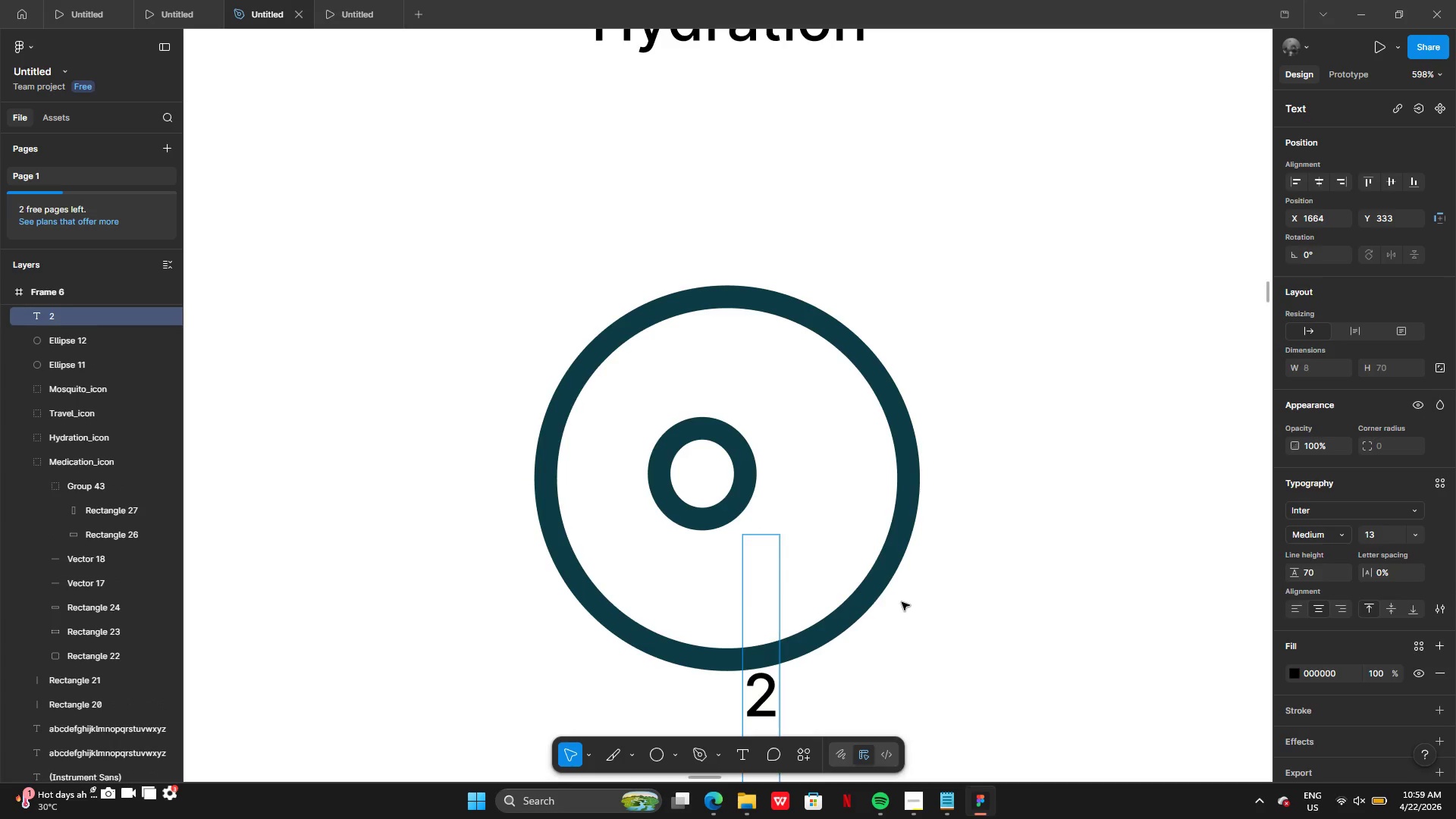 
left_click([902, 603])
 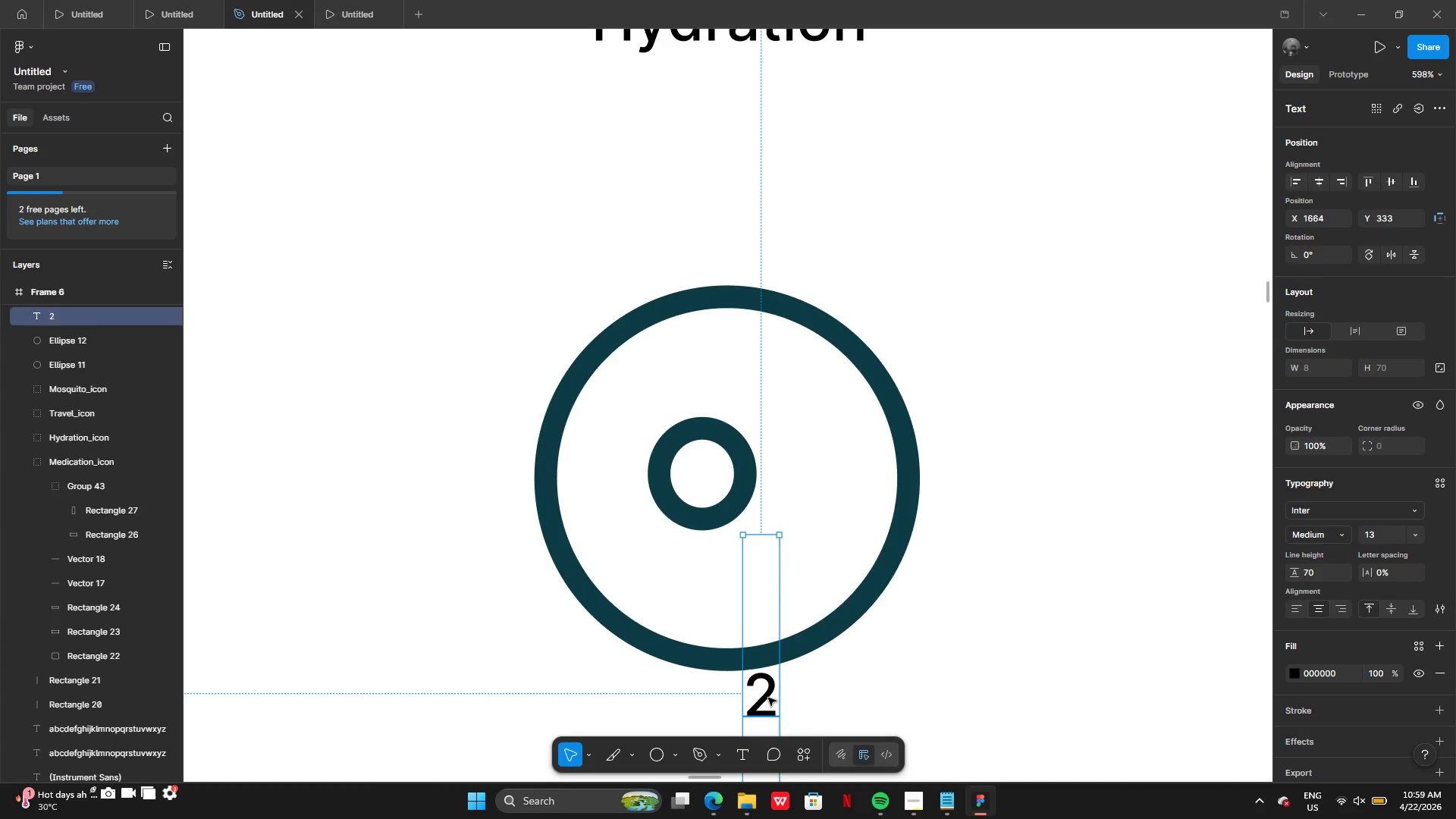 
left_click_drag(start_coordinate=[768, 698], to_coordinate=[790, 508])
 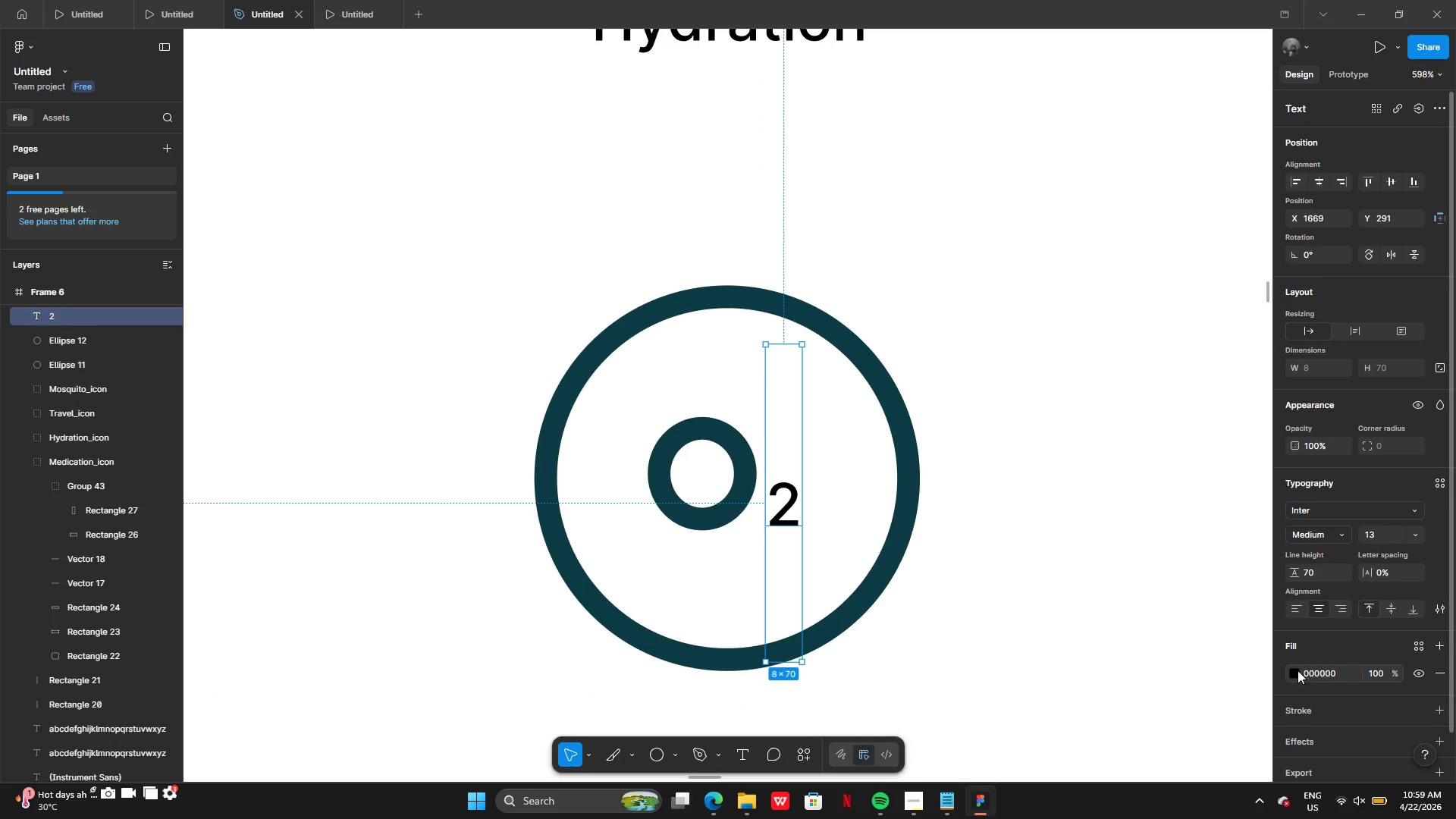 
left_click([1293, 672])
 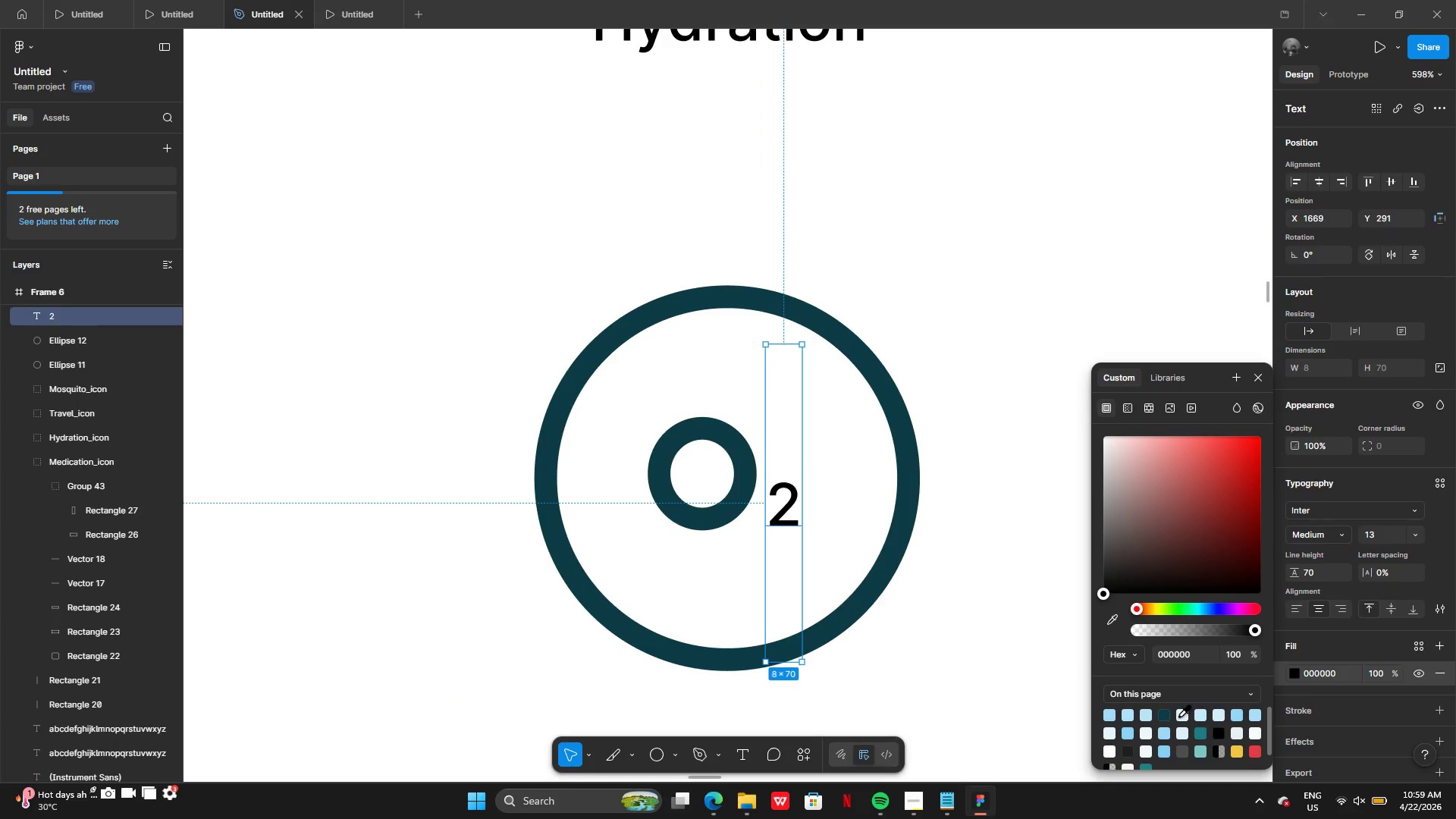 
left_click([1164, 715])
 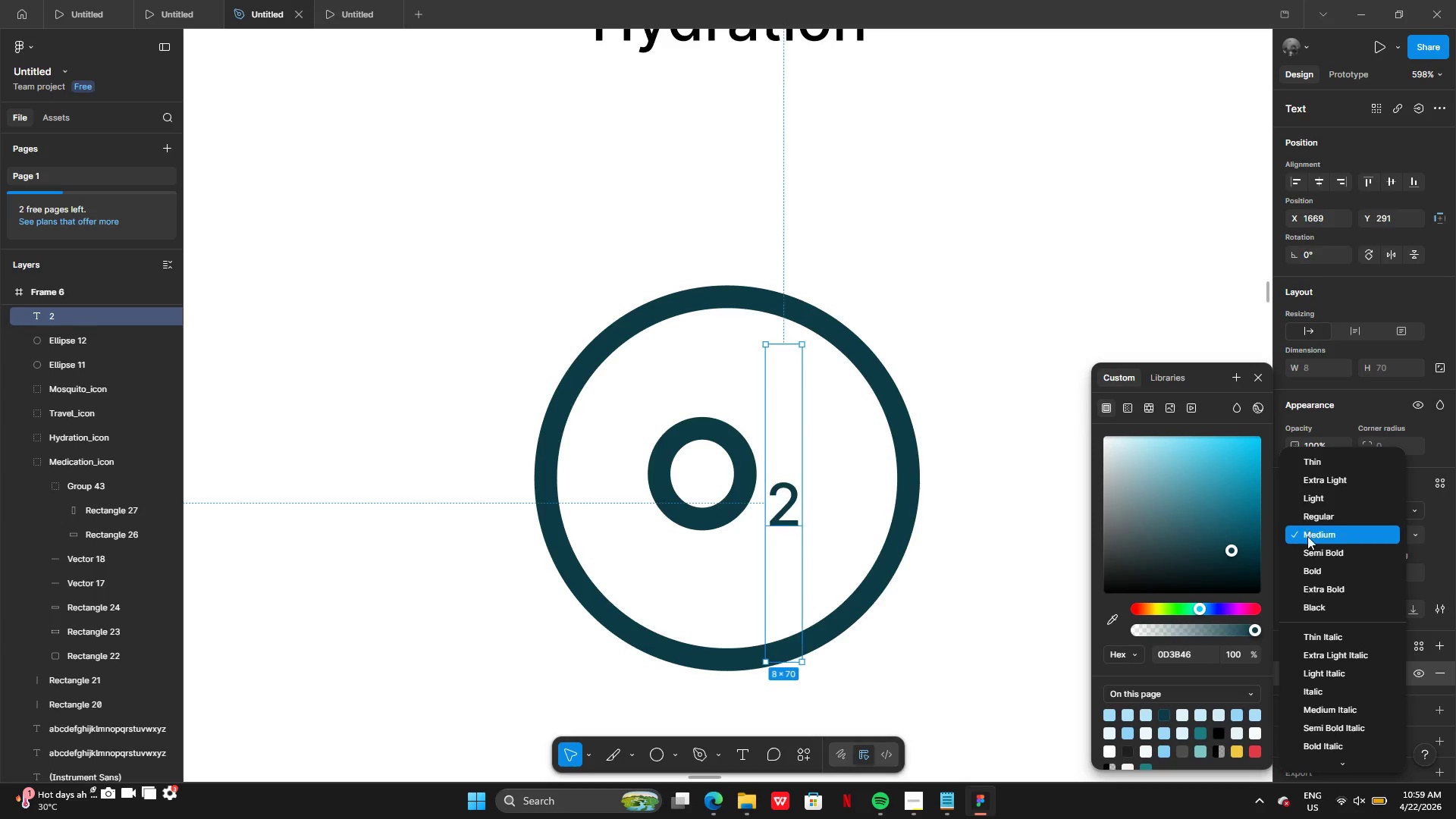 
left_click([1313, 572])
 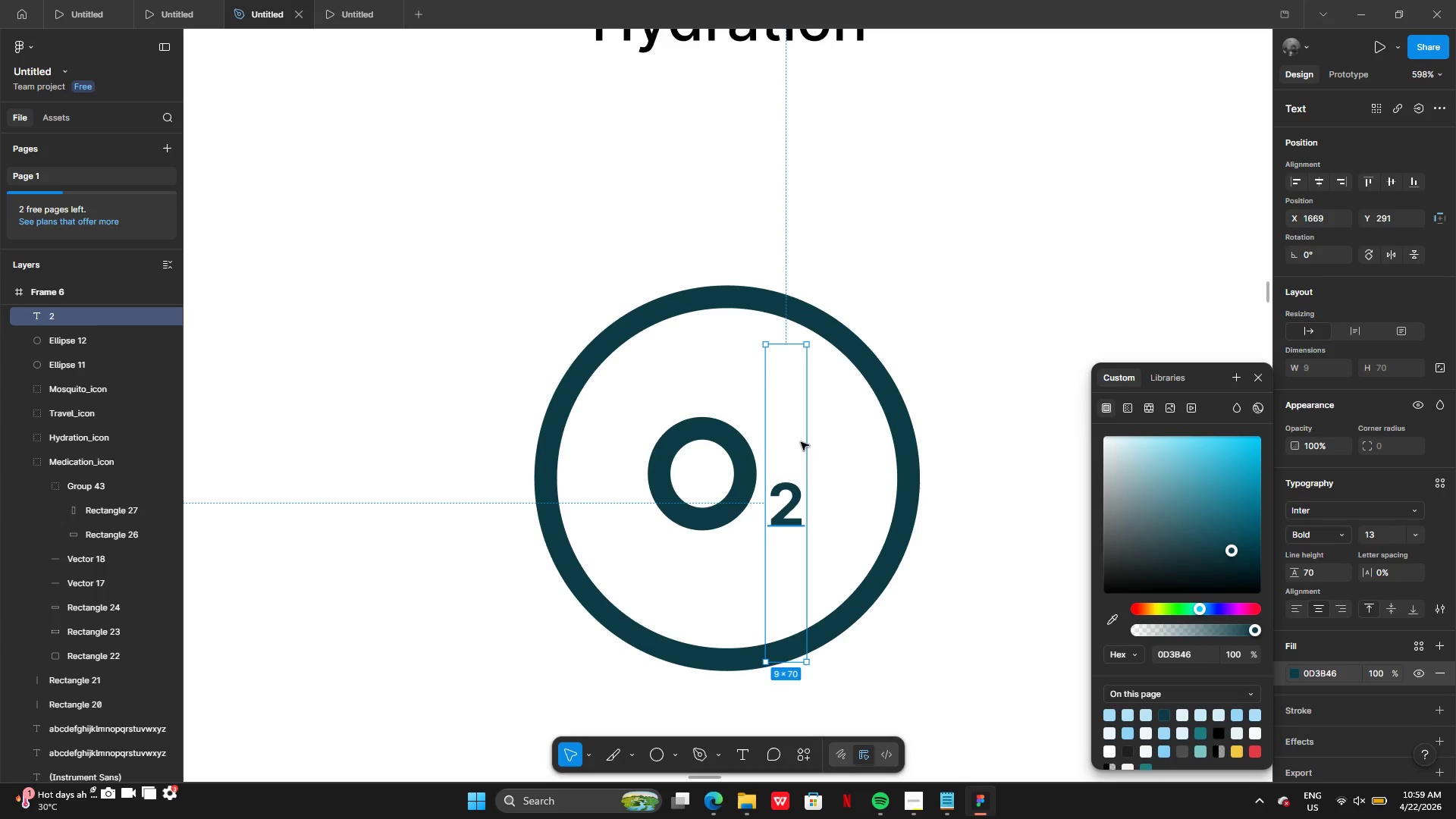 
left_click_drag(start_coordinate=[784, 346], to_coordinate=[805, 475])
 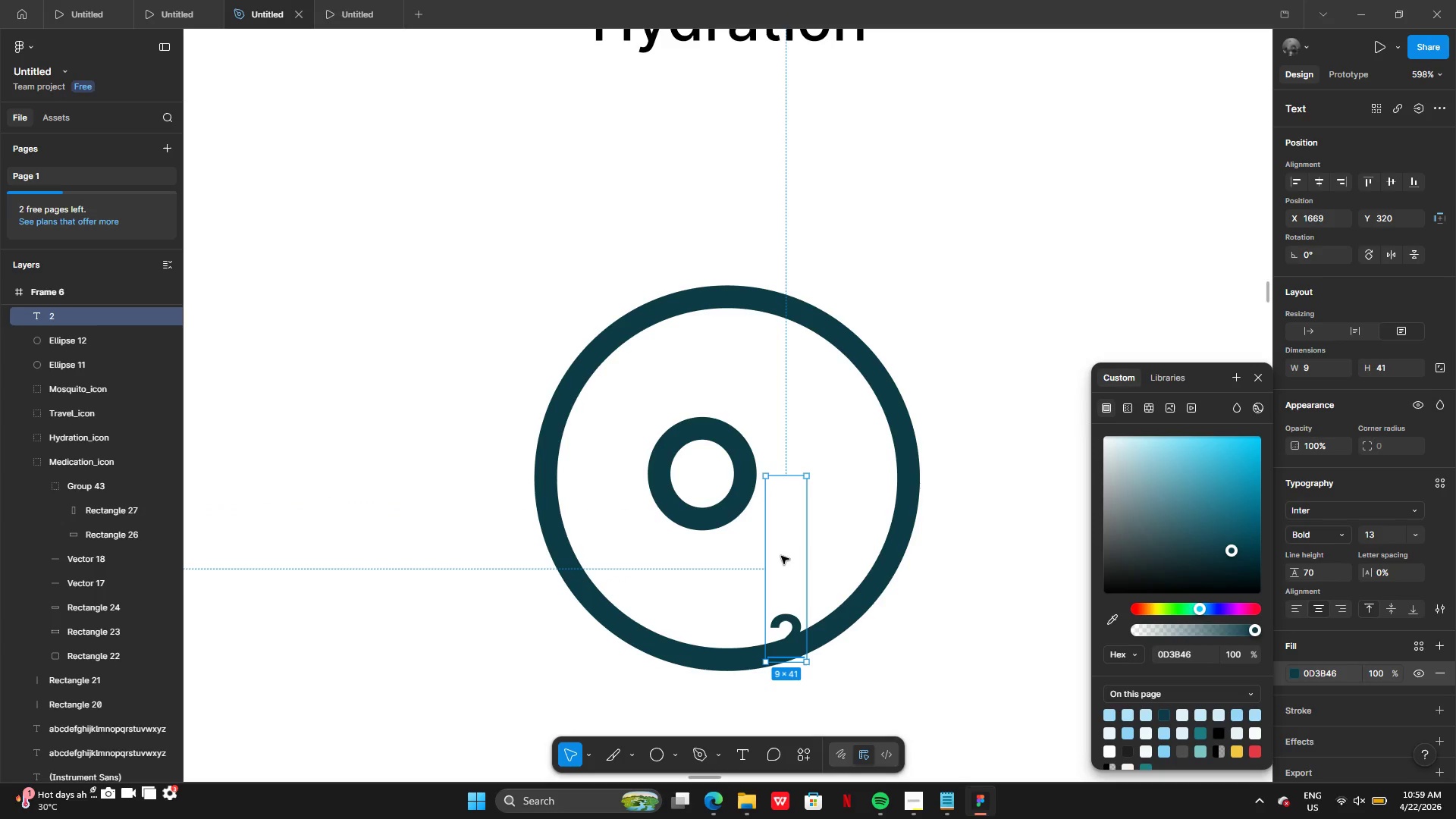 
left_click_drag(start_coordinate=[781, 556], to_coordinate=[772, 425])
 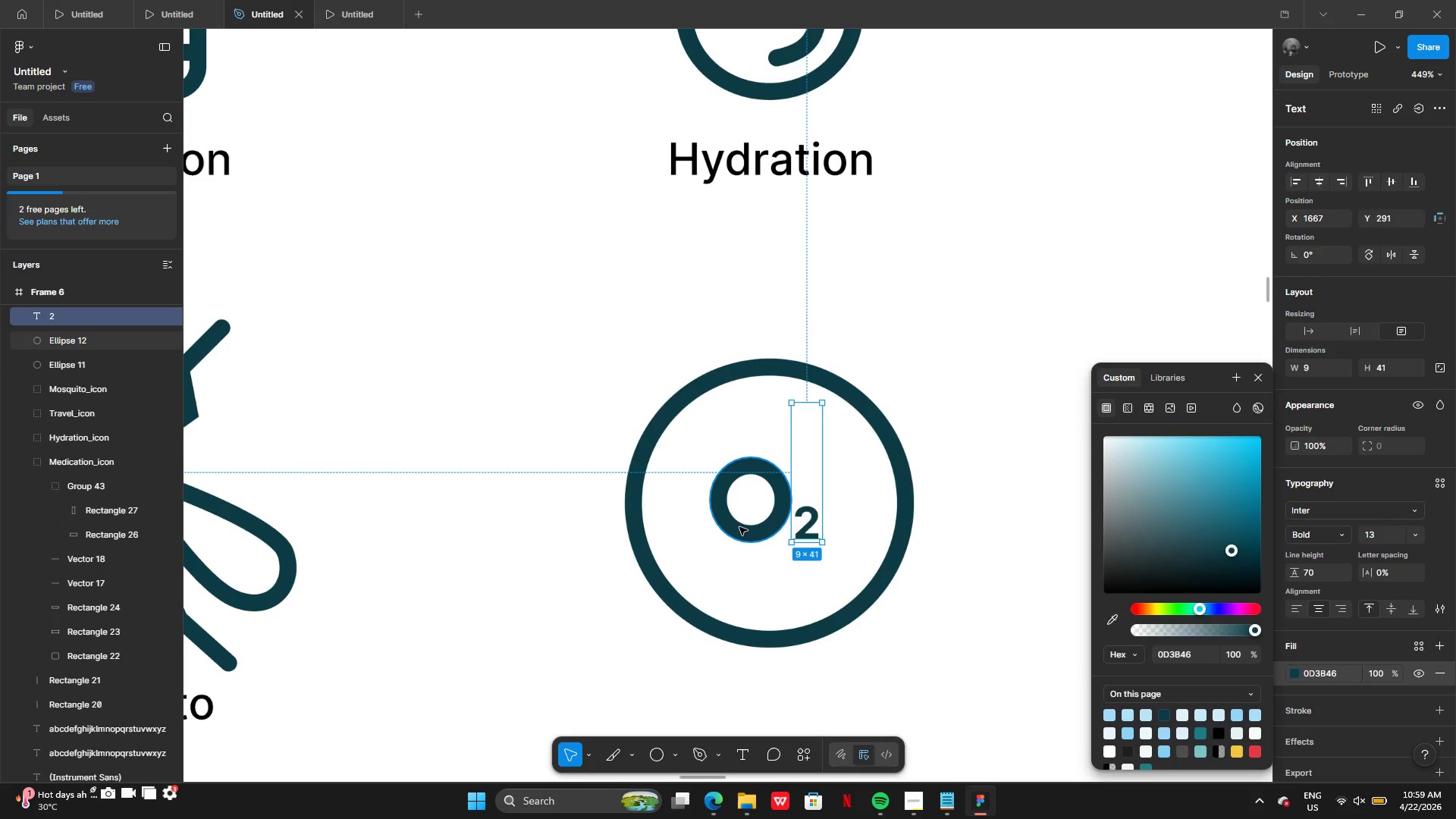 
hold_key(key=ShiftLeft, duration=0.75)
left_click([742, 527])
 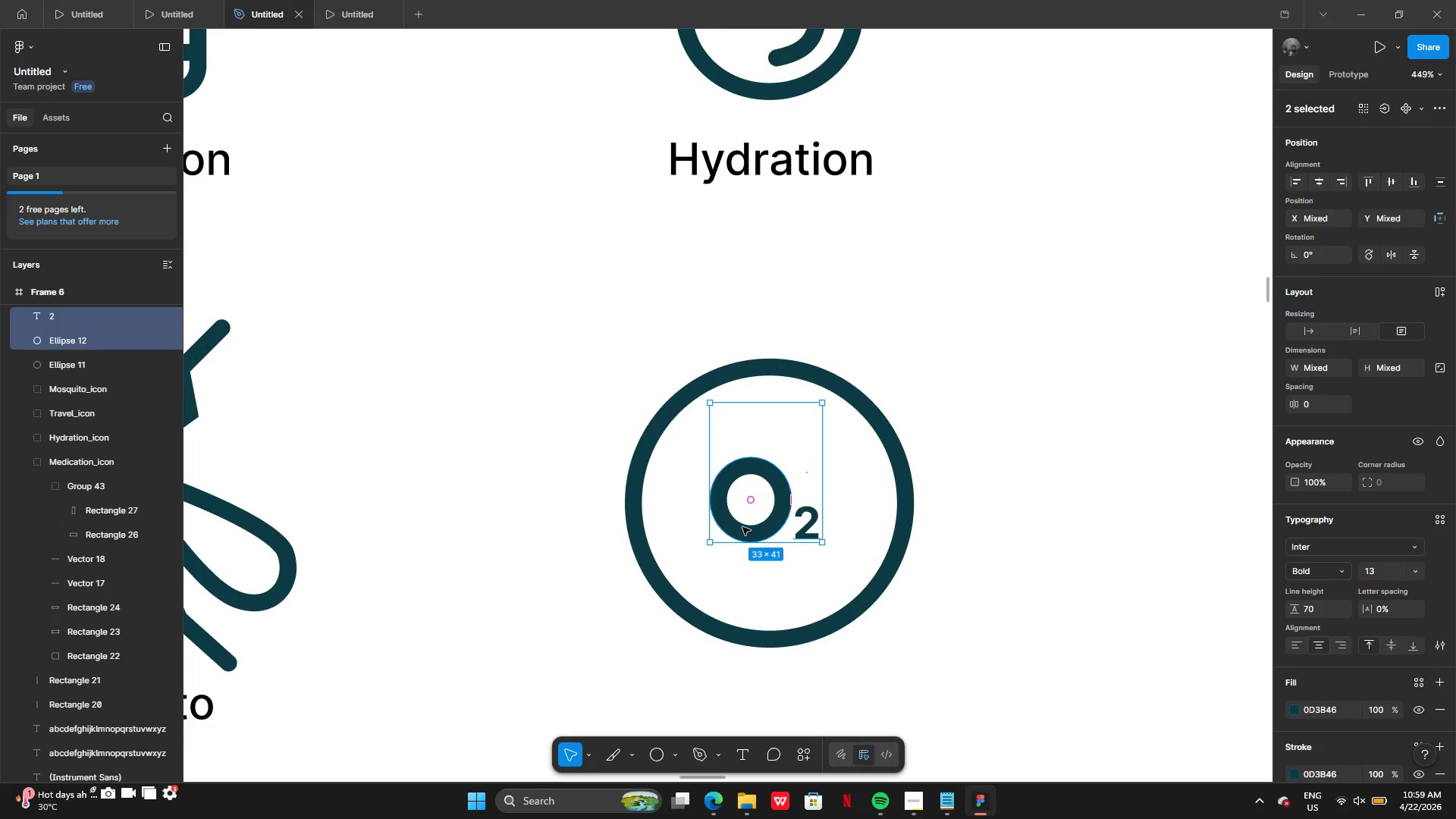 
hold_key(key=ShiftLeft, duration=1.39)
left_click([811, 642])
 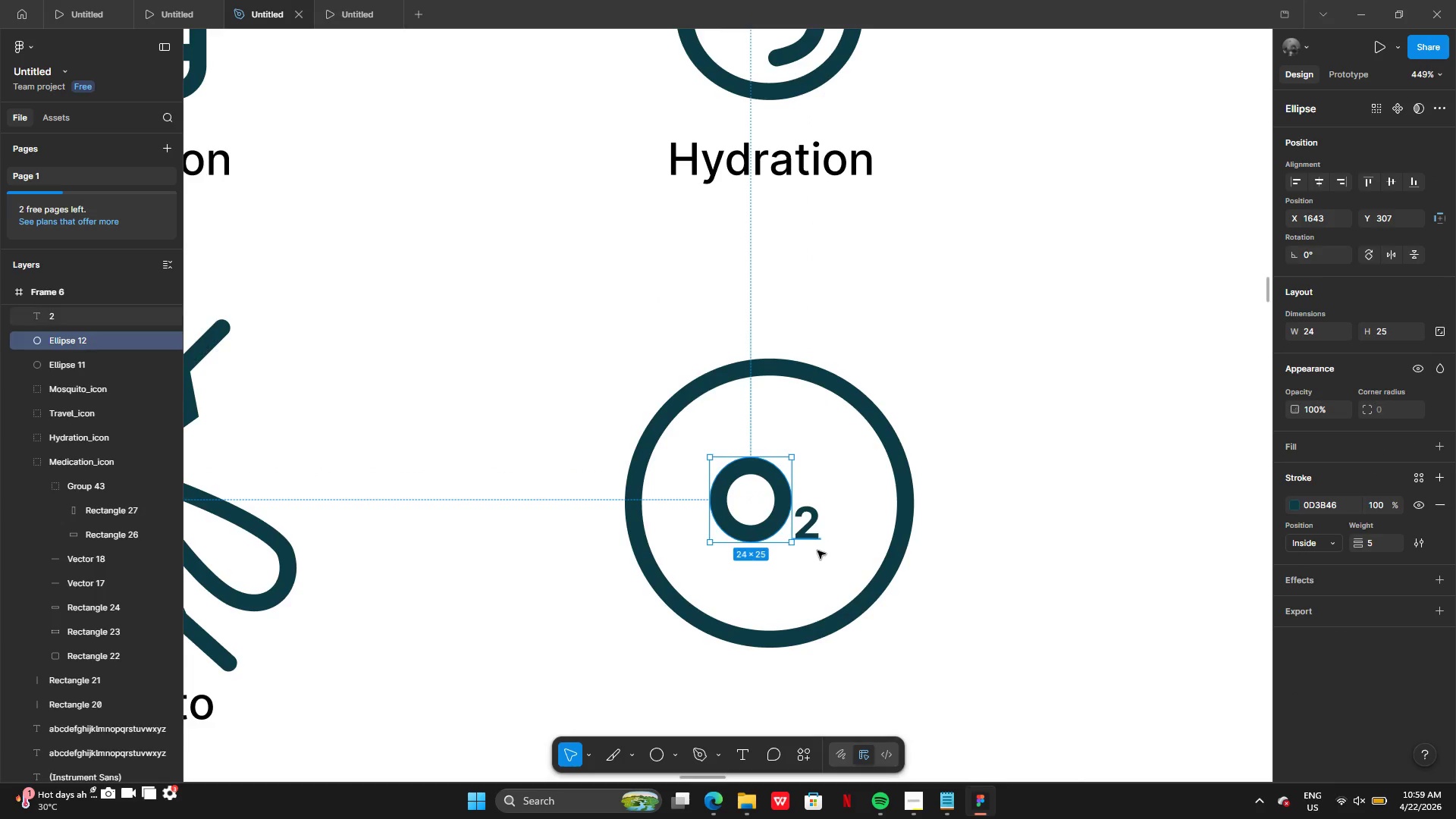 
left_click([814, 526])
 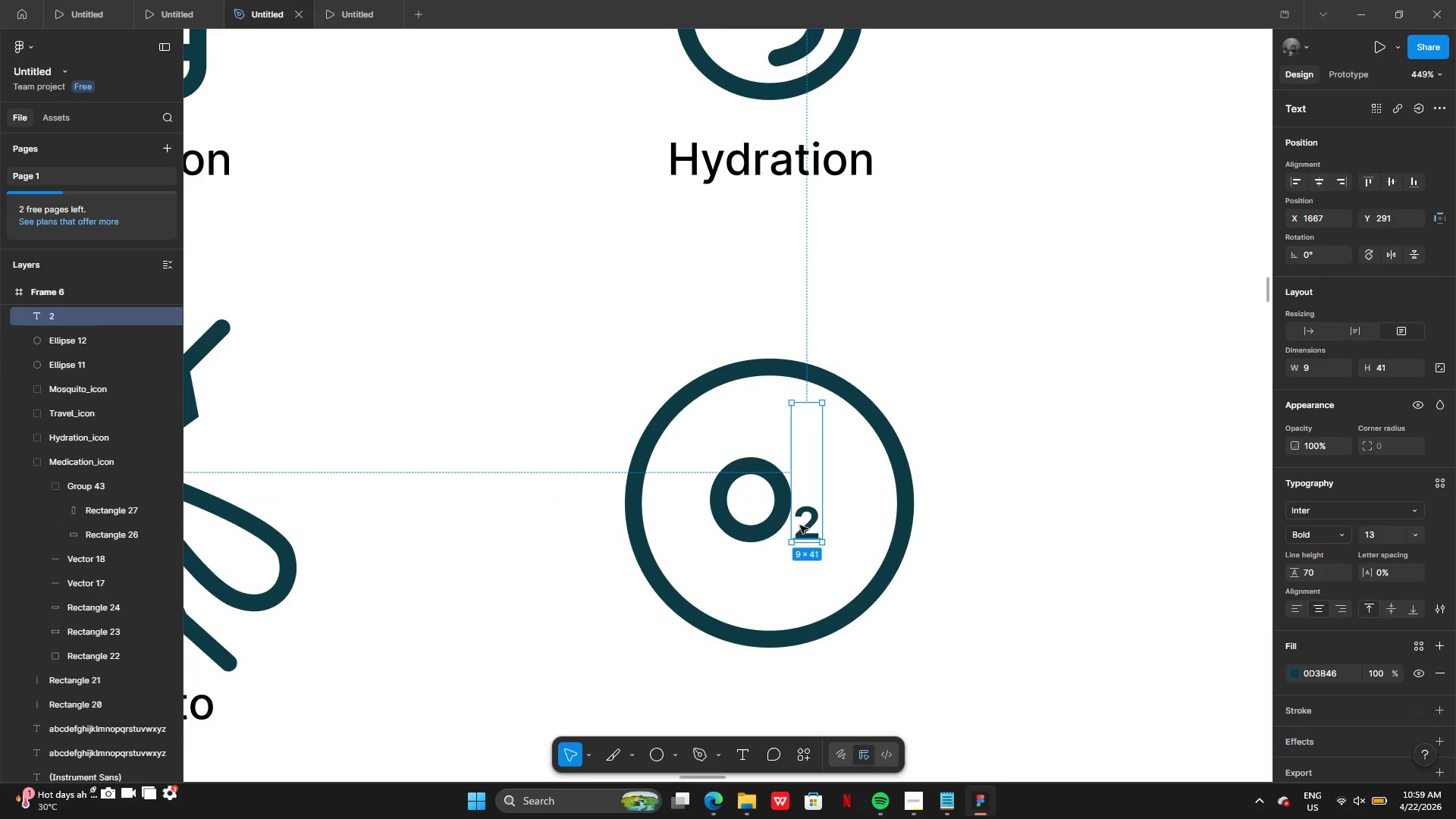 
hold_key(key=ShiftLeft, duration=1.98)
left_click([757, 526])
 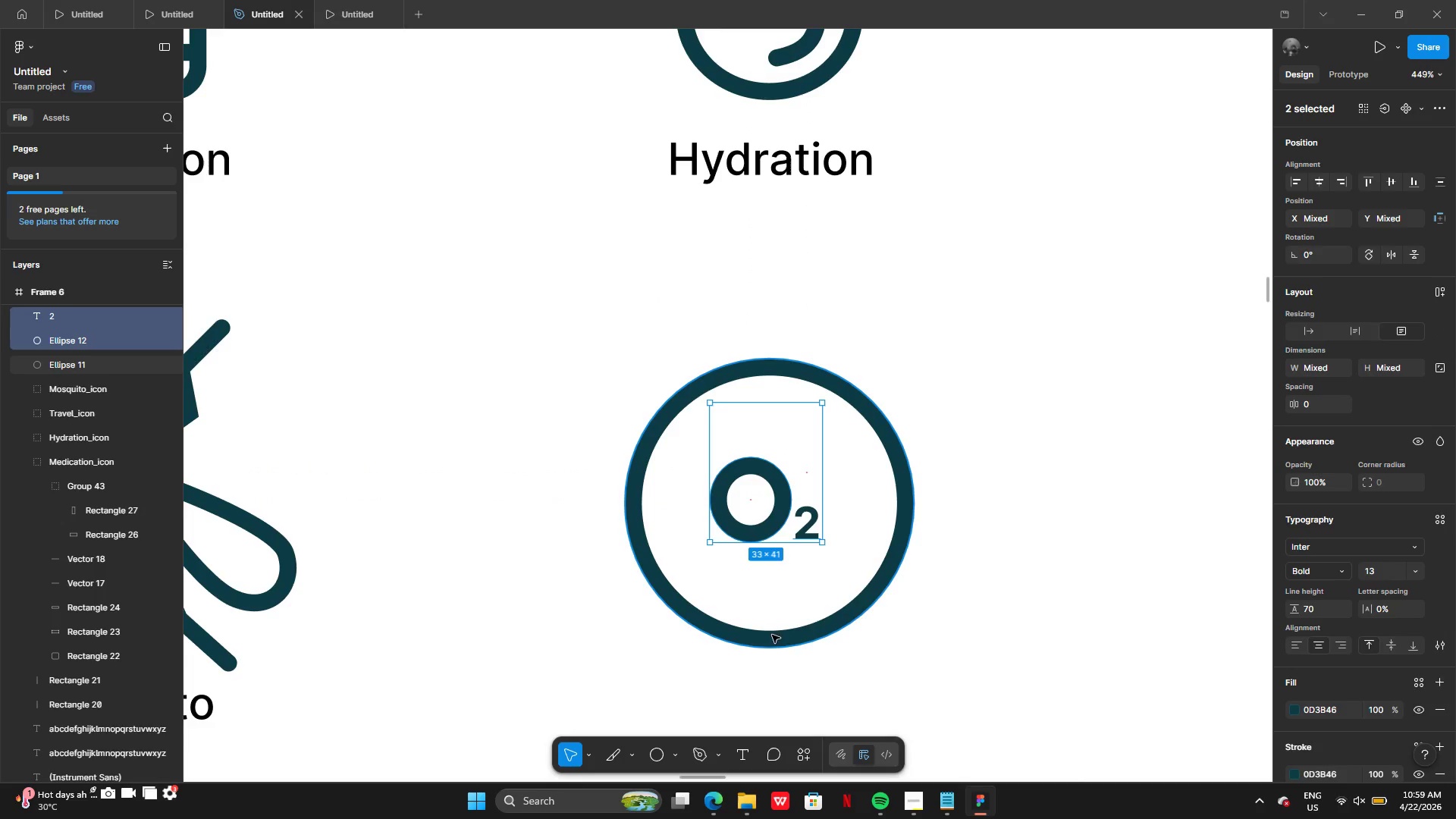 
left_click([772, 639])
 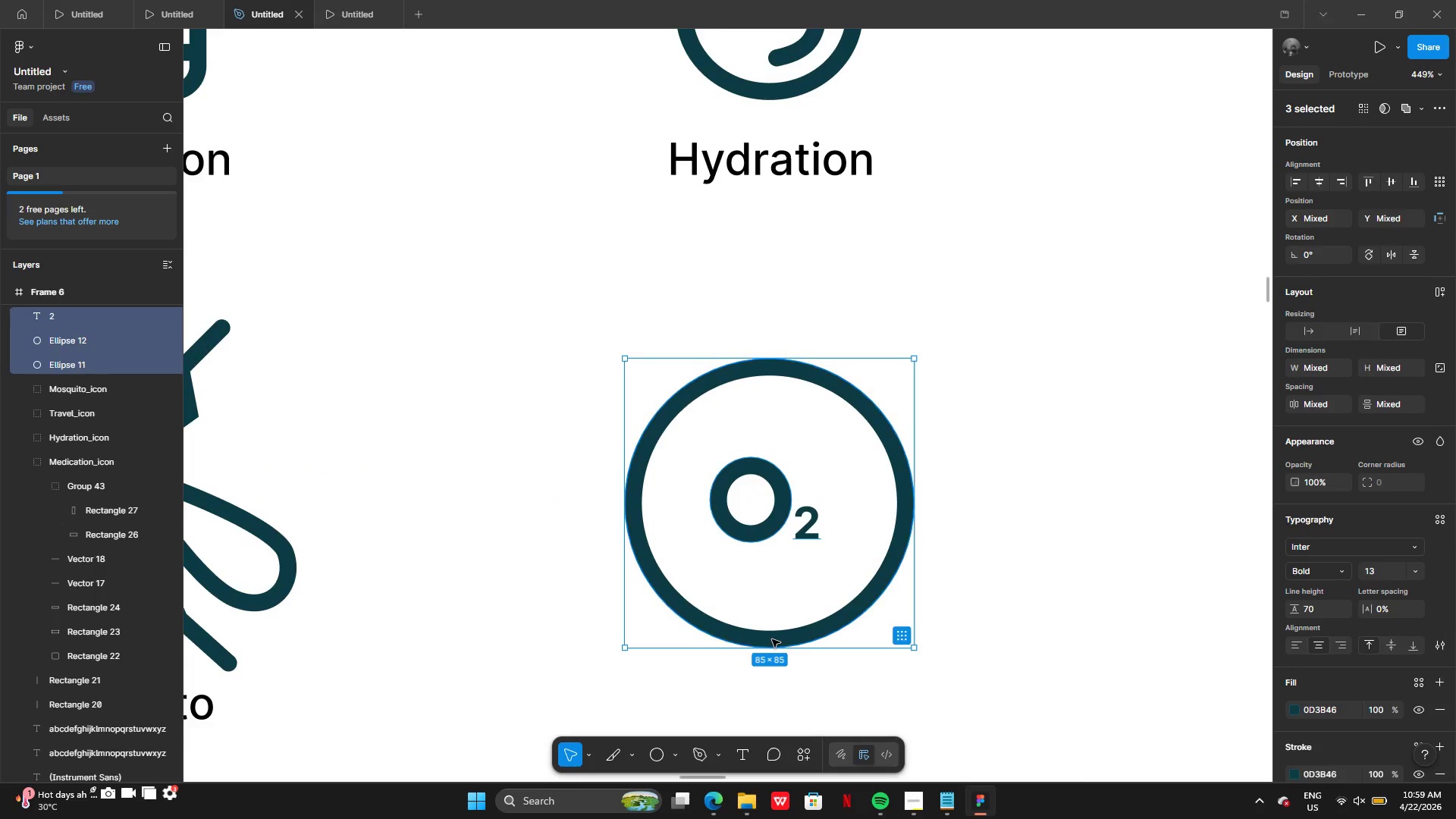 
key(Control+G)
 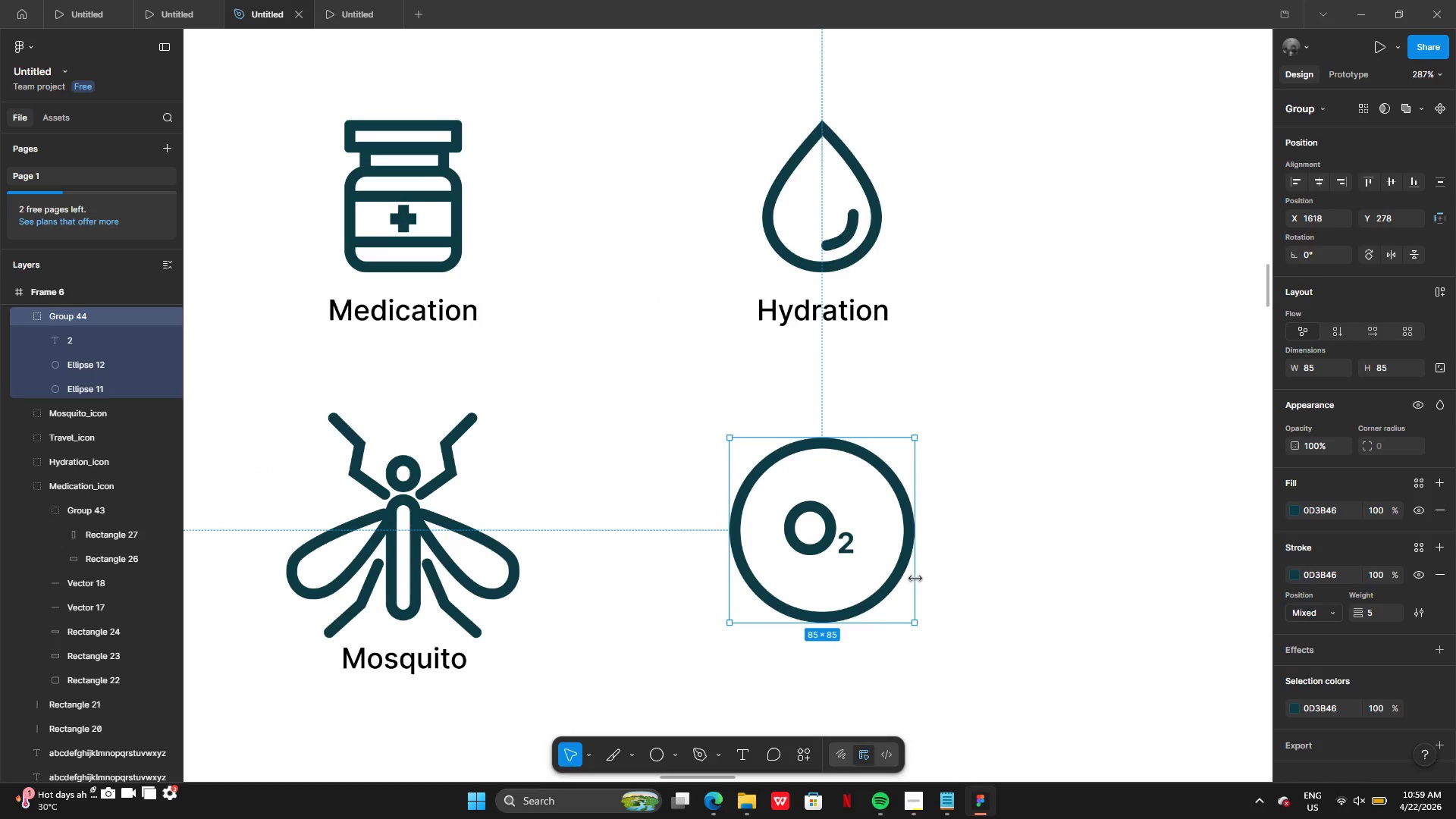 
left_click([959, 579])
 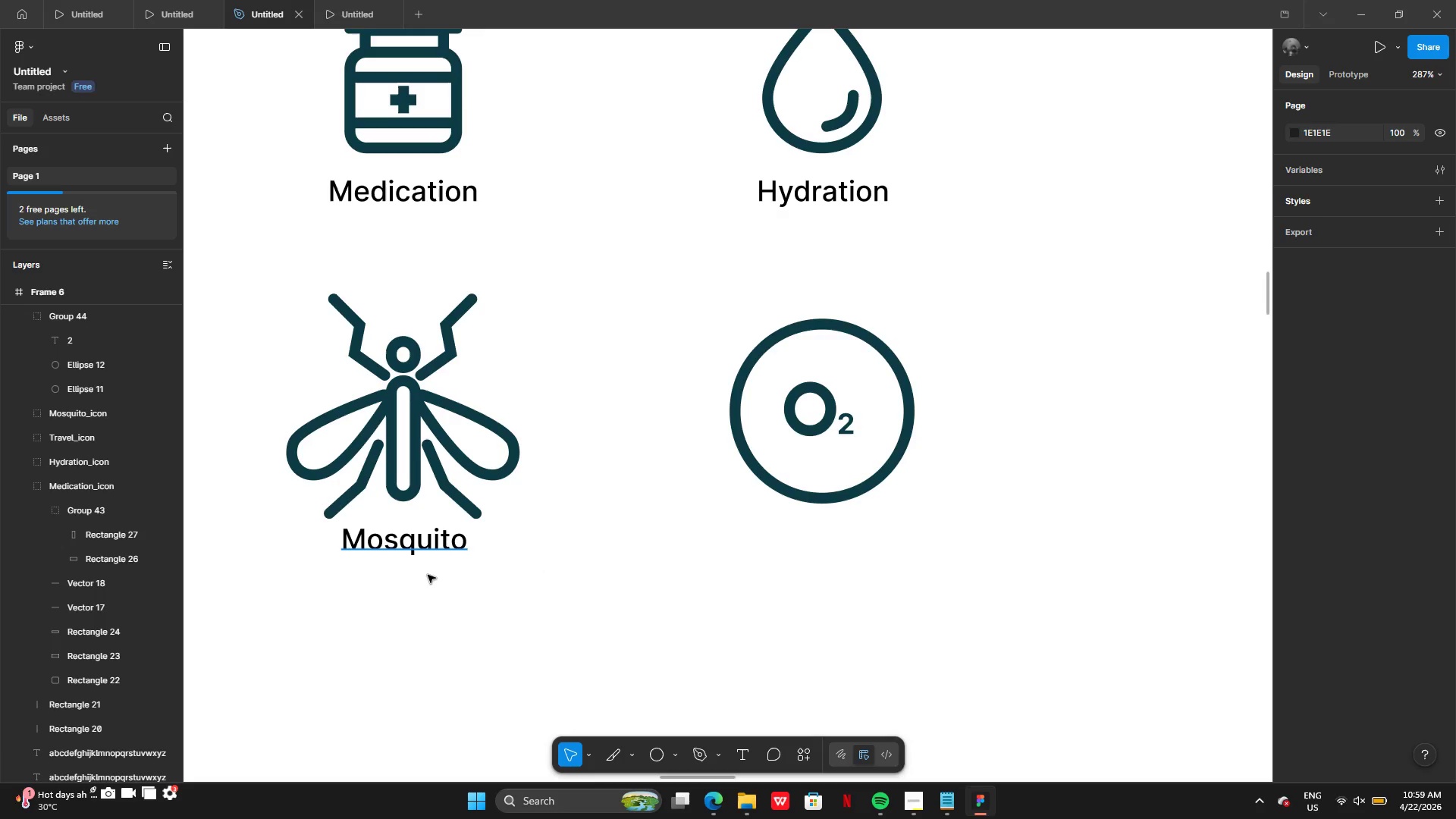 
hold_key(key=AltLeft, duration=0.67)
left_click_drag(start_coordinate=[412, 542], to_coordinate=[597, 542])
 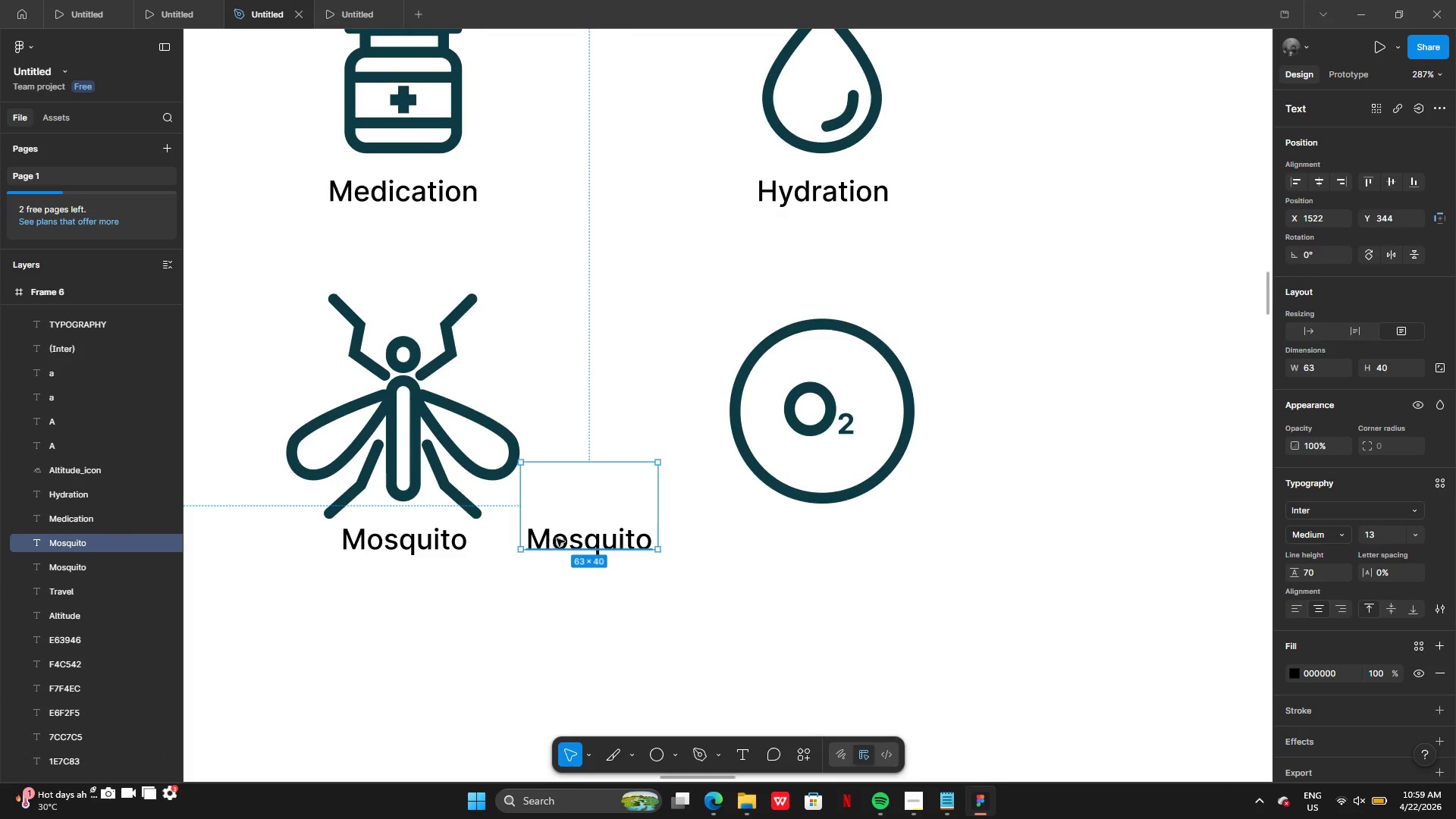 
left_click_drag(start_coordinate=[563, 532], to_coordinate=[797, 535])
 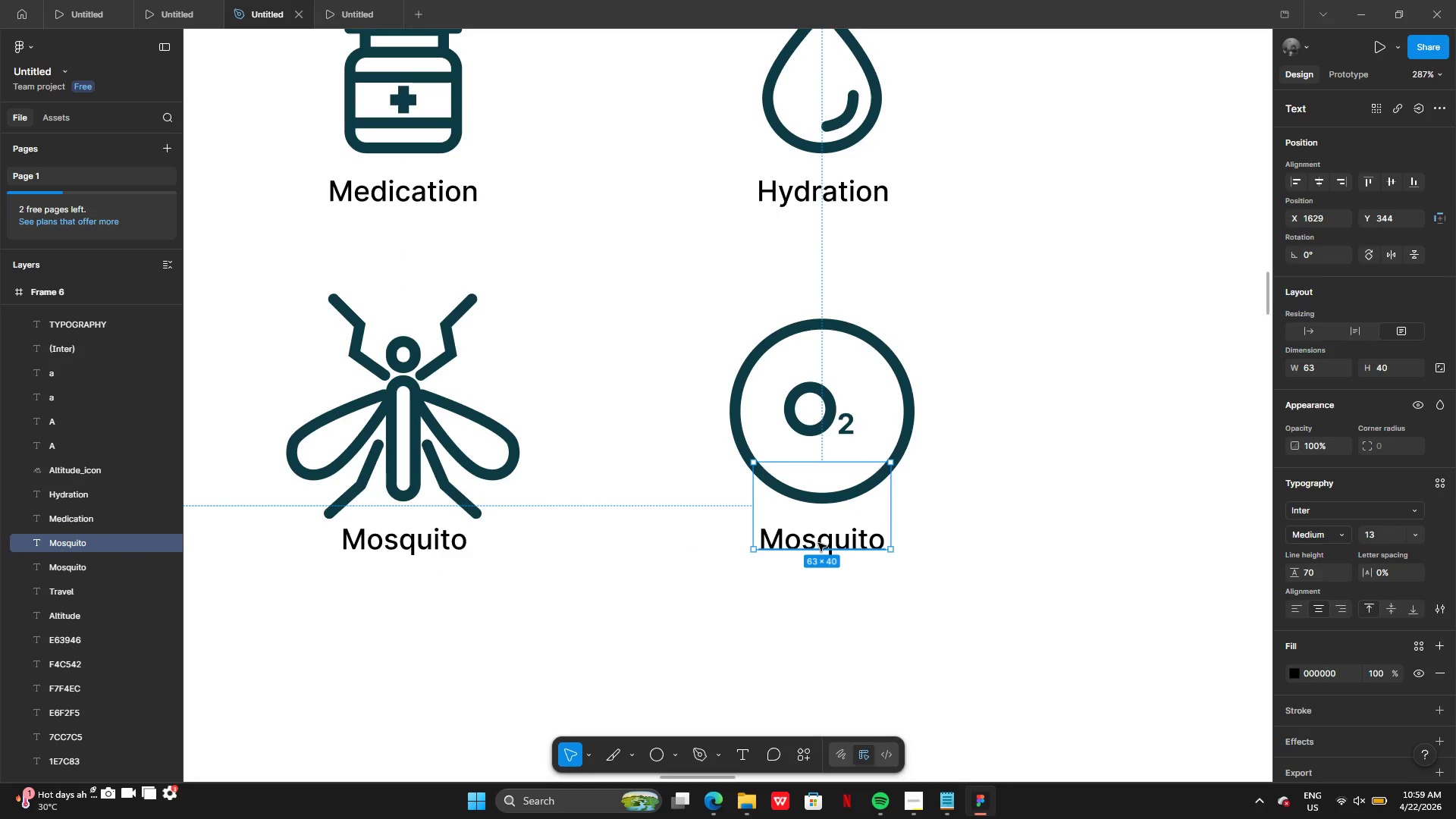 
double_click([818, 543])
 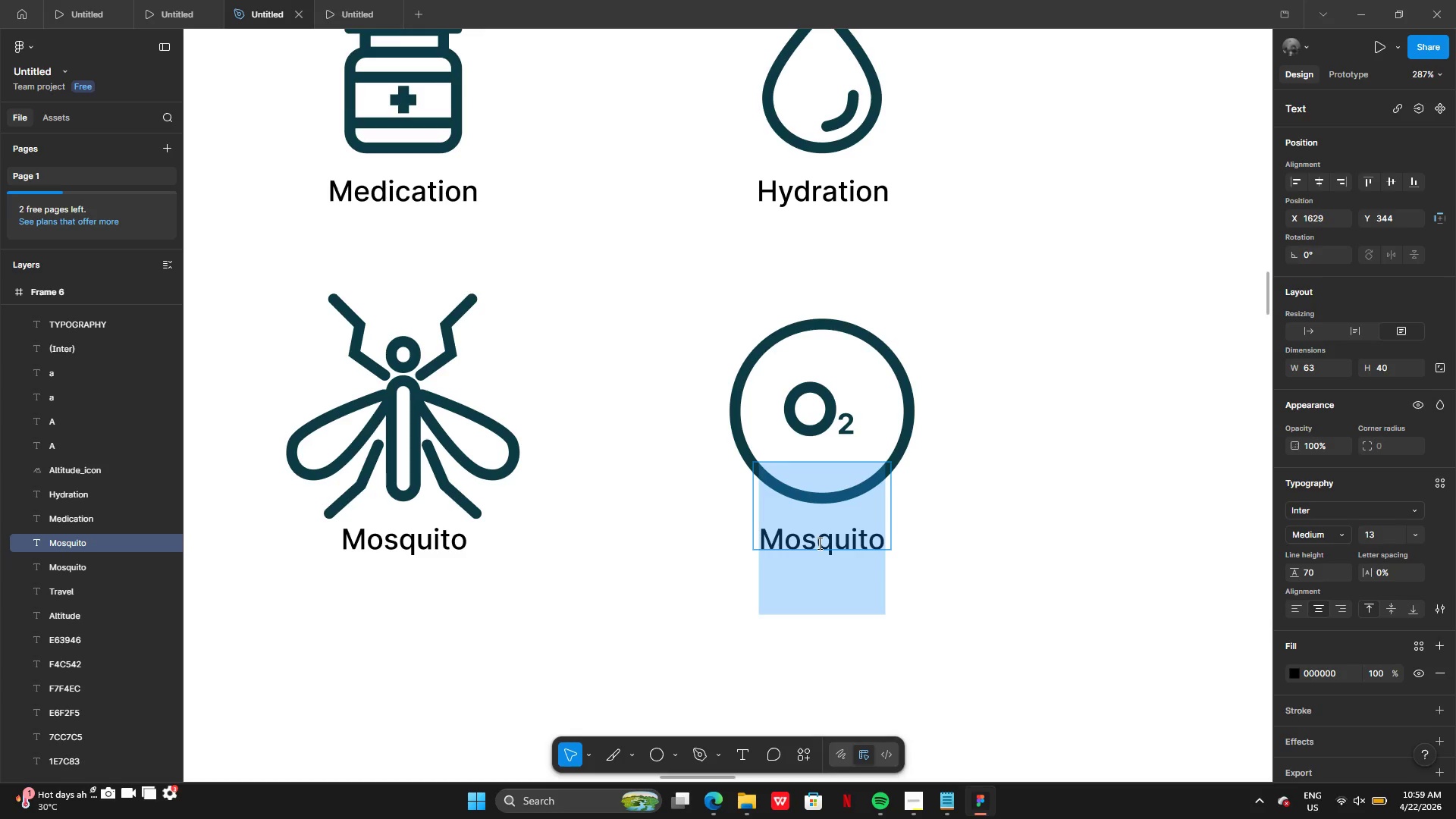 
type(Oxyf)
key(Backspace)
type(gen)
 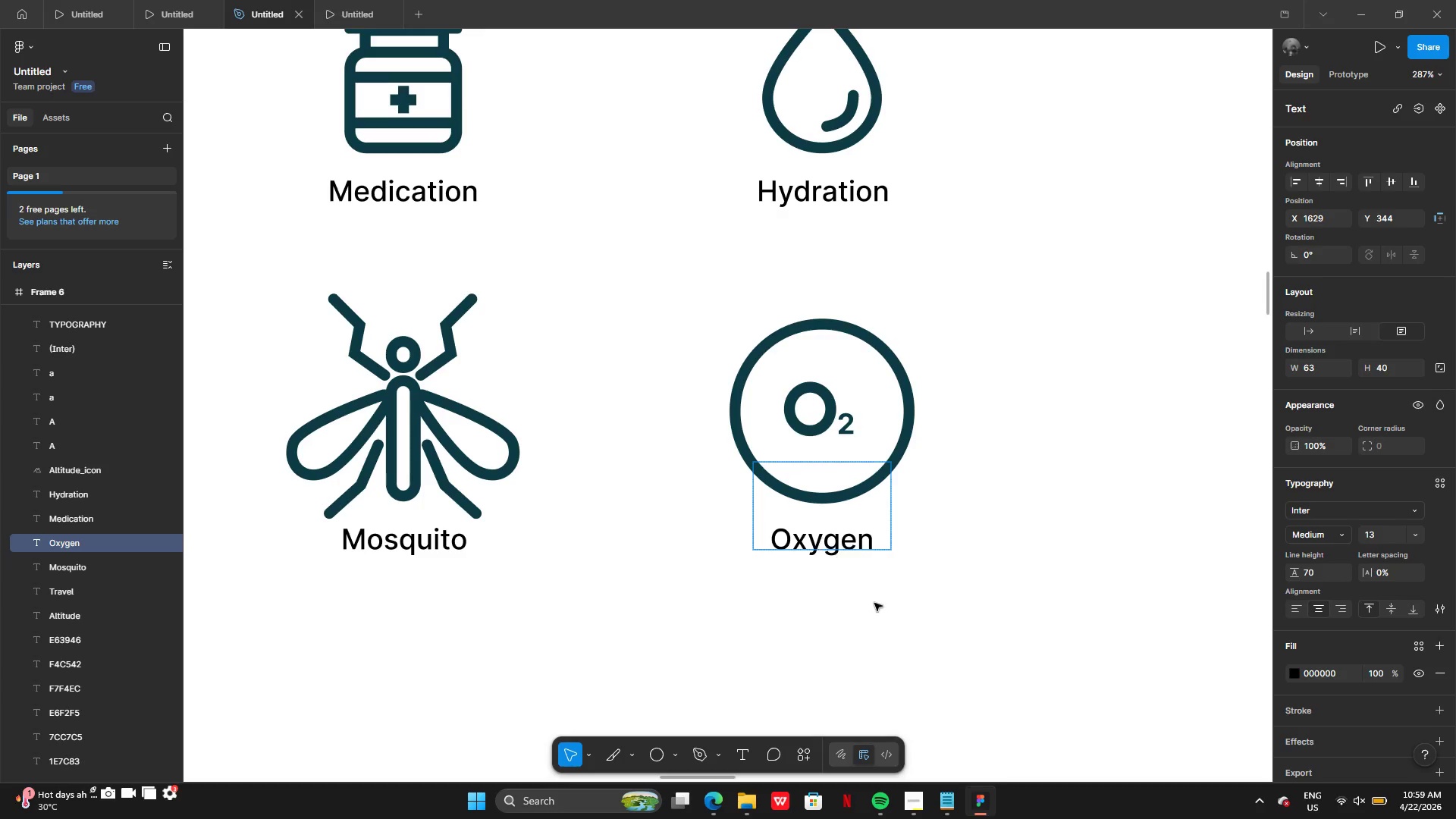 
left_click([881, 620])
 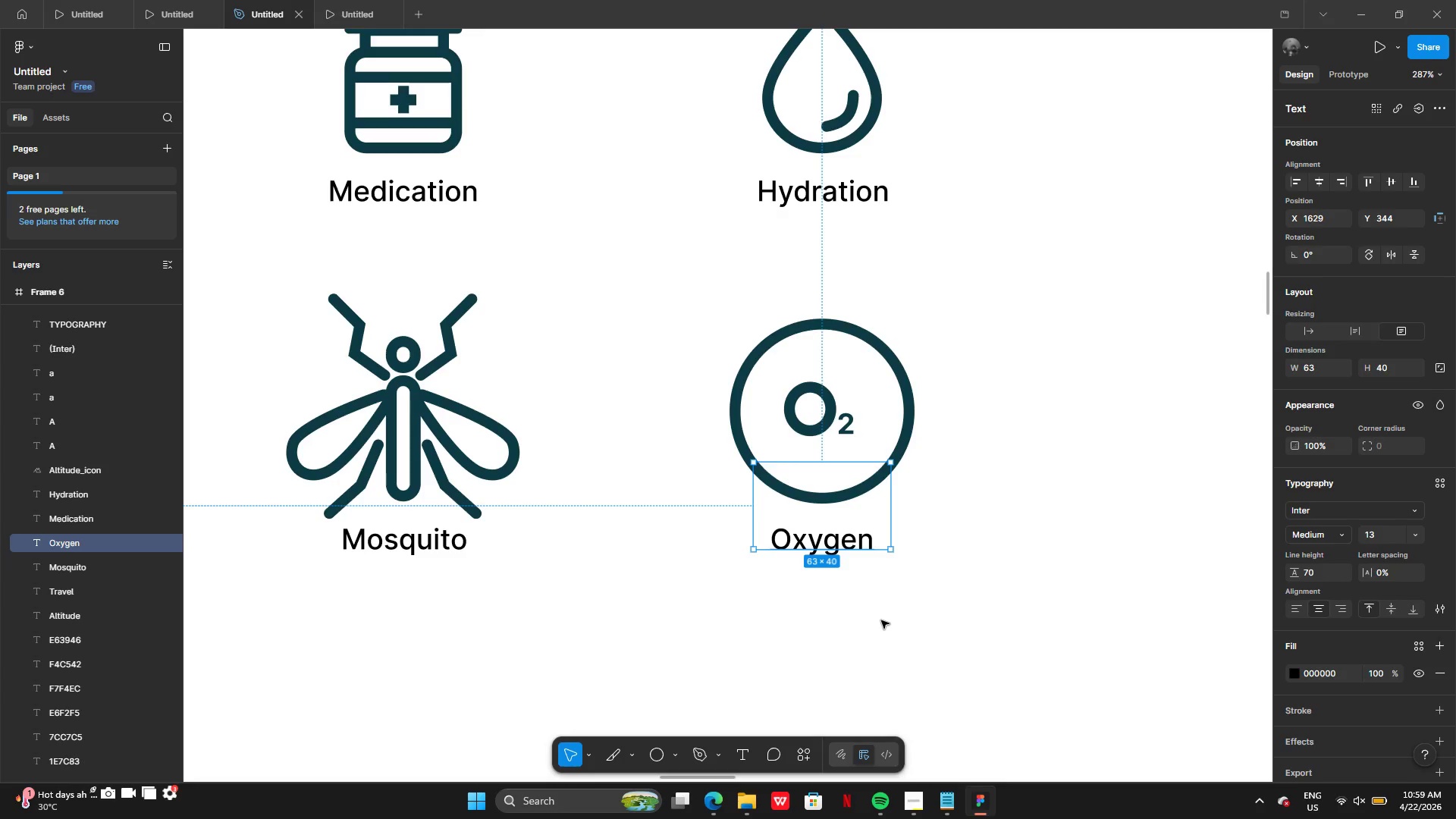 
left_click([881, 620])
 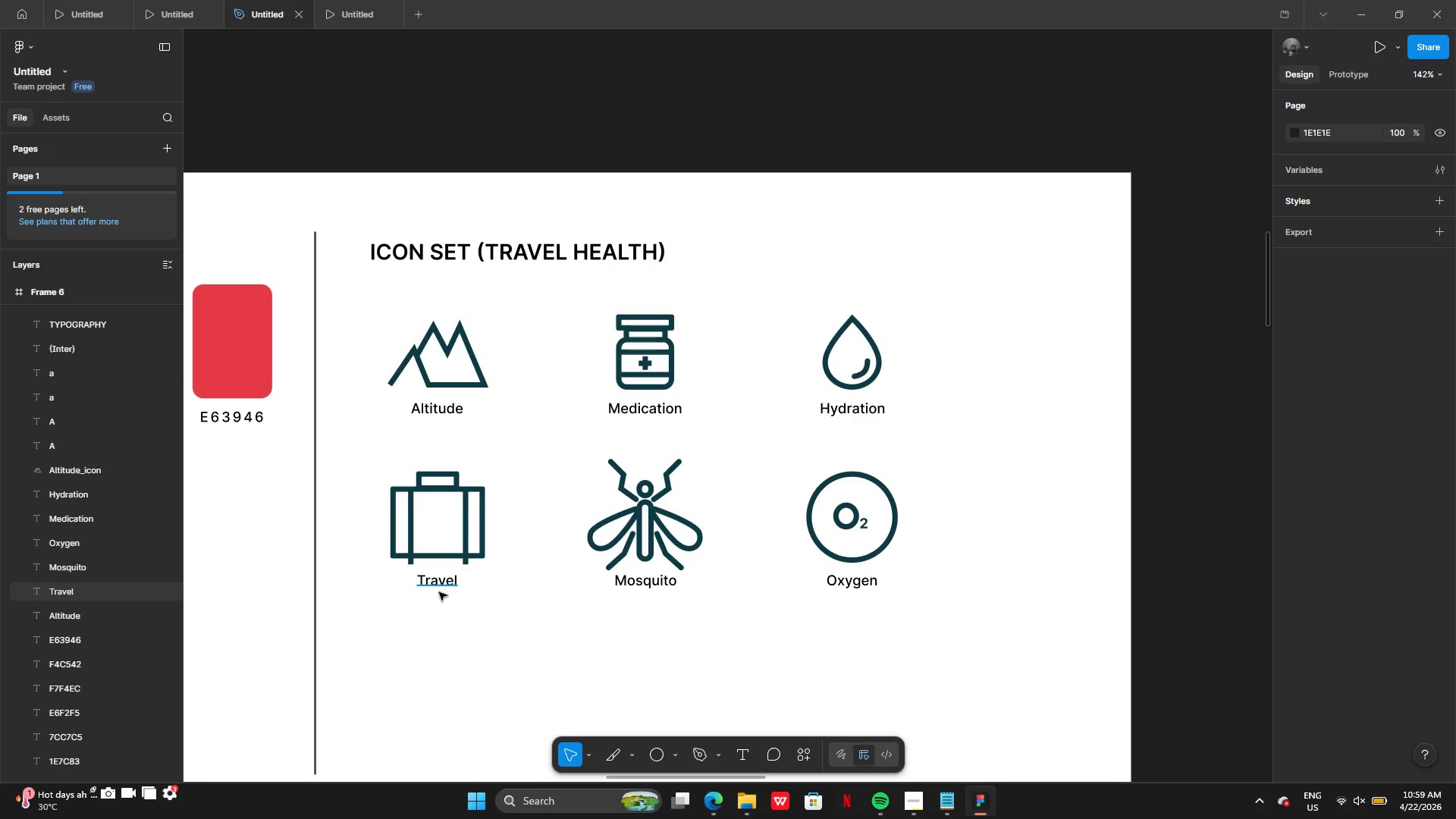 
left_click([441, 582])
 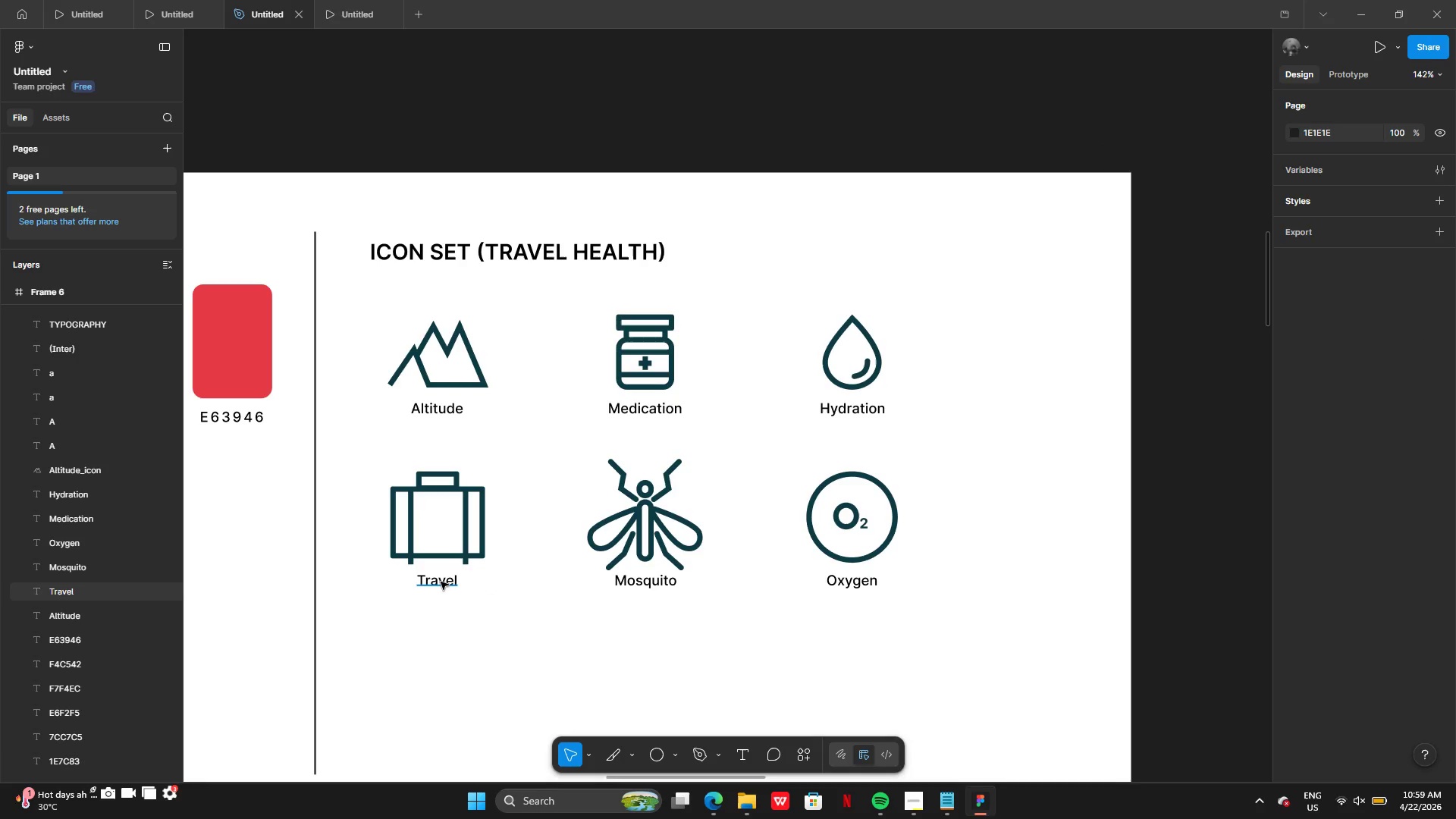 
hold_key(key=ShiftLeft, duration=1.95)
left_click([650, 585])
 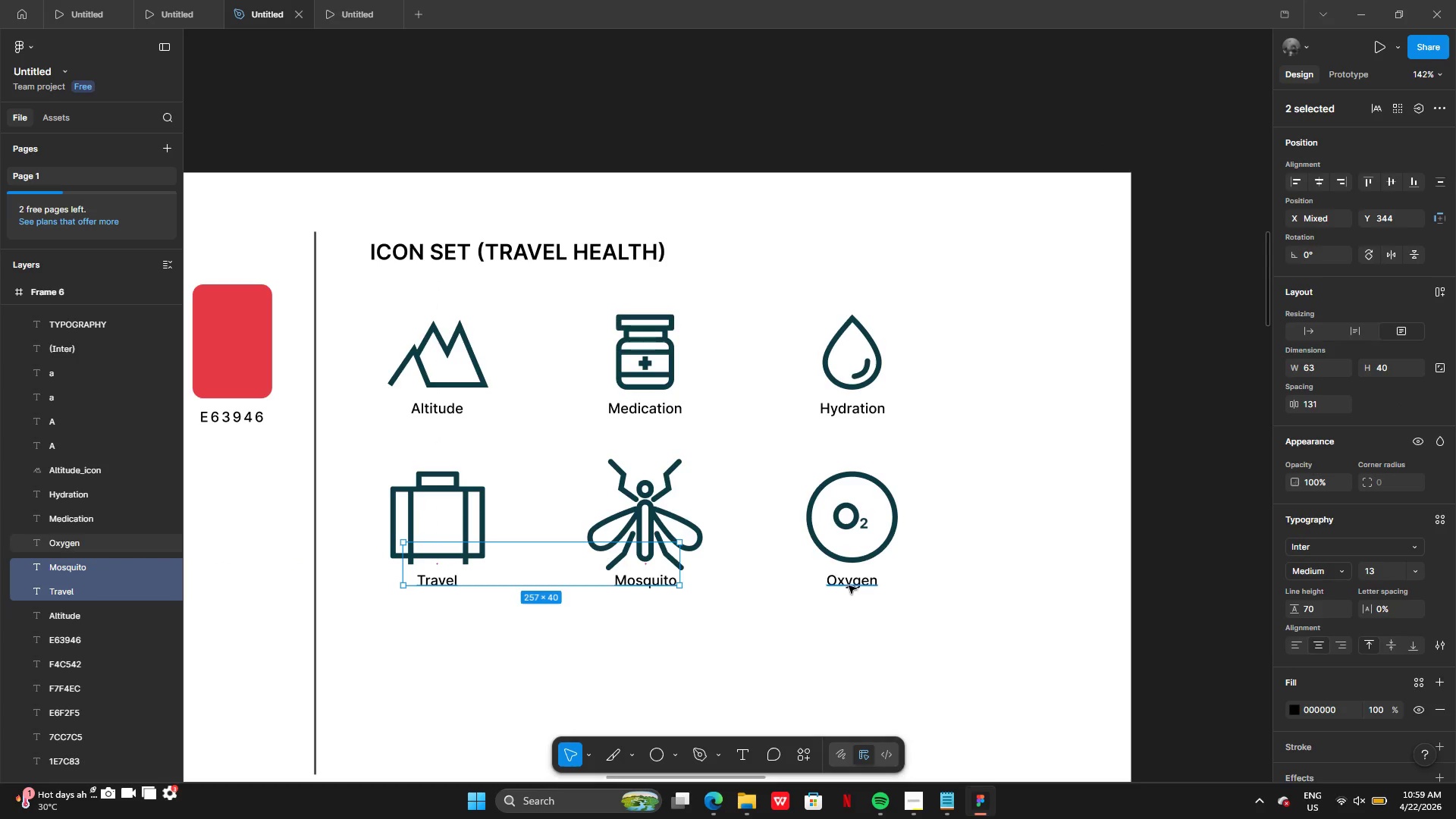 
left_click([849, 585])
 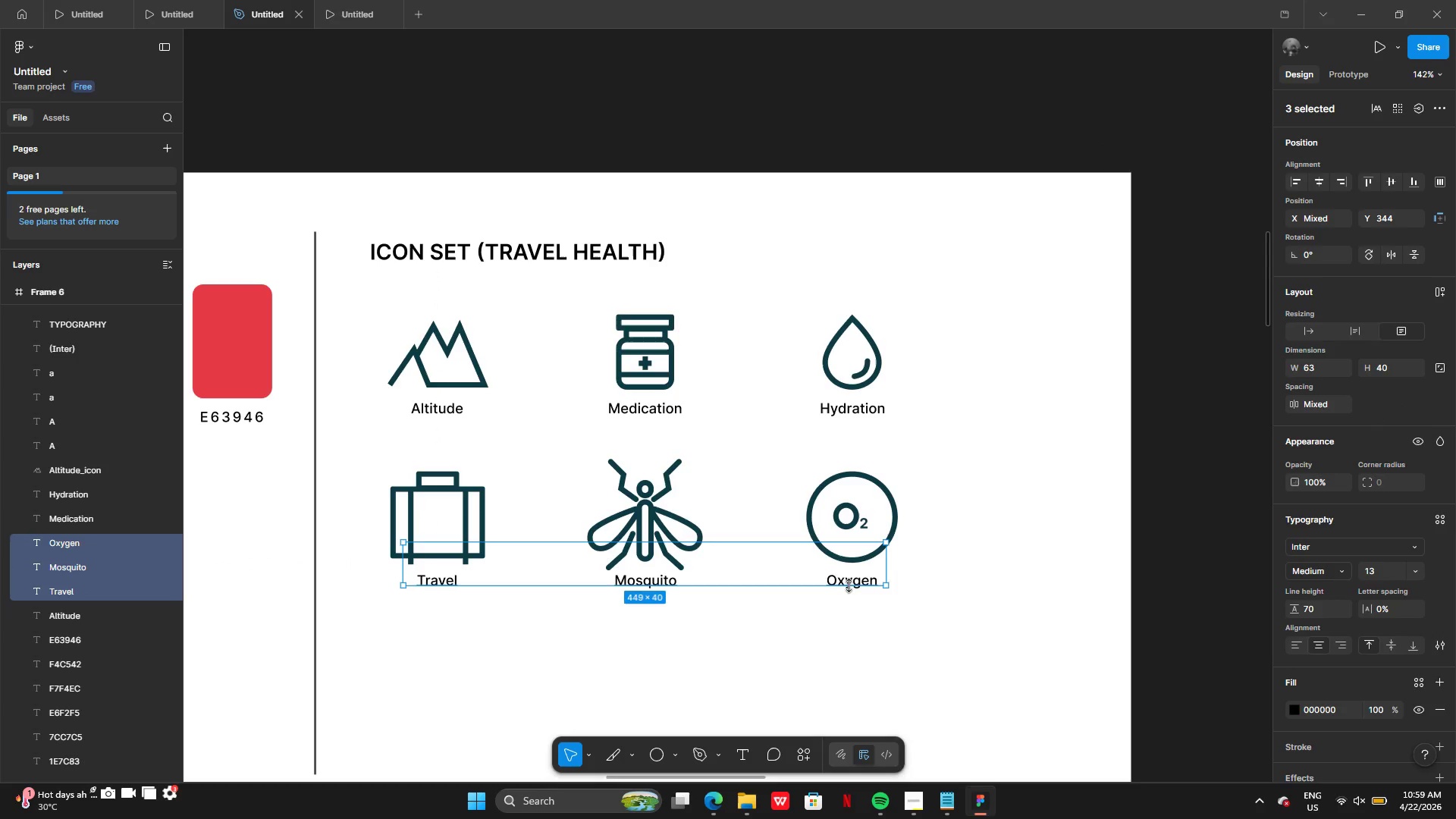 
key(ArrowDown)
 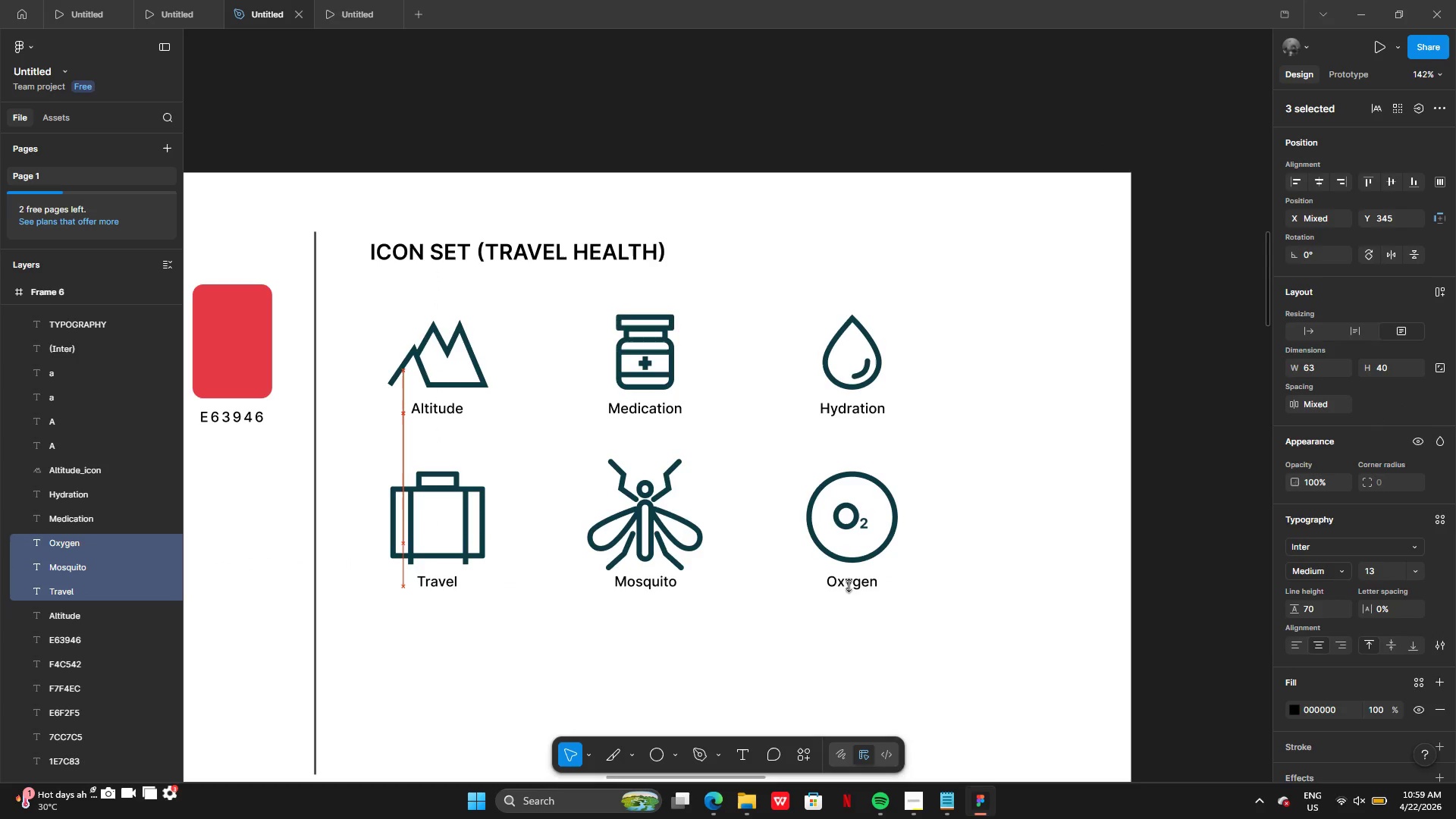 
key(ArrowDown)
 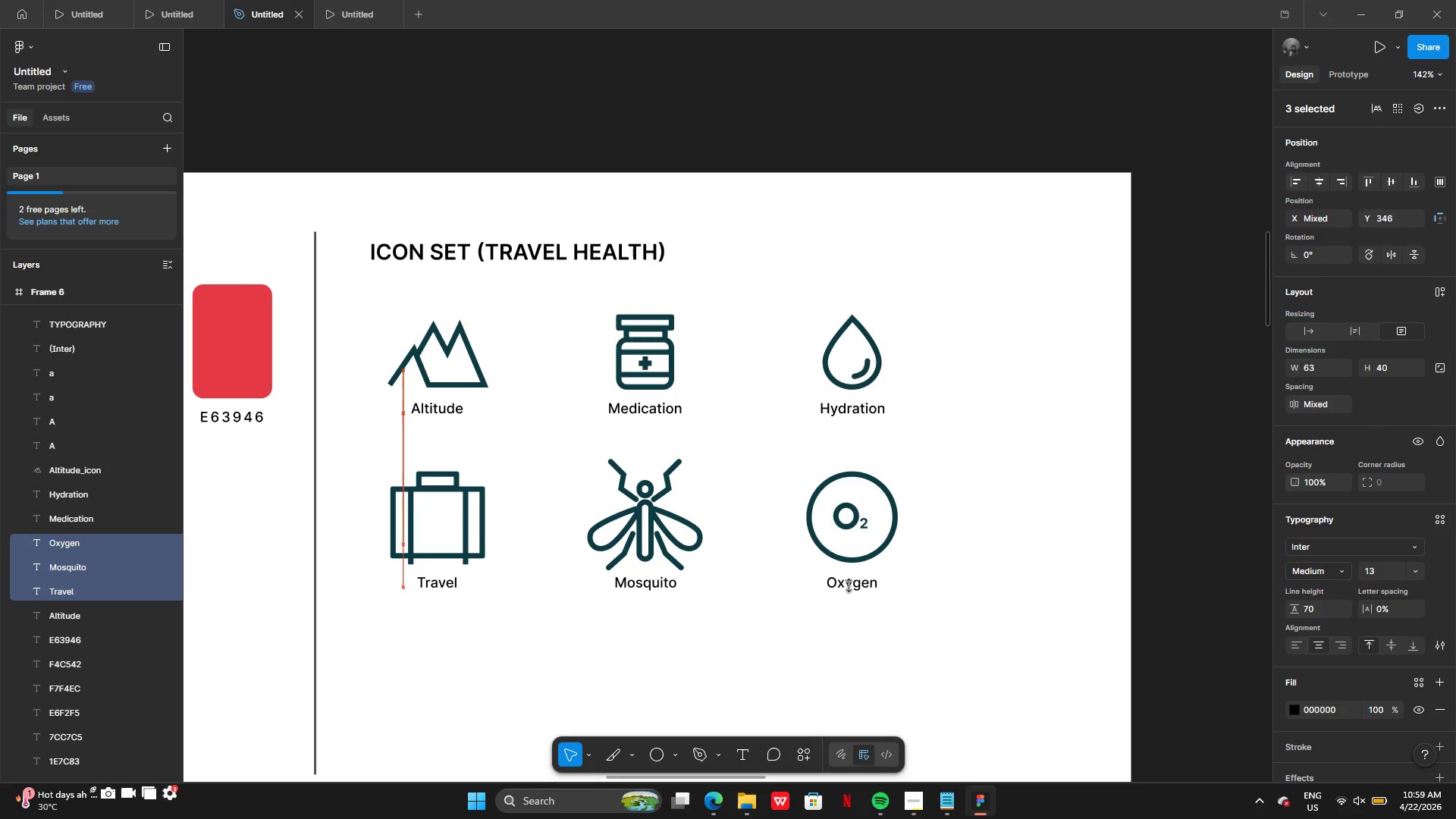 
key(ArrowDown)
 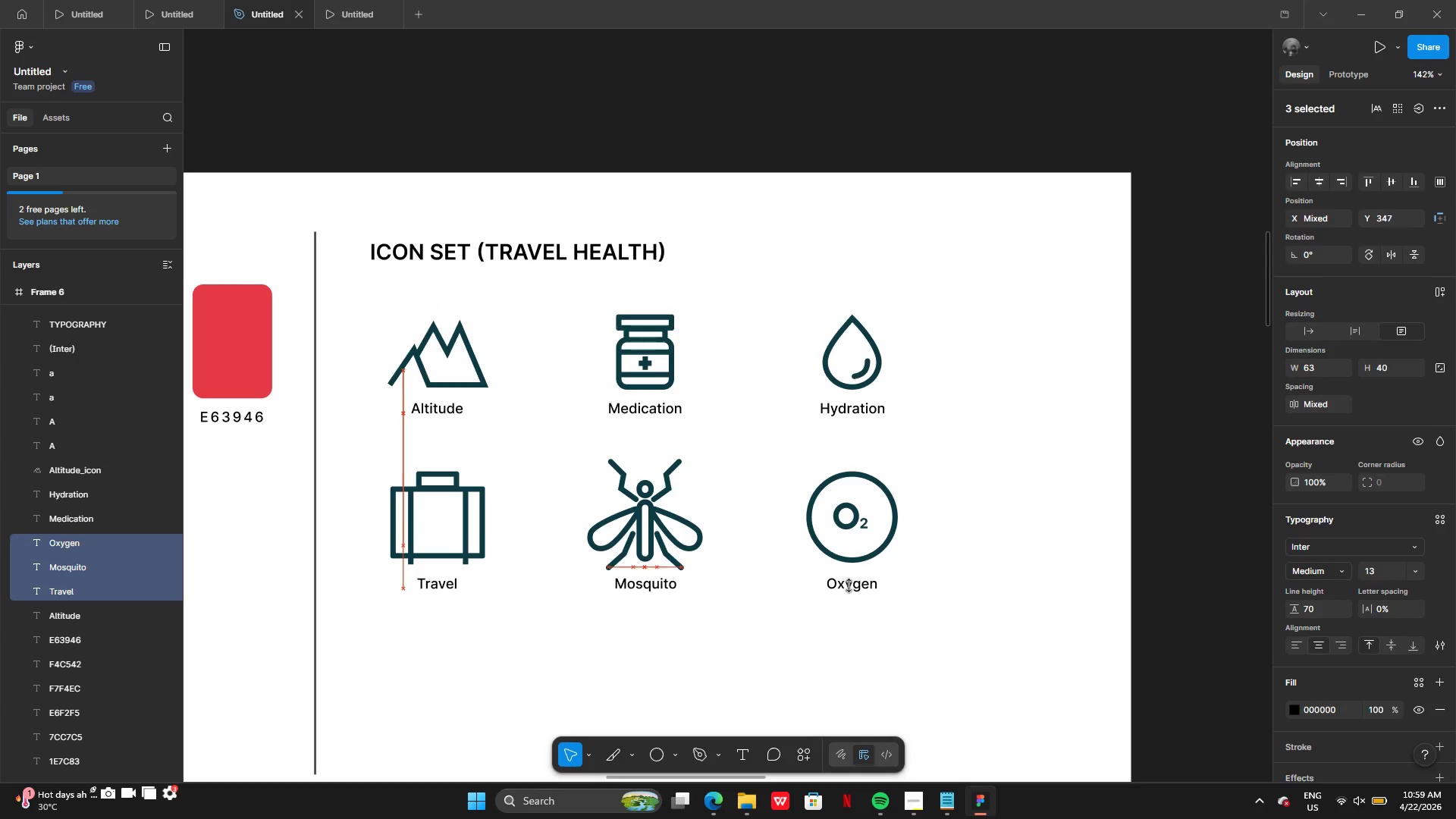 
key(ArrowDown)
 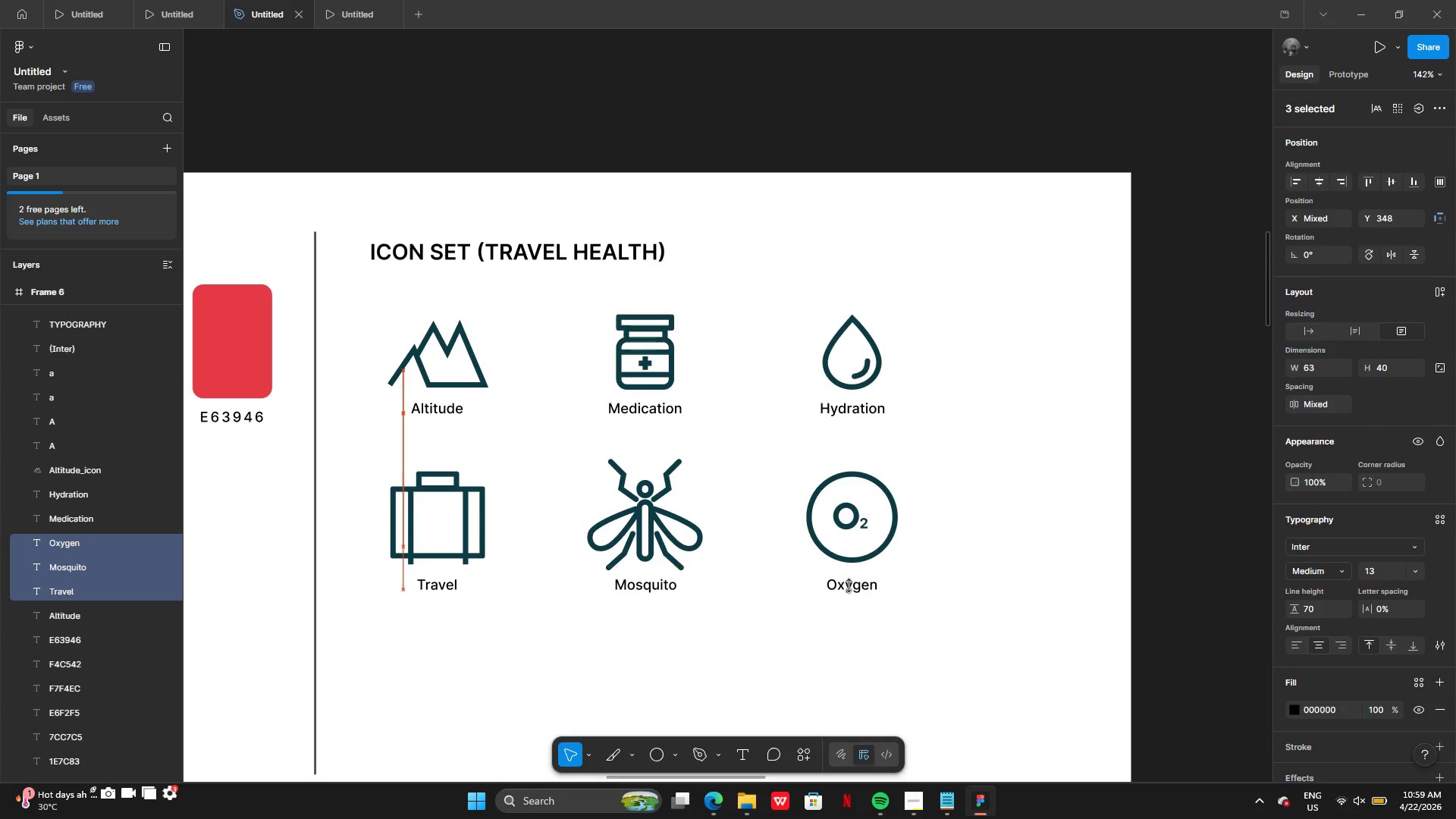 
key(ArrowDown)
 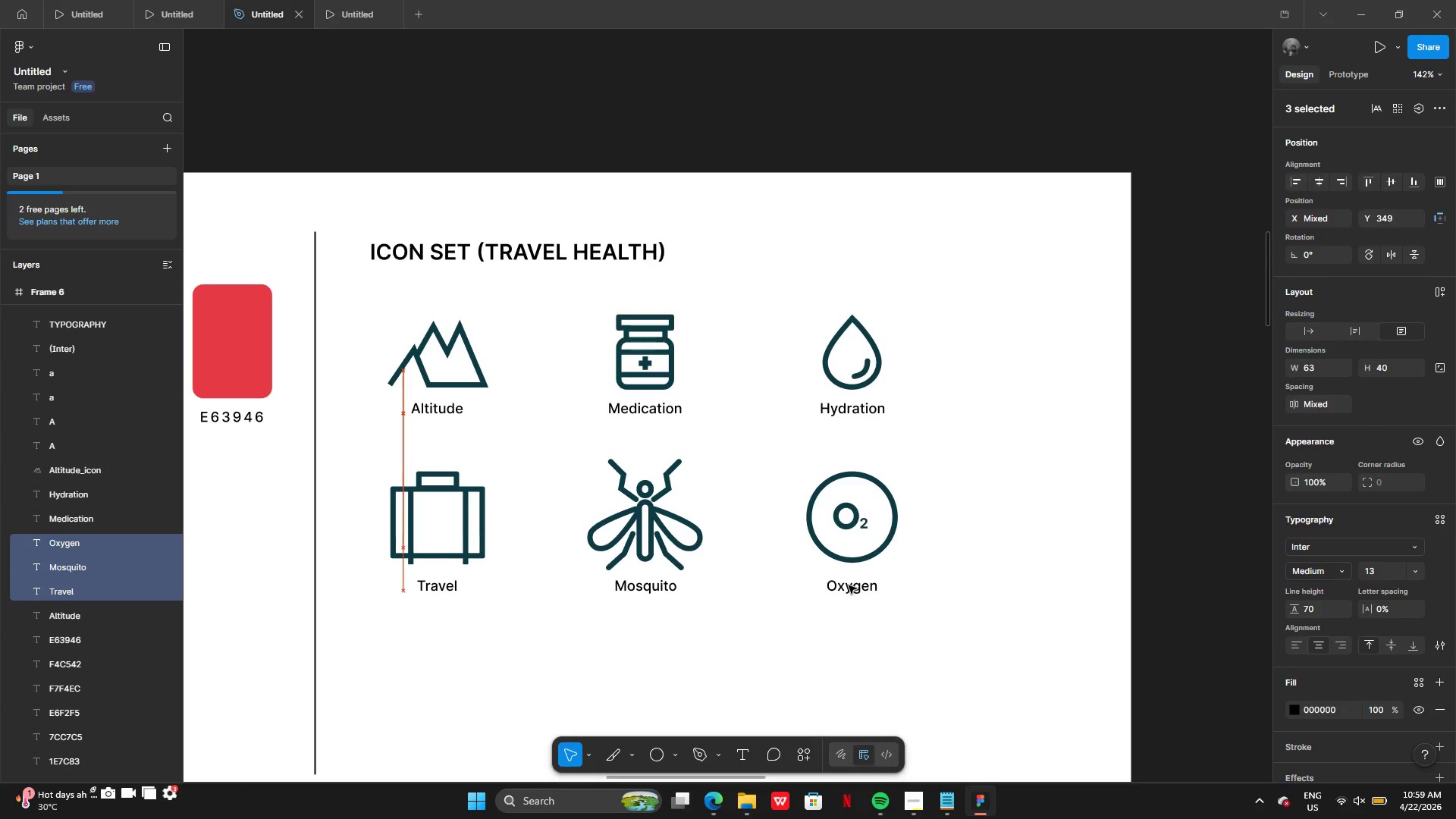 
key(ArrowDown)
 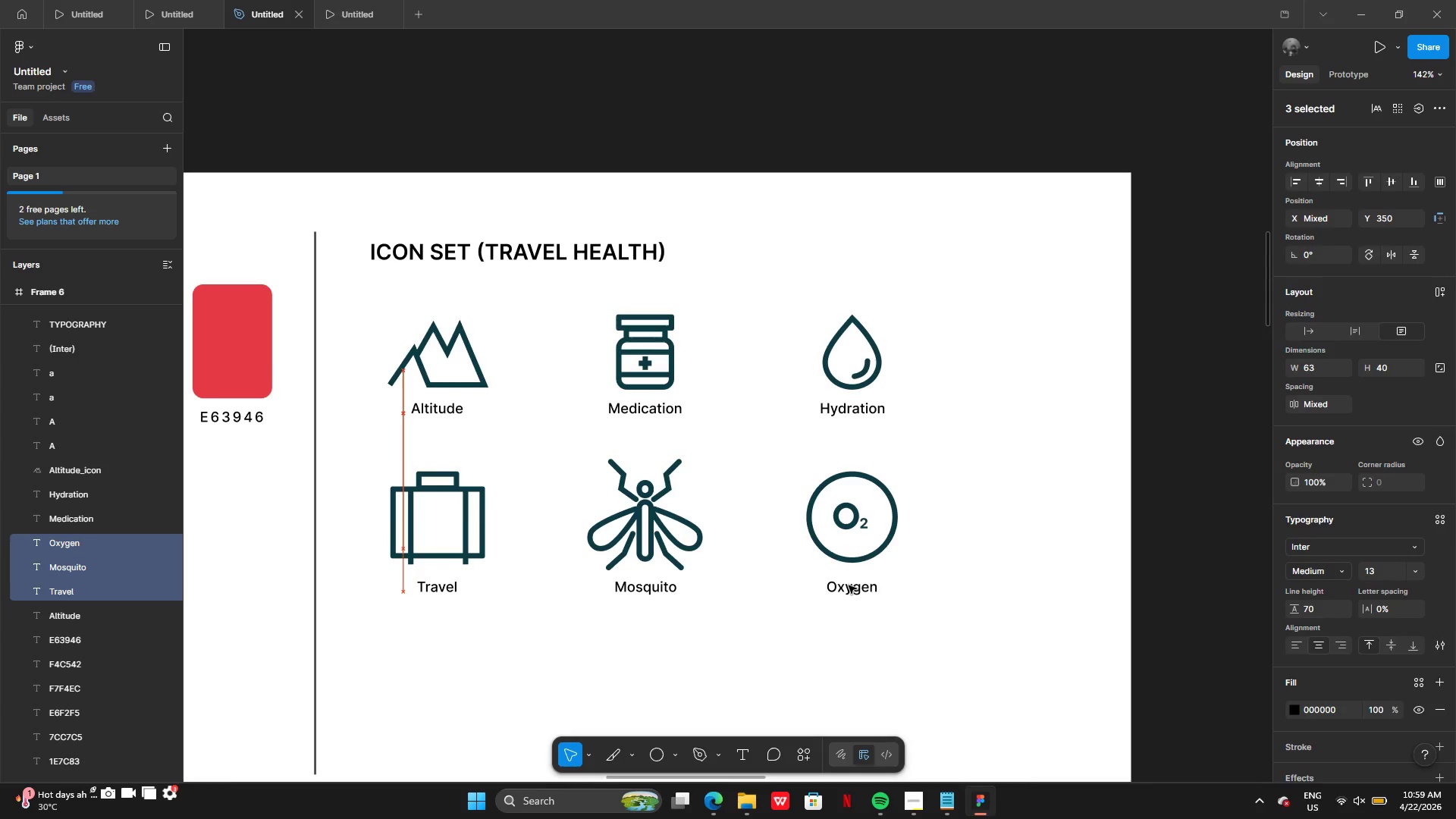 
key(ArrowDown)
 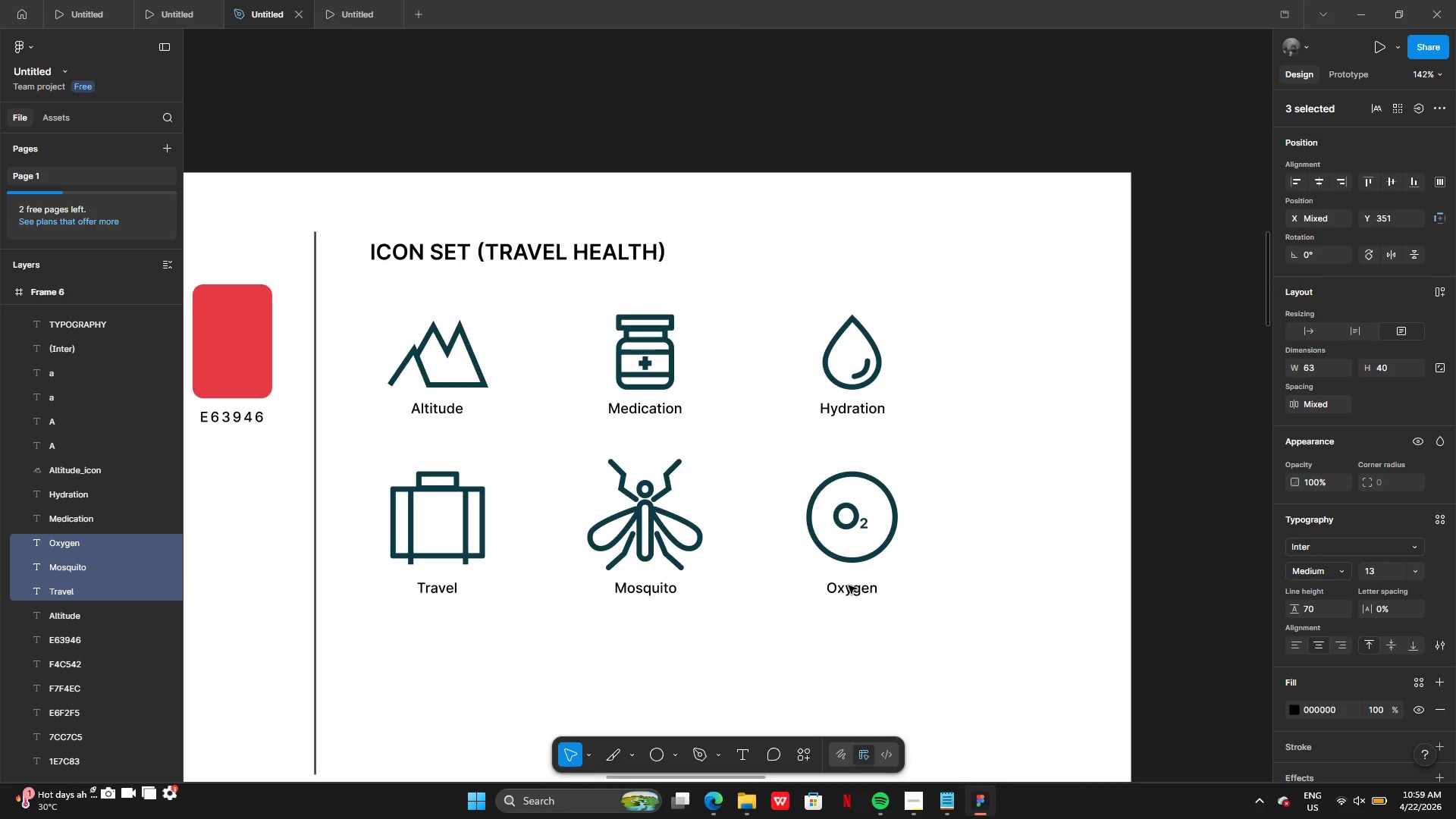 
key(ArrowDown)
 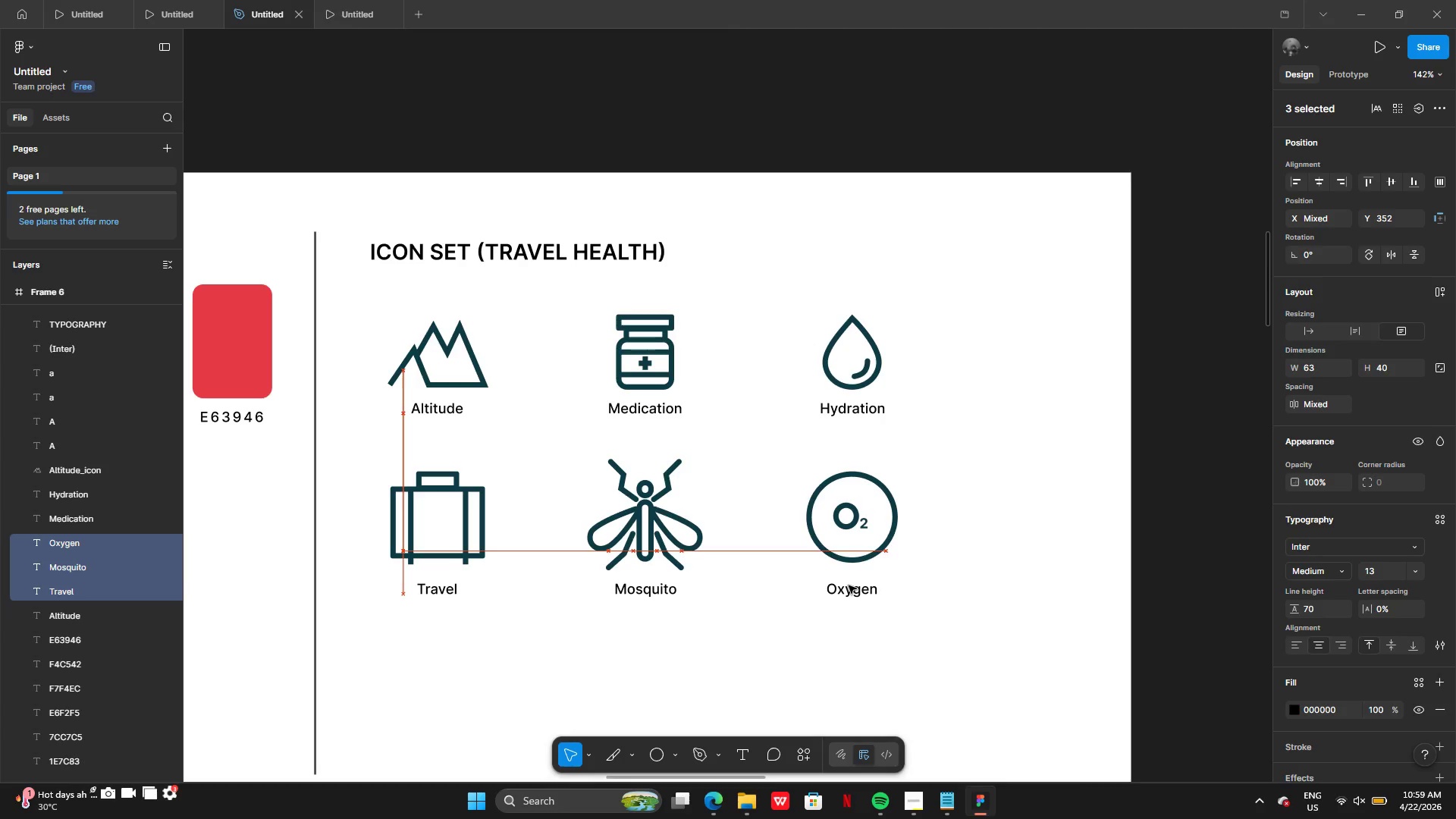 
key(ArrowDown)
 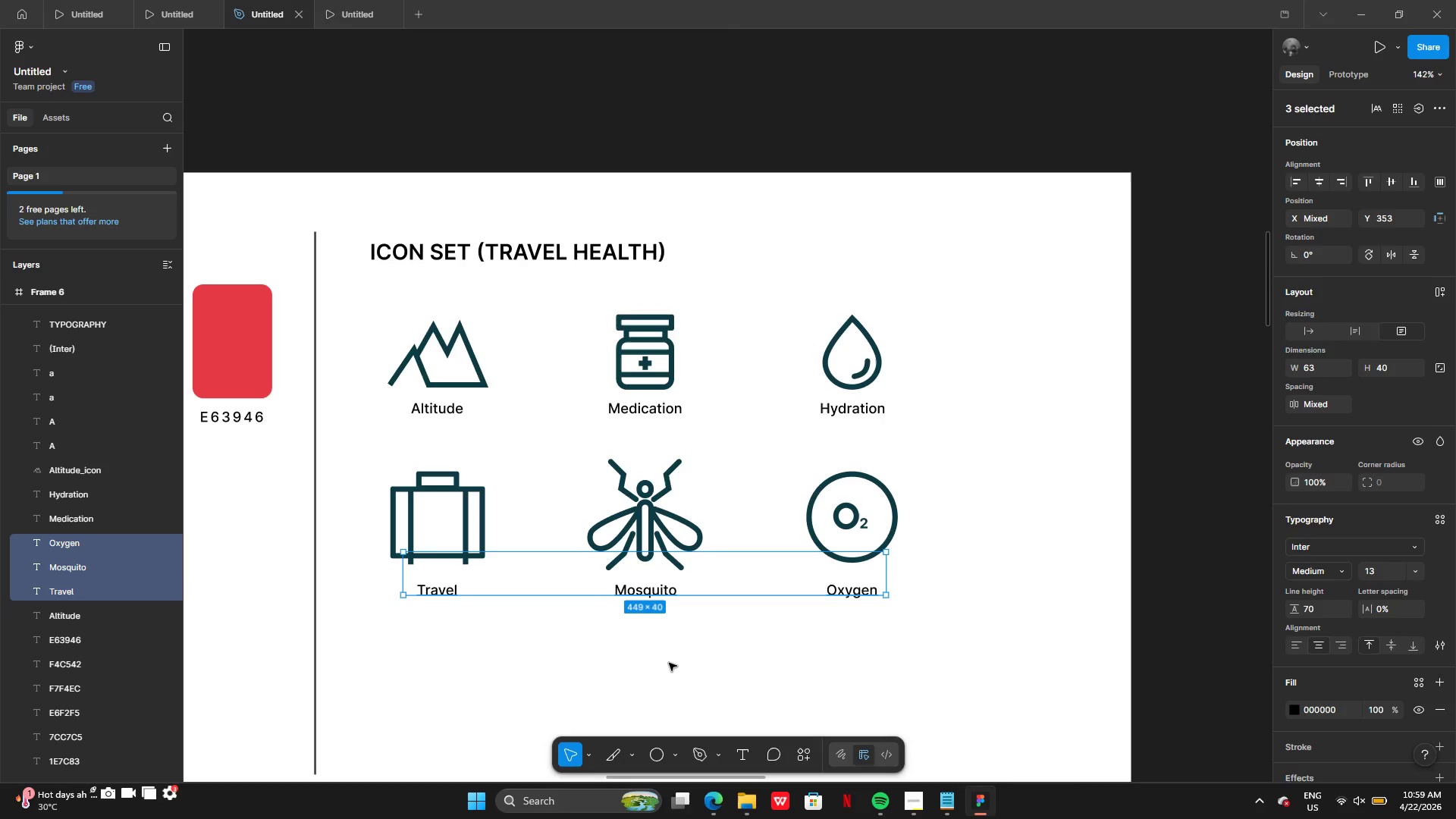 
left_click([667, 665])
 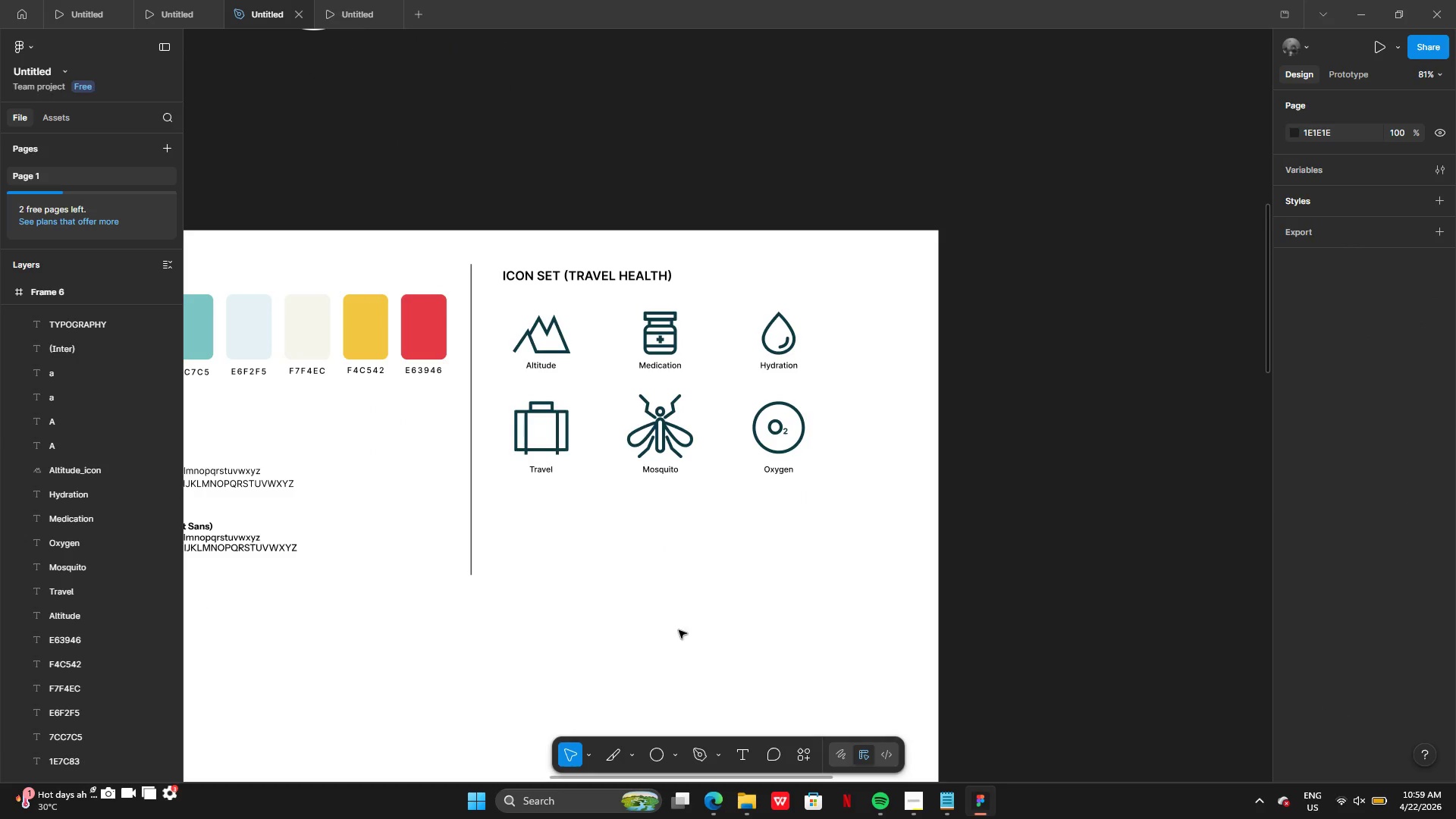 
wait(8.53)
 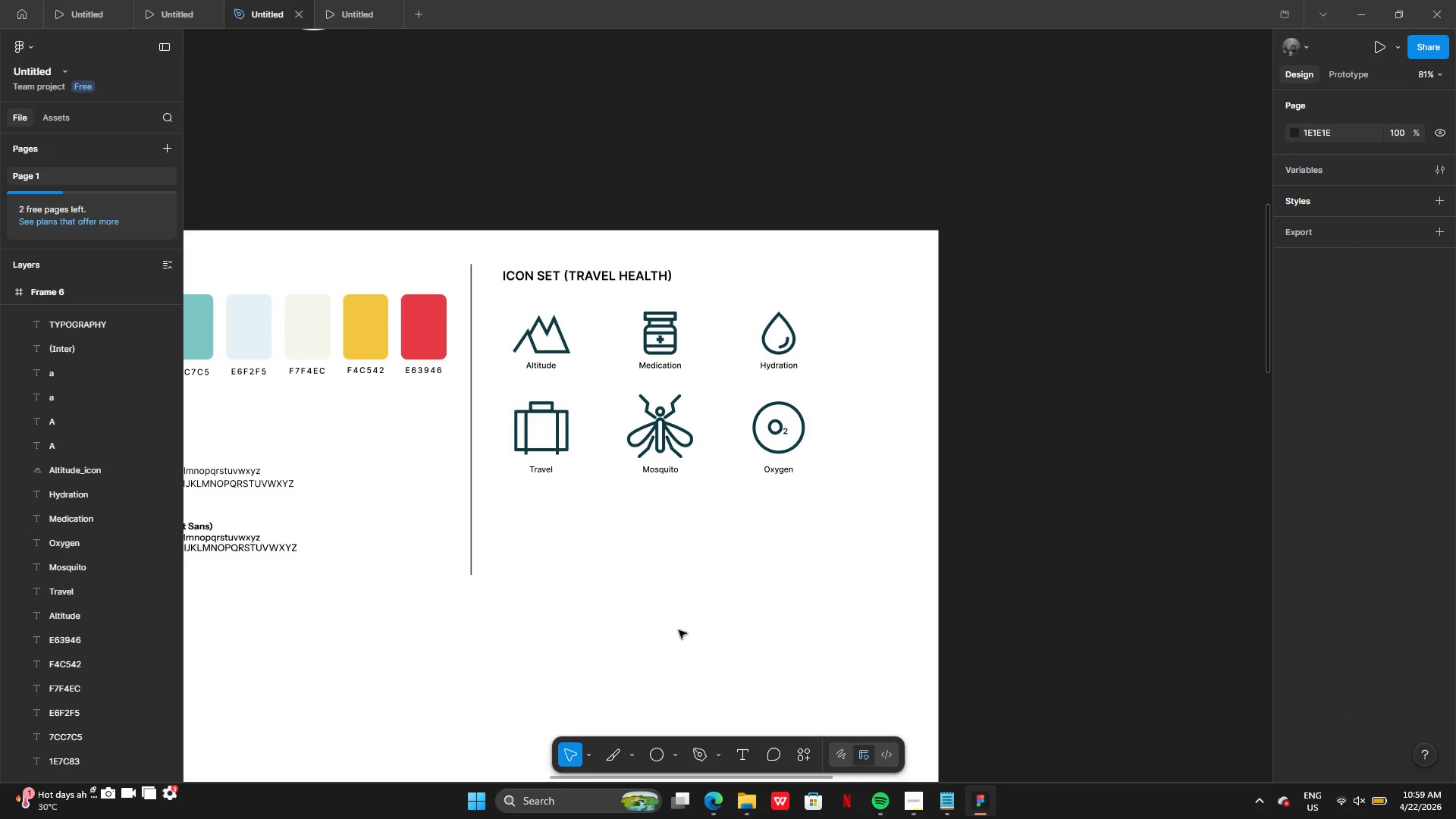 
left_click_drag(start_coordinate=[579, 265], to_coordinate=[943, 518])
 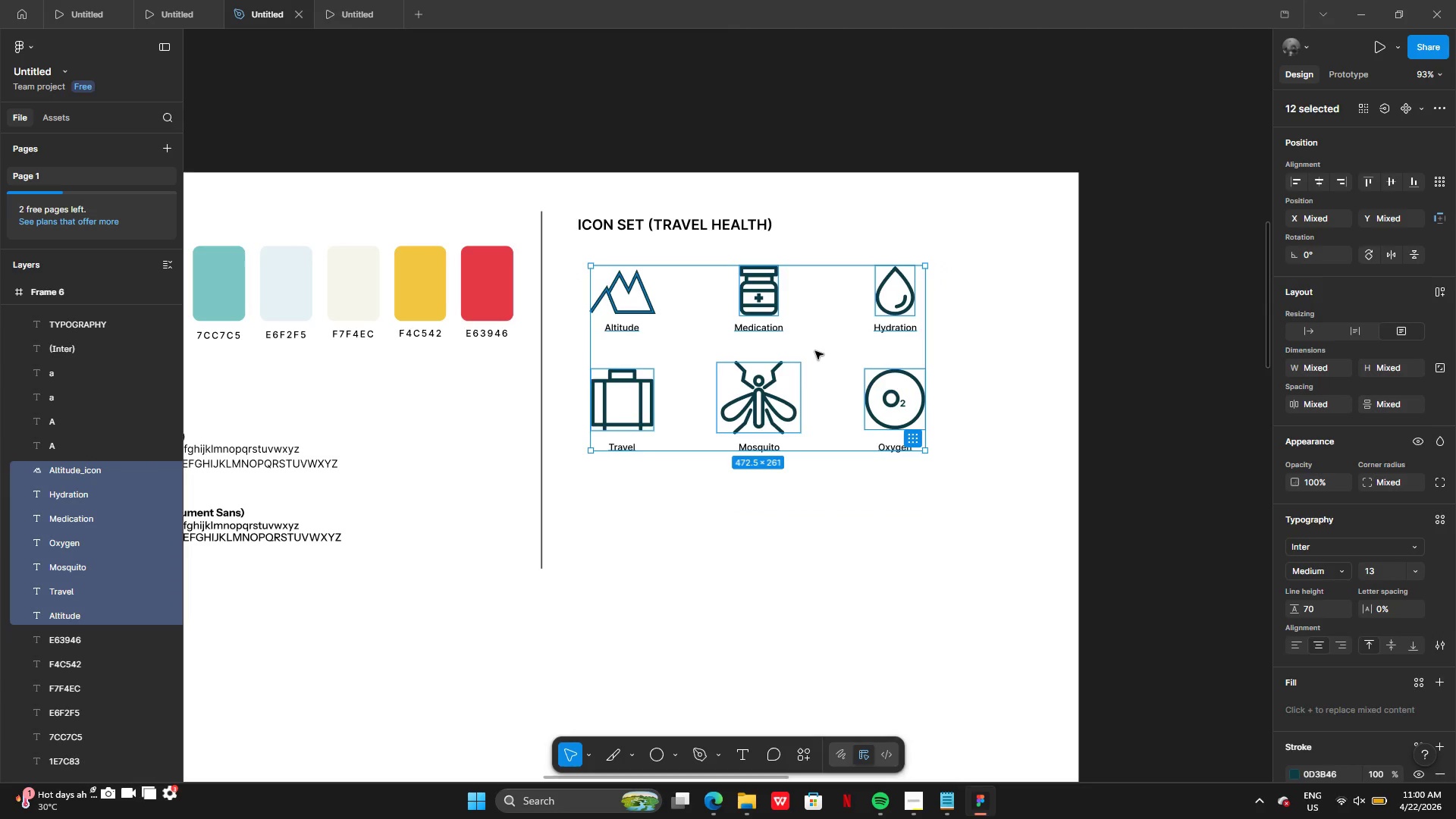 
left_click_drag(start_coordinate=[815, 351], to_coordinate=[843, 380])
 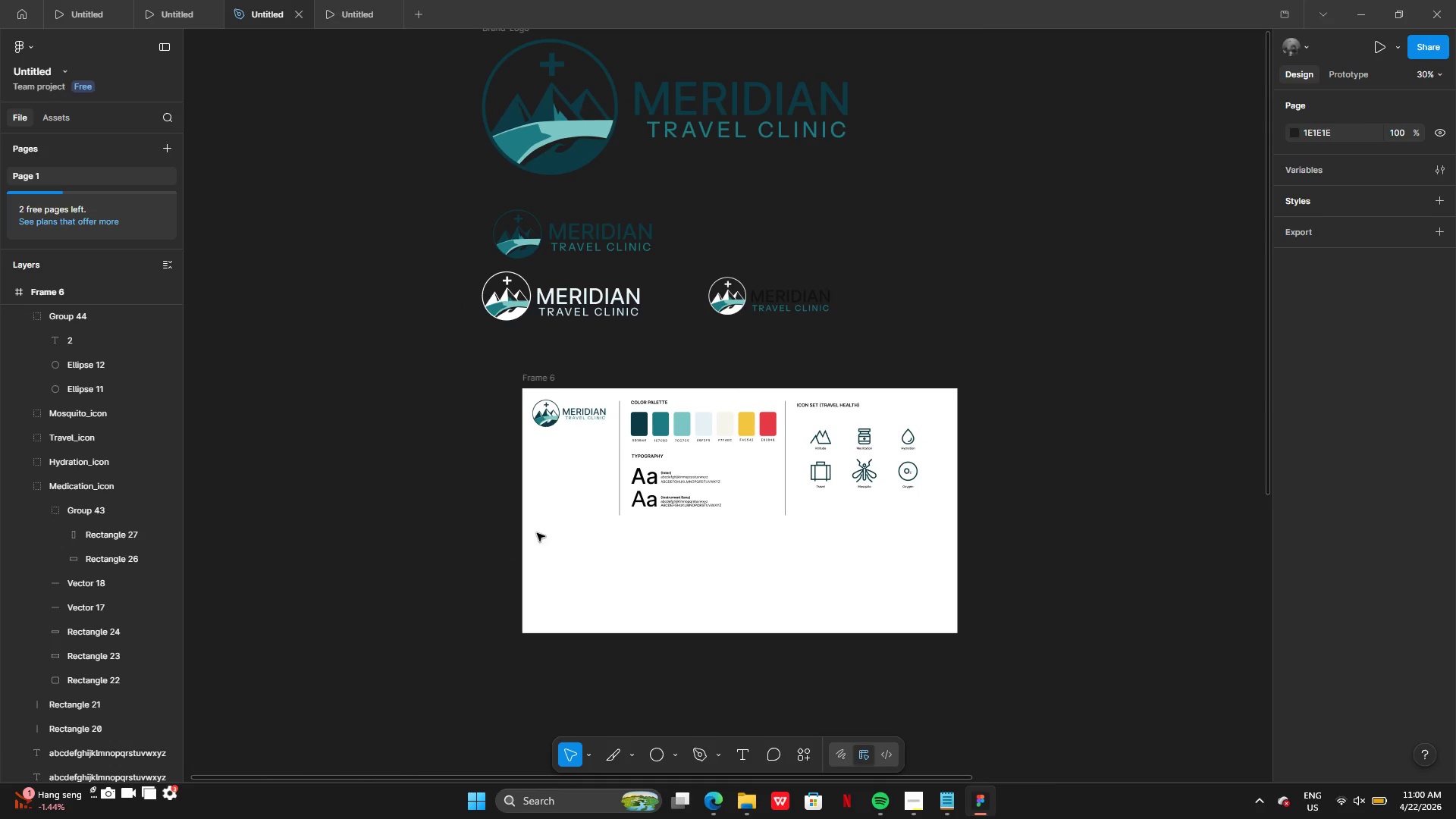 
wait(25.08)
 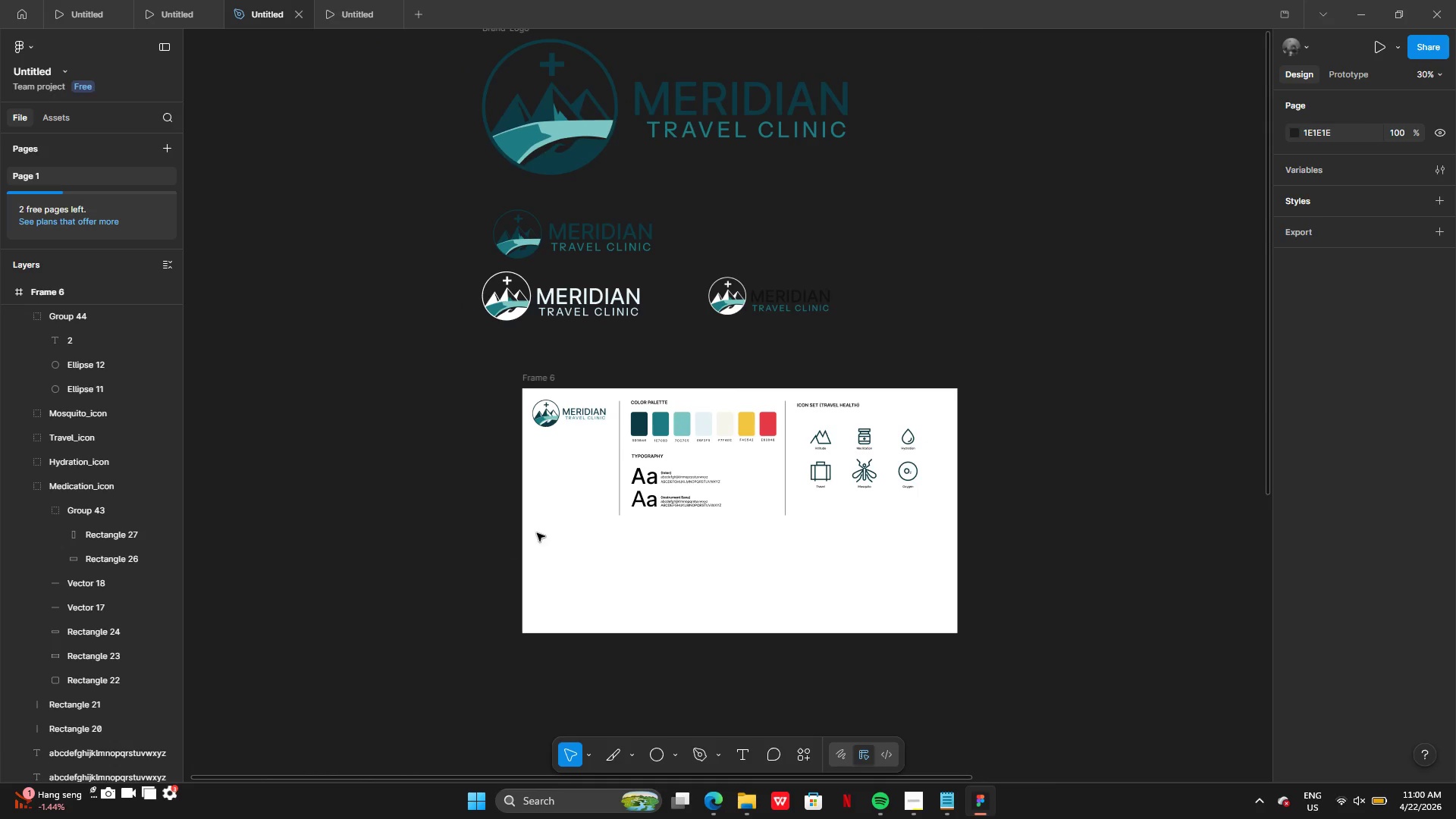 
left_click([675, 748])
 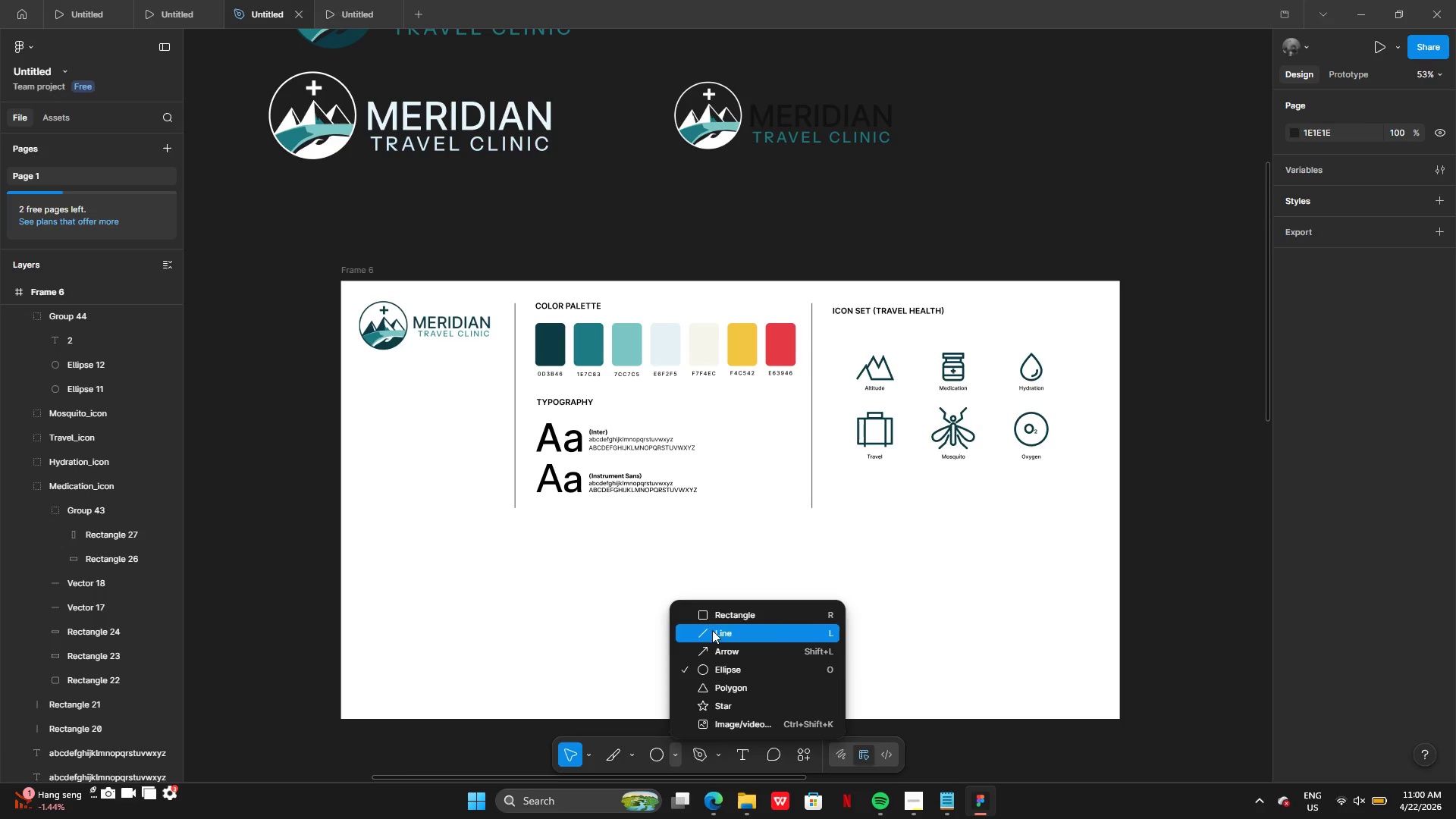 
left_click([713, 617])
 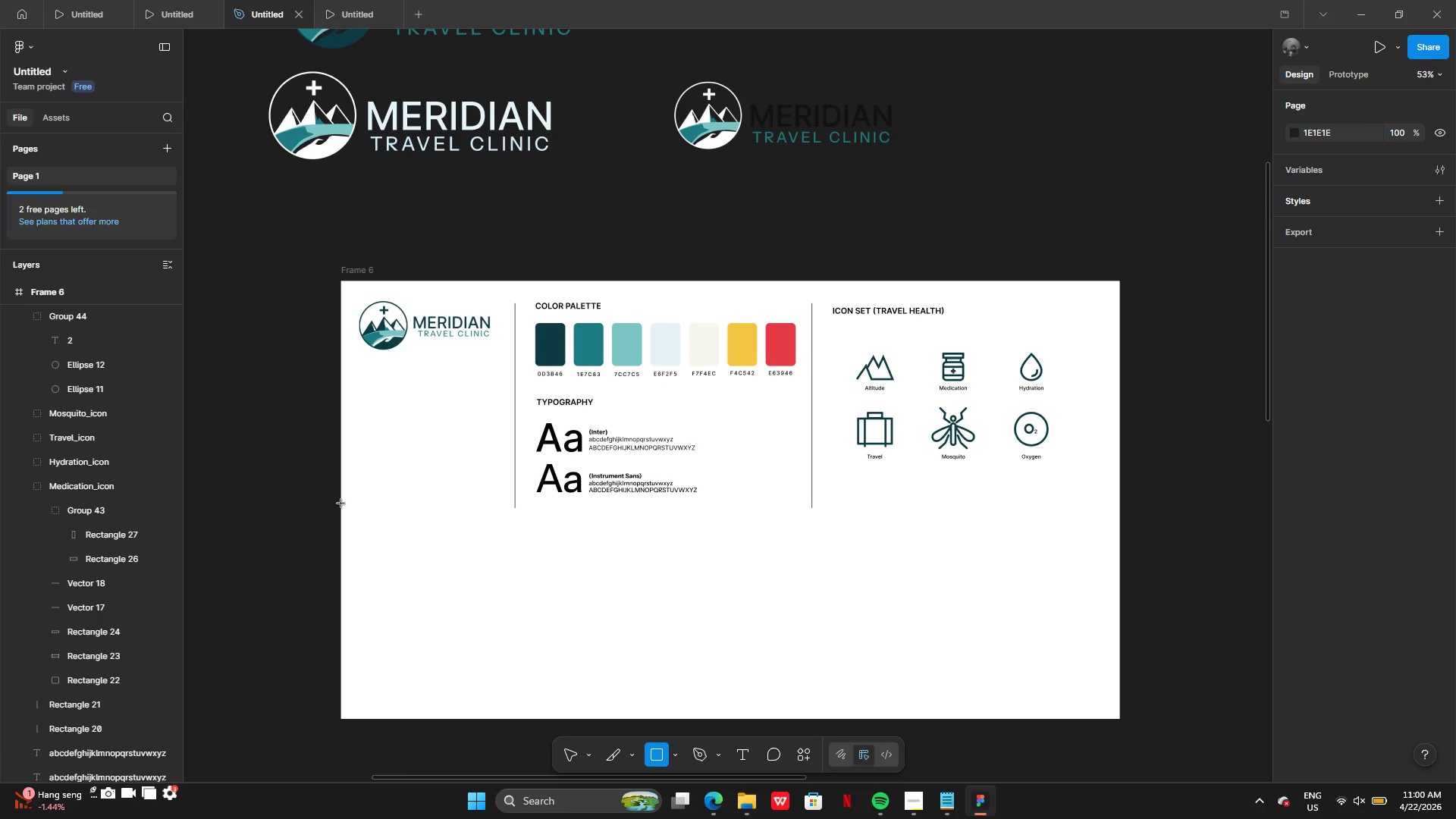 
left_click_drag(start_coordinate=[337, 504], to_coordinate=[1119, 510])
 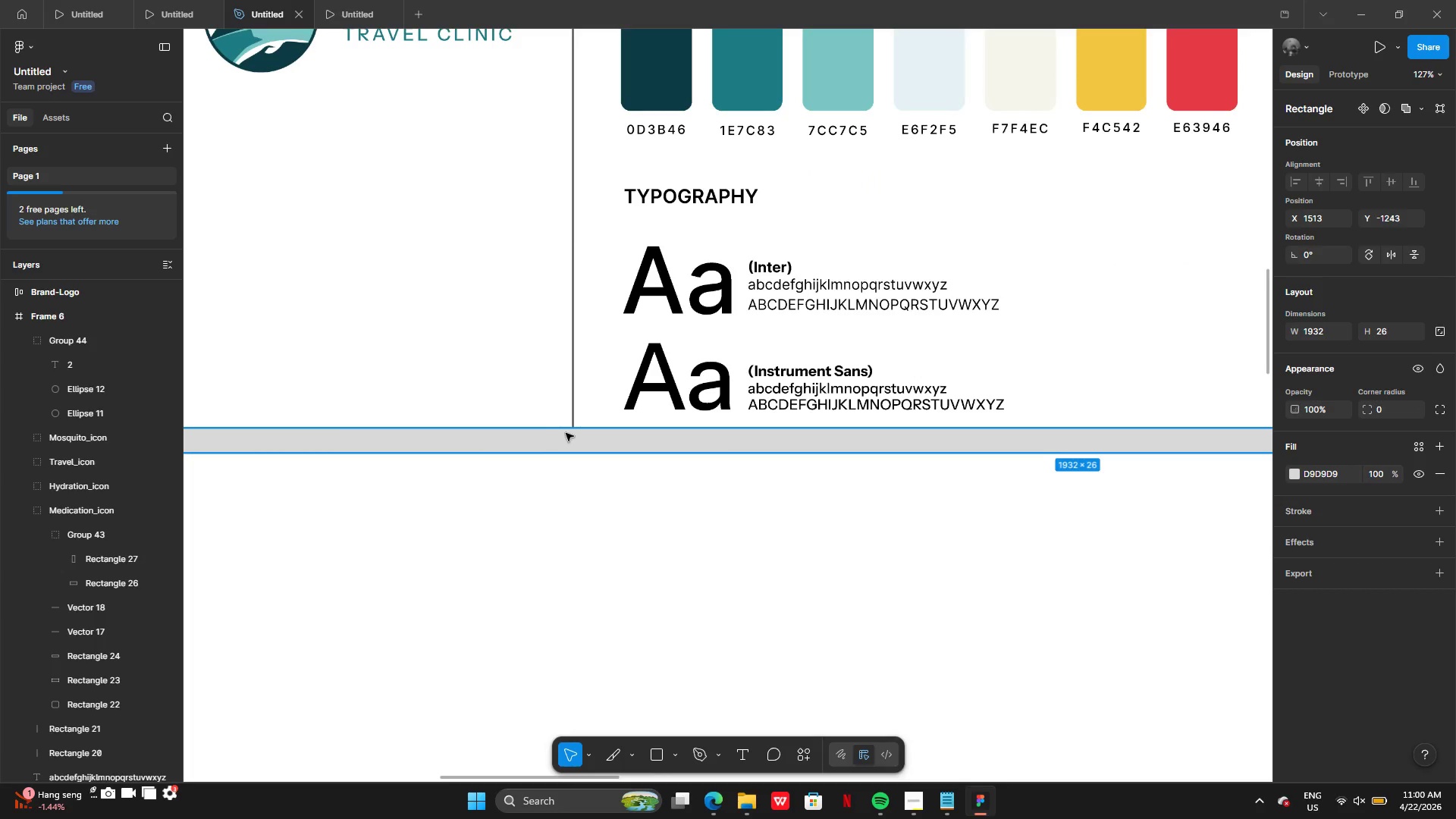 
left_click_drag(start_coordinate=[567, 427], to_coordinate=[569, 450])
 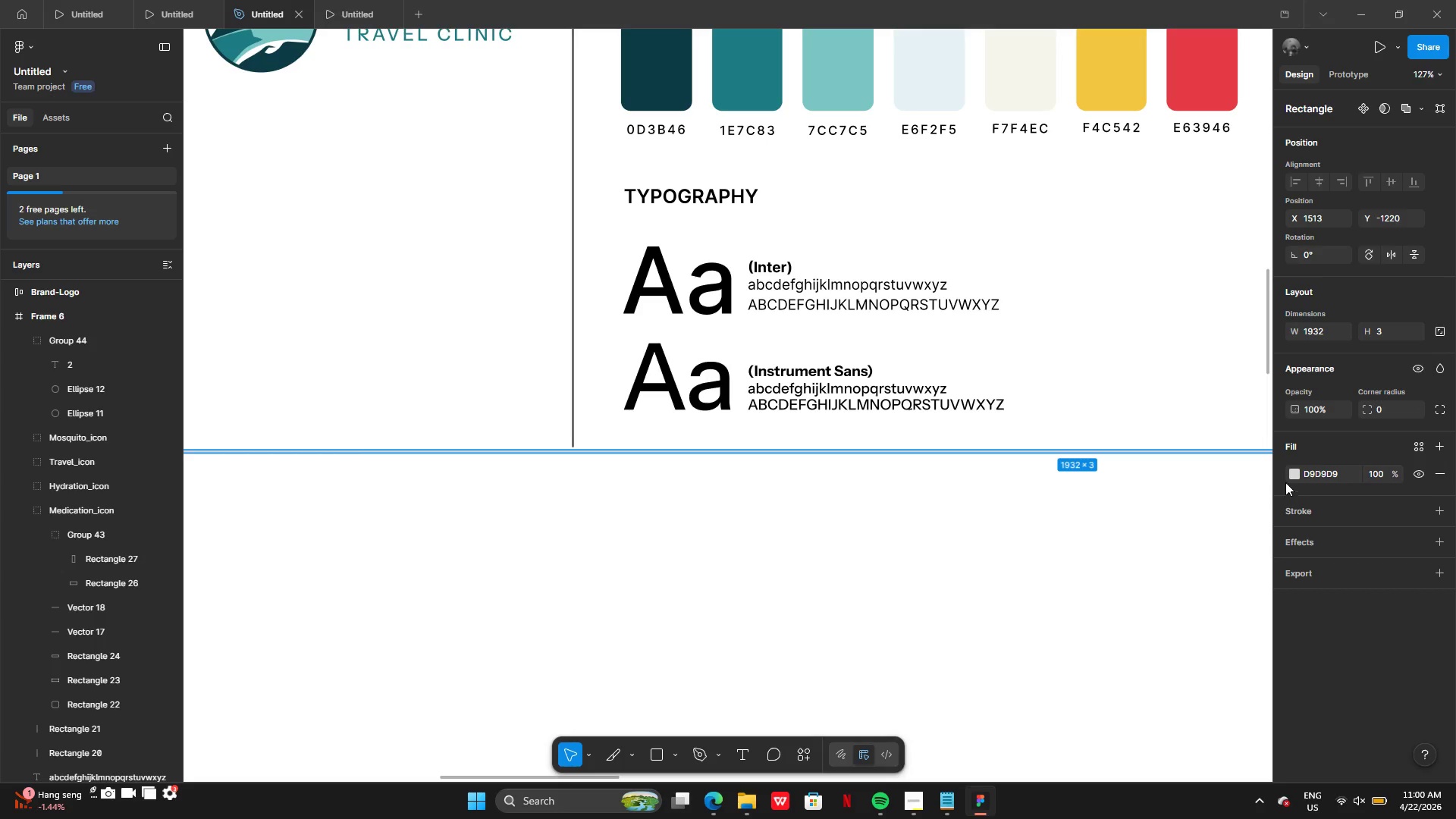 
left_click([1292, 474])
 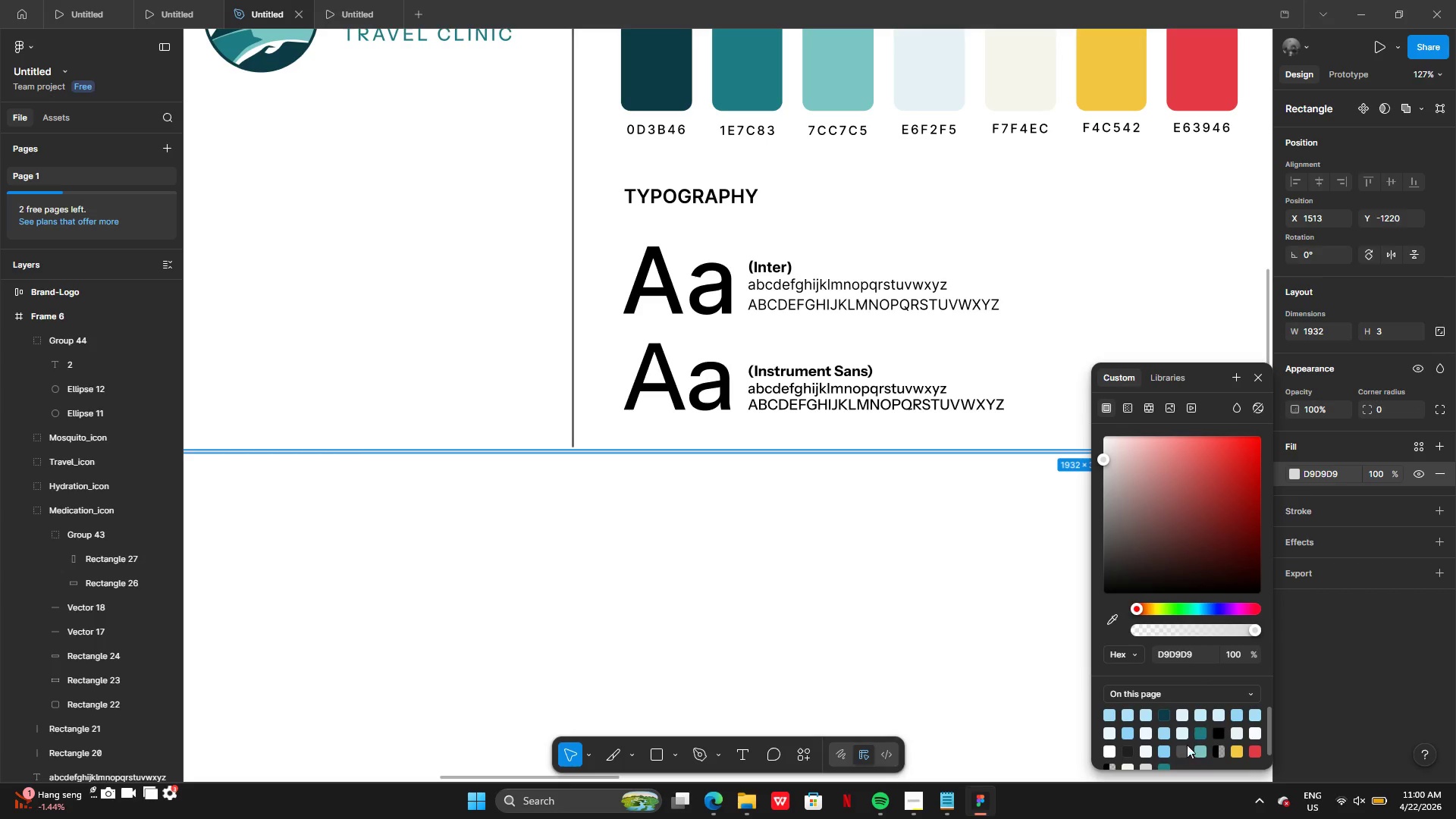 
left_click([1187, 754])
 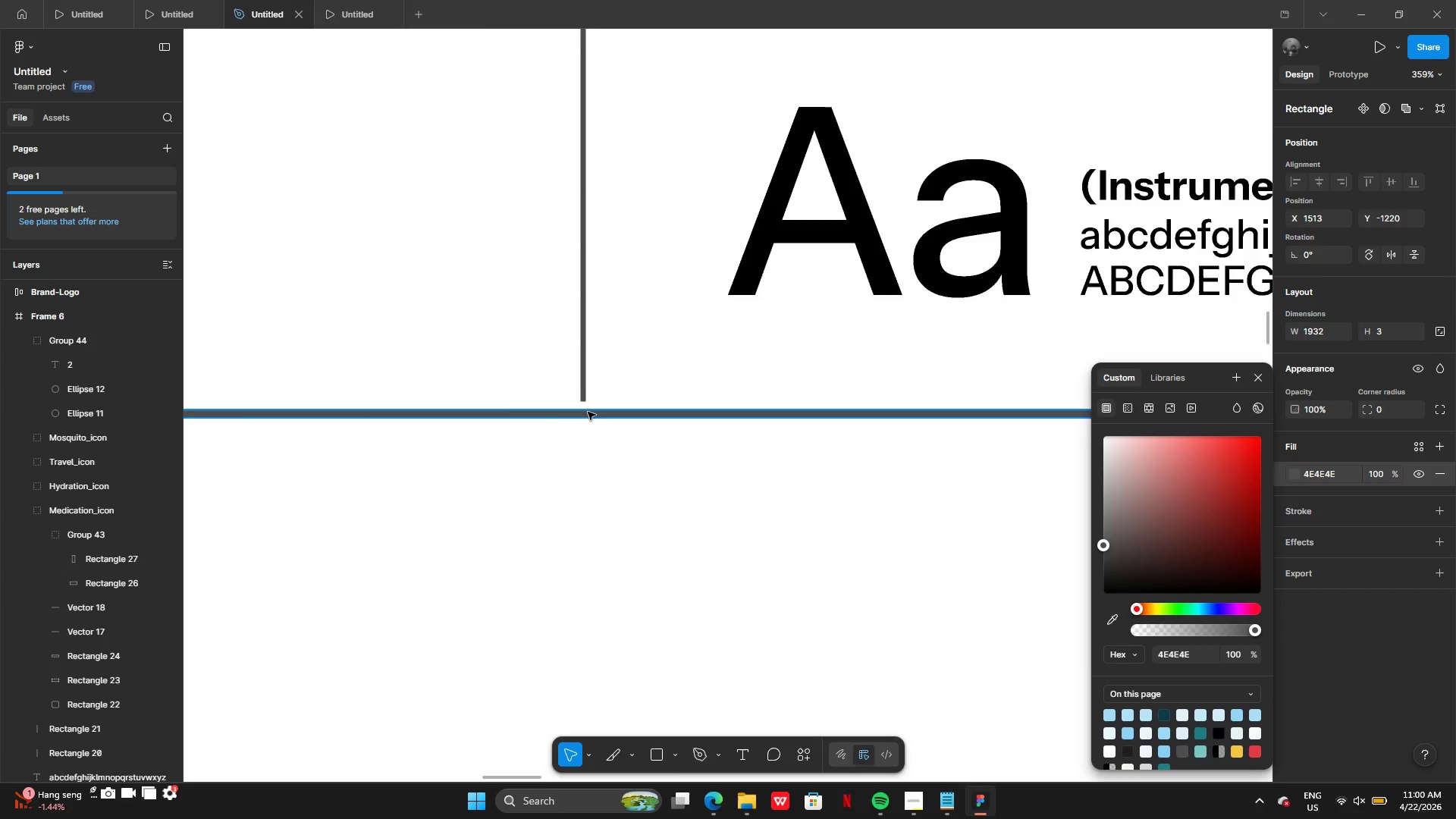 
left_click_drag(start_coordinate=[588, 407], to_coordinate=[588, 414])
 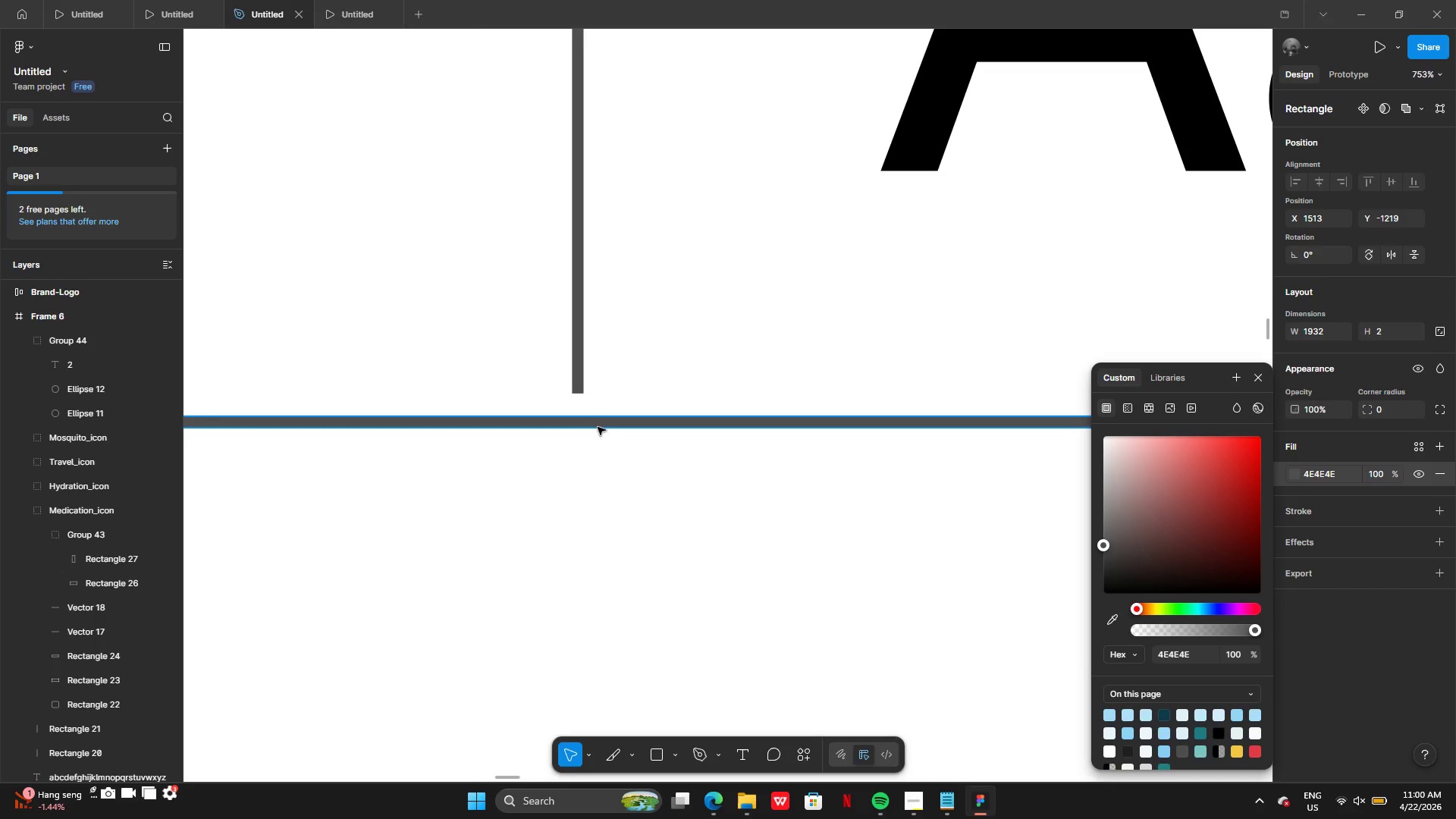 
left_click_drag(start_coordinate=[598, 425], to_coordinate=[598, 405])
 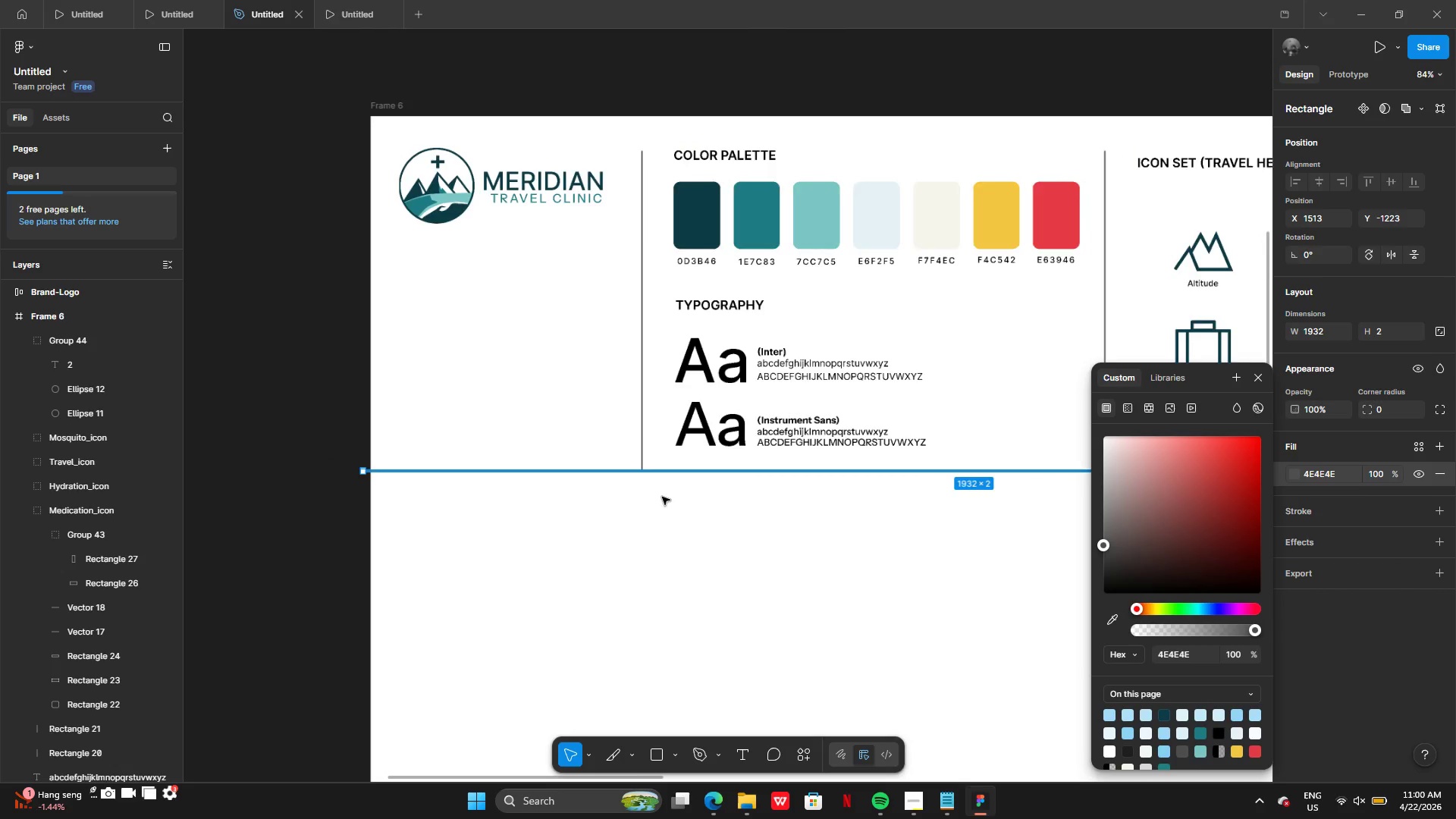 
left_click([675, 509])
 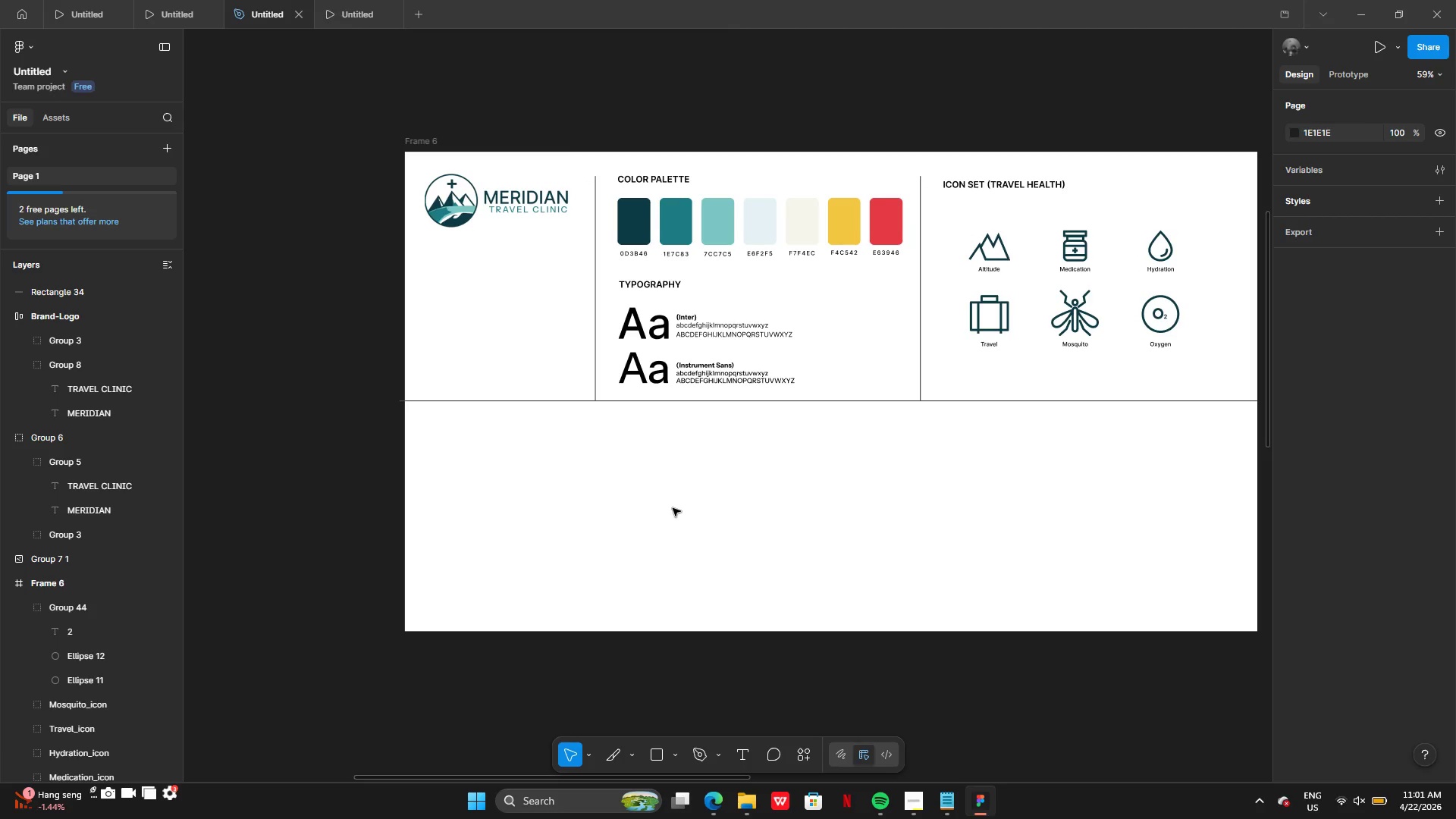 
wait(18.28)
 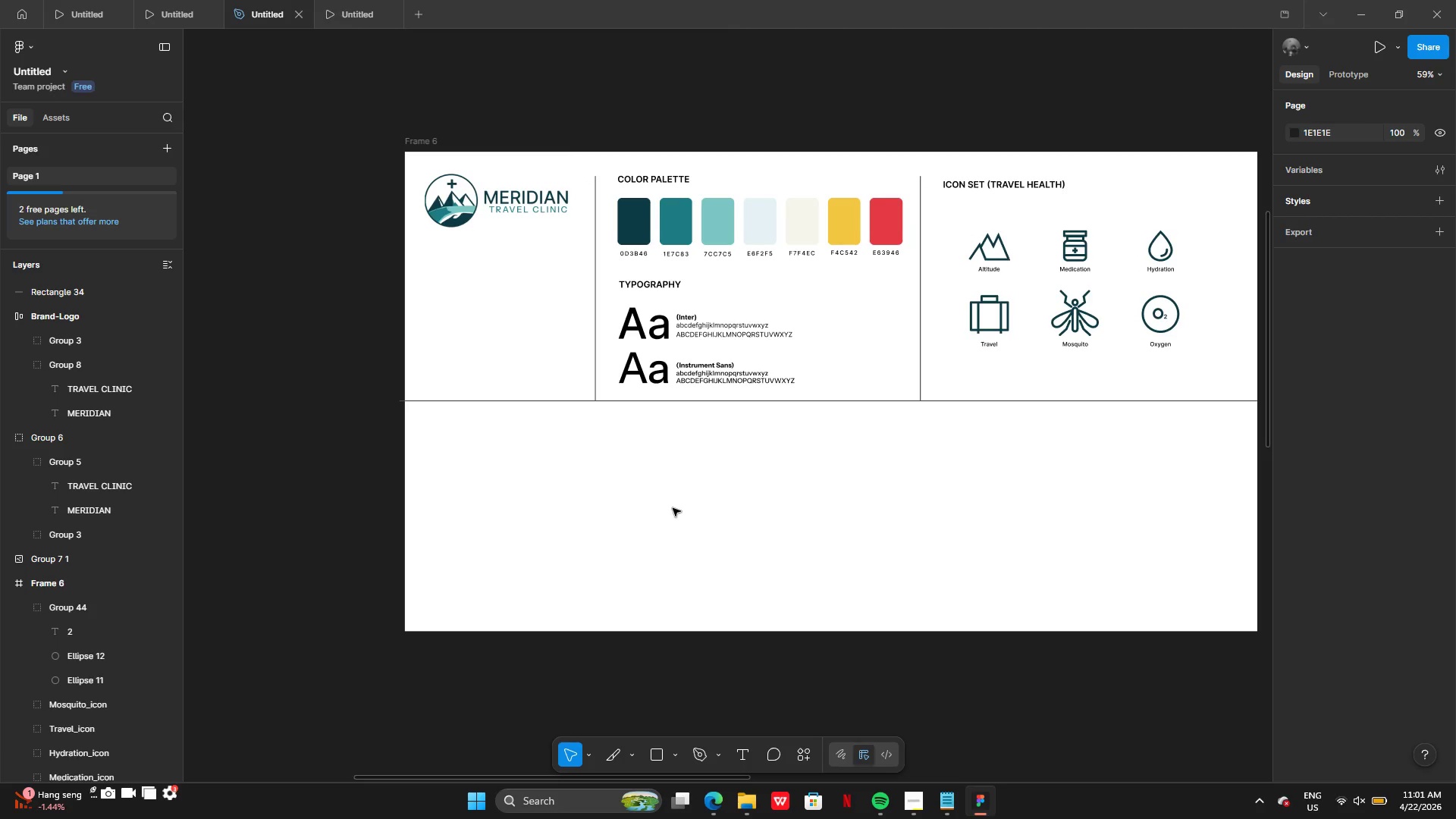 
left_click([466, 124])
 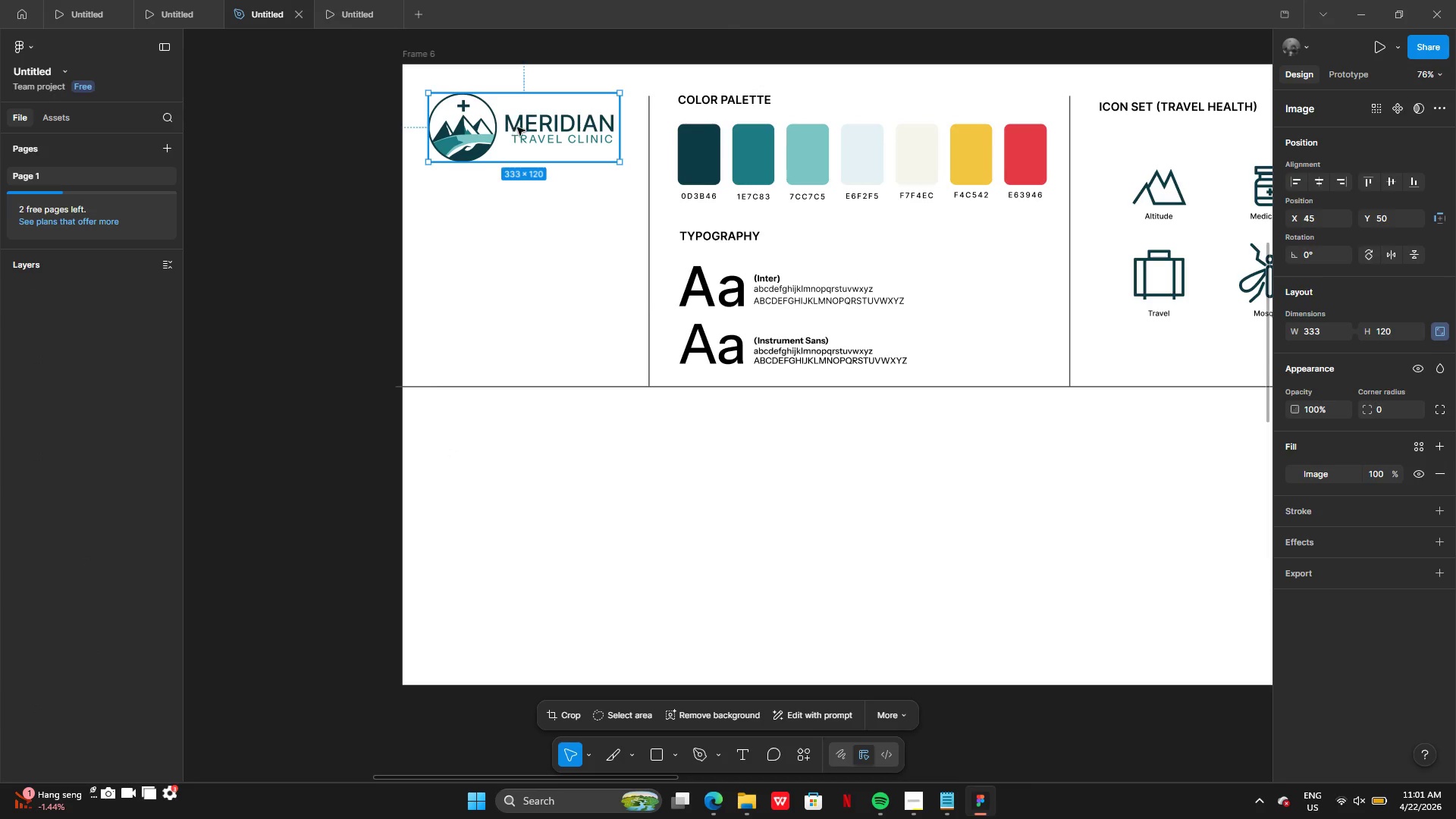 
left_click_drag(start_coordinate=[524, 127], to_coordinate=[510, 127])
 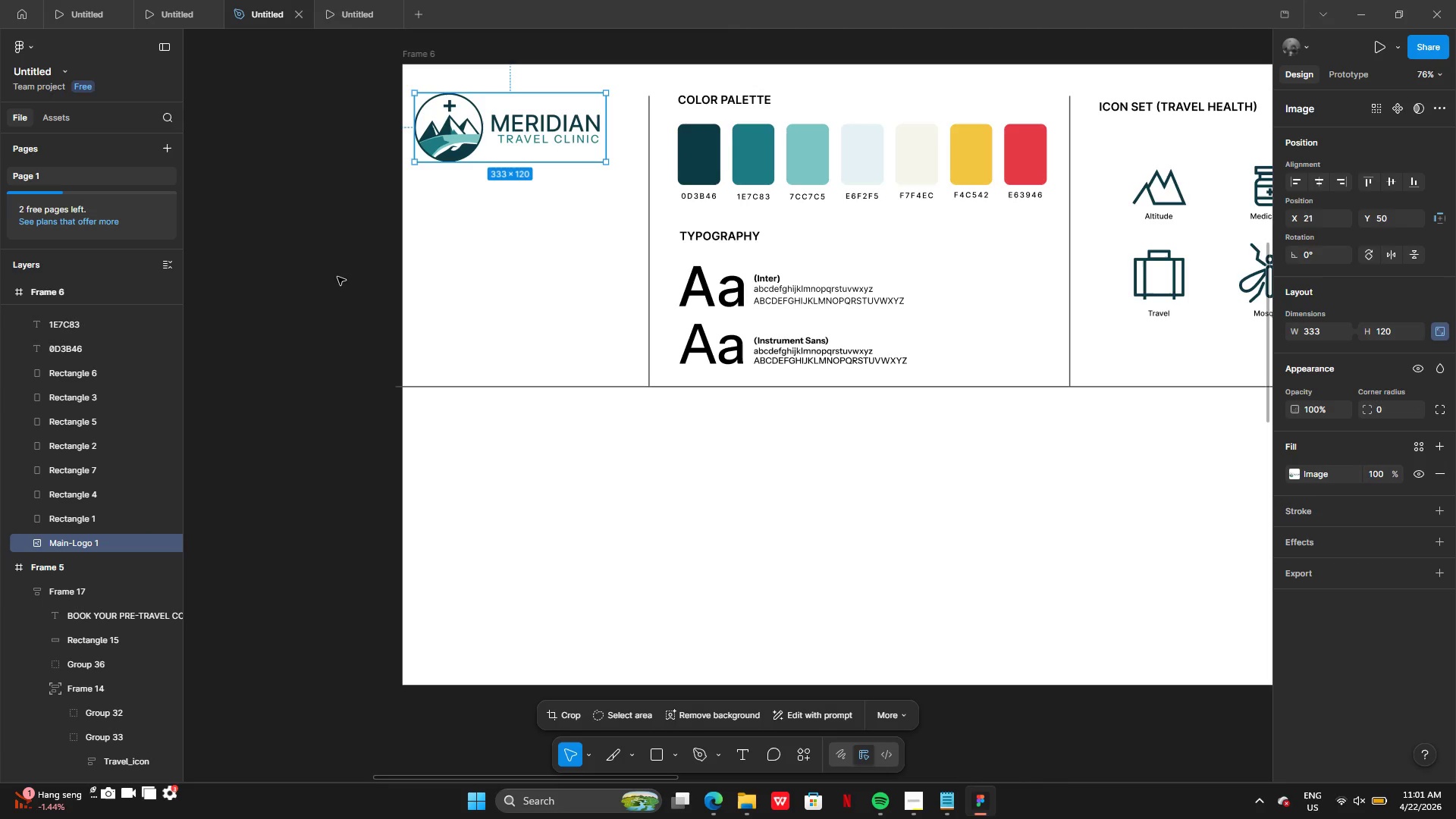 
left_click([337, 277])
 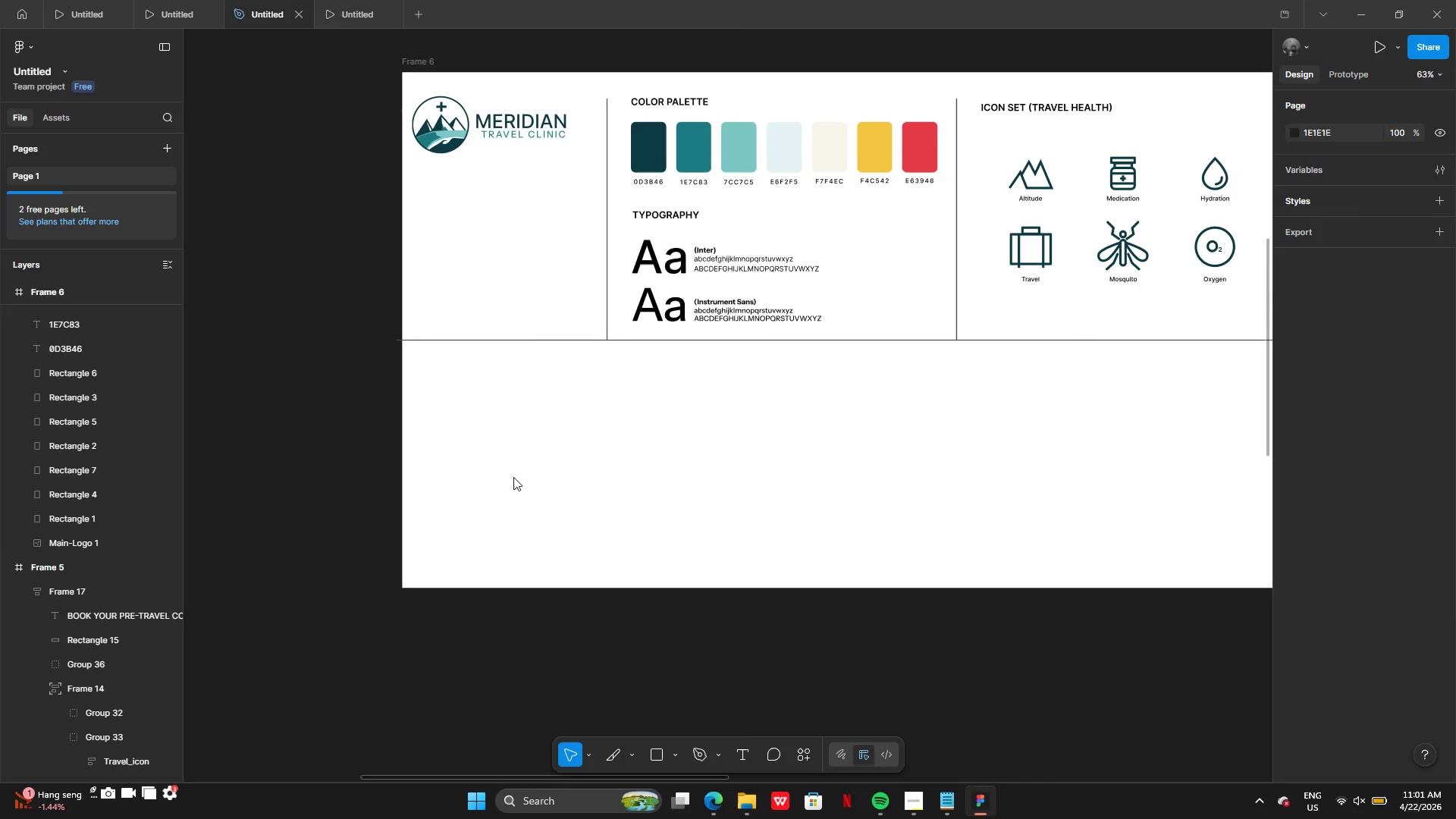 
double_click([352, 295])
 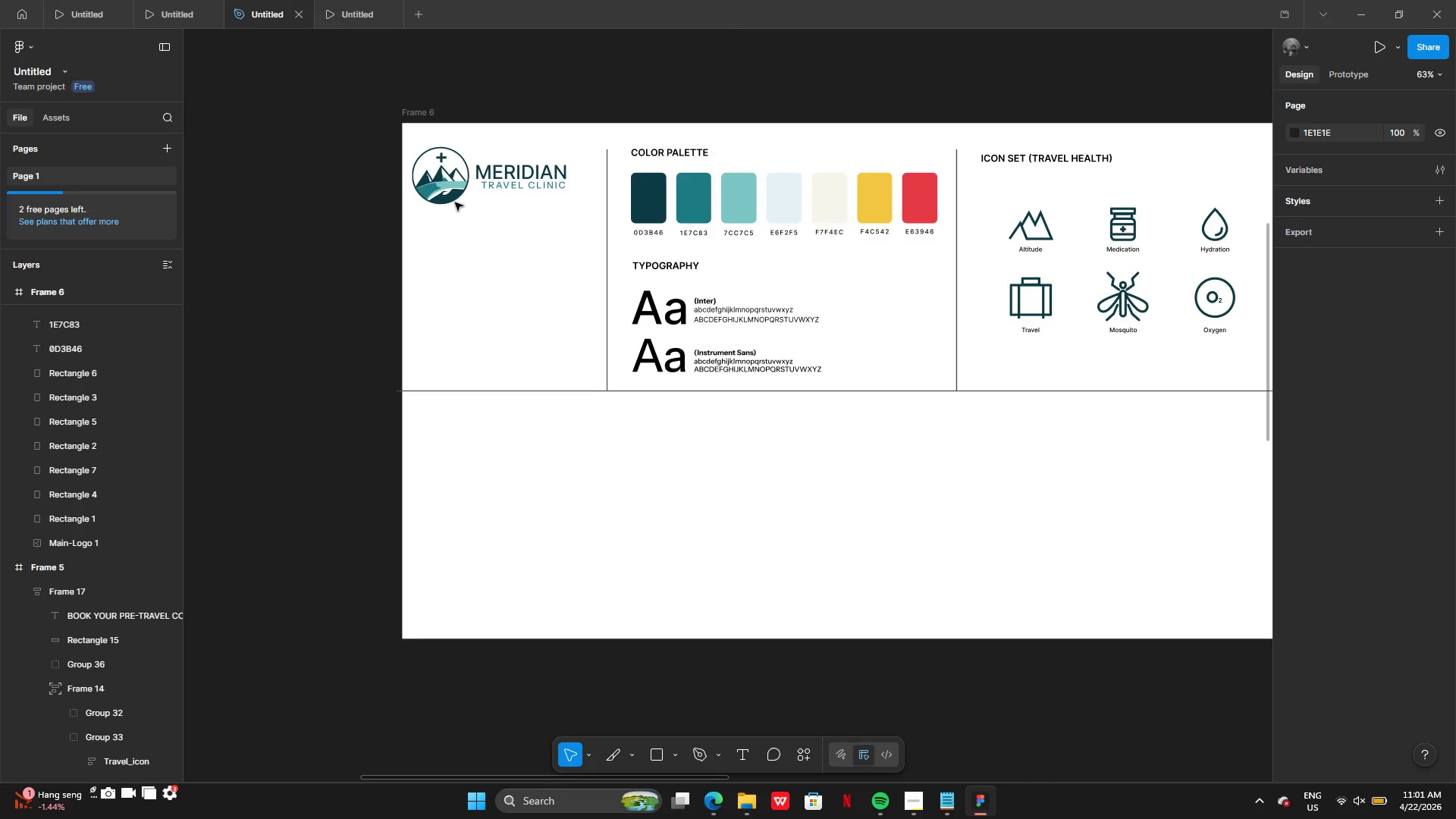 
left_click([473, 172])
 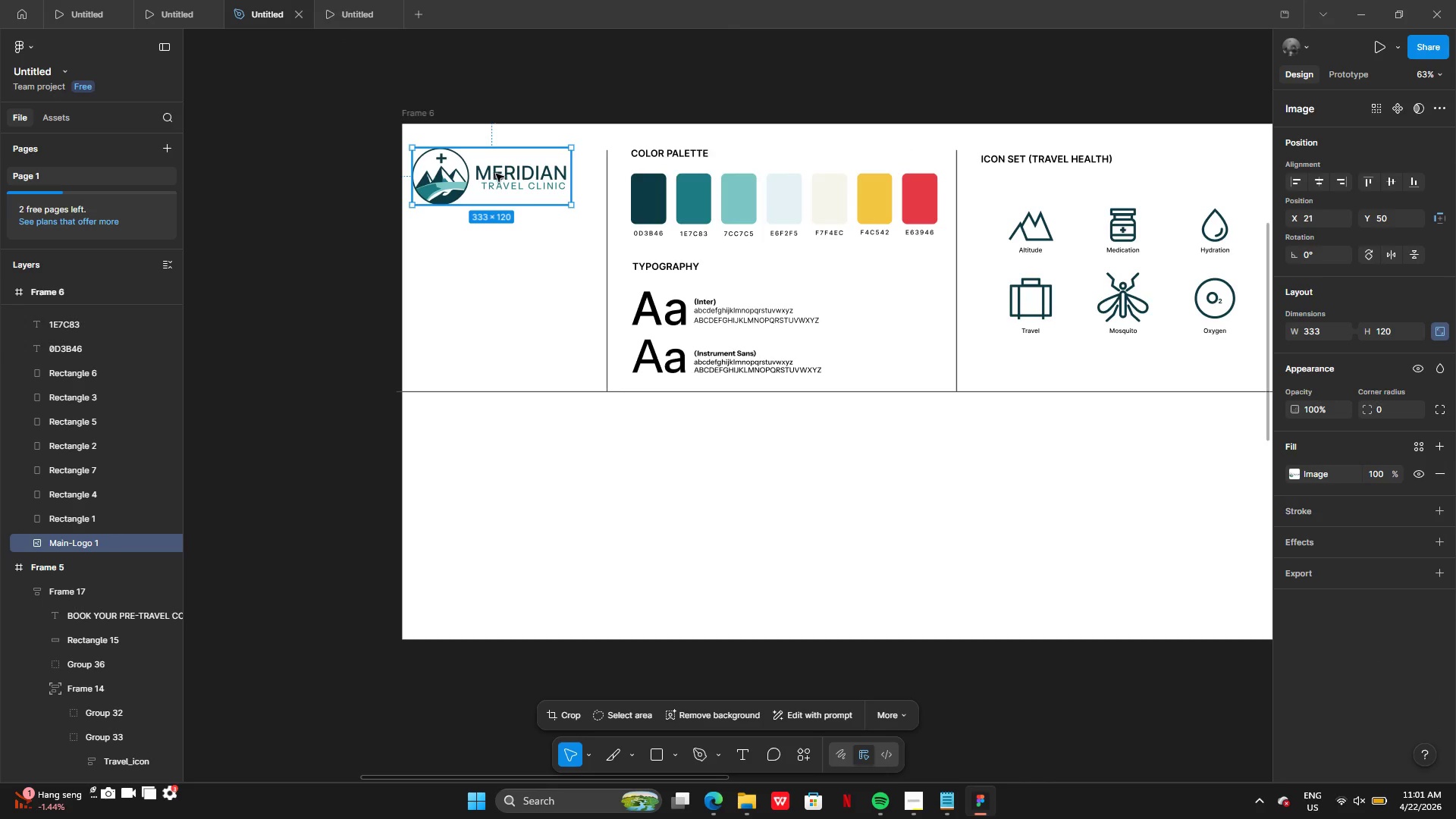 
hold_key(key=AltLeft, duration=0.66)
left_click_drag(start_coordinate=[512, 182], to_coordinate=[532, 407])
 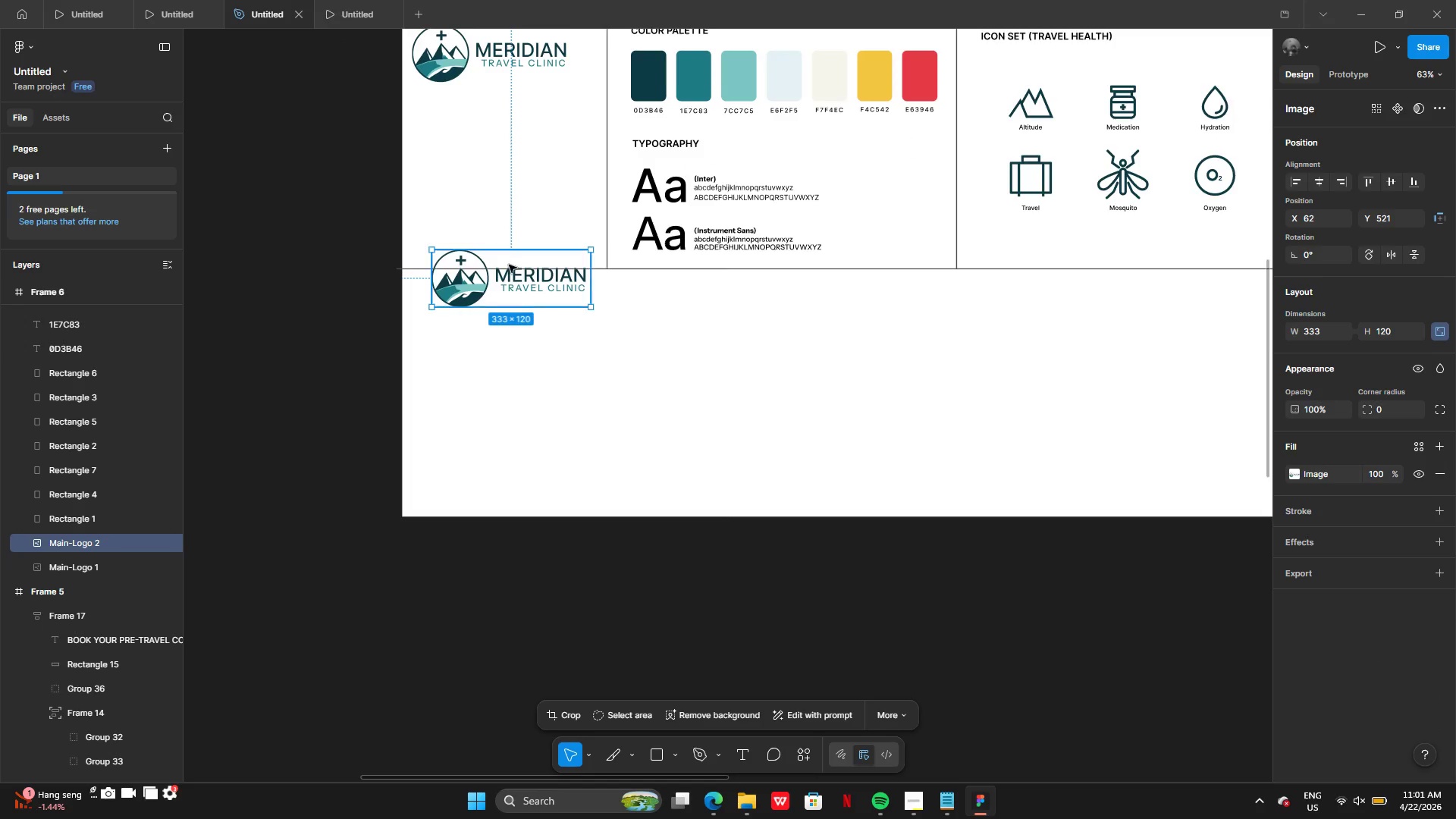 
left_click_drag(start_coordinate=[529, 279], to_coordinate=[528, 369])
 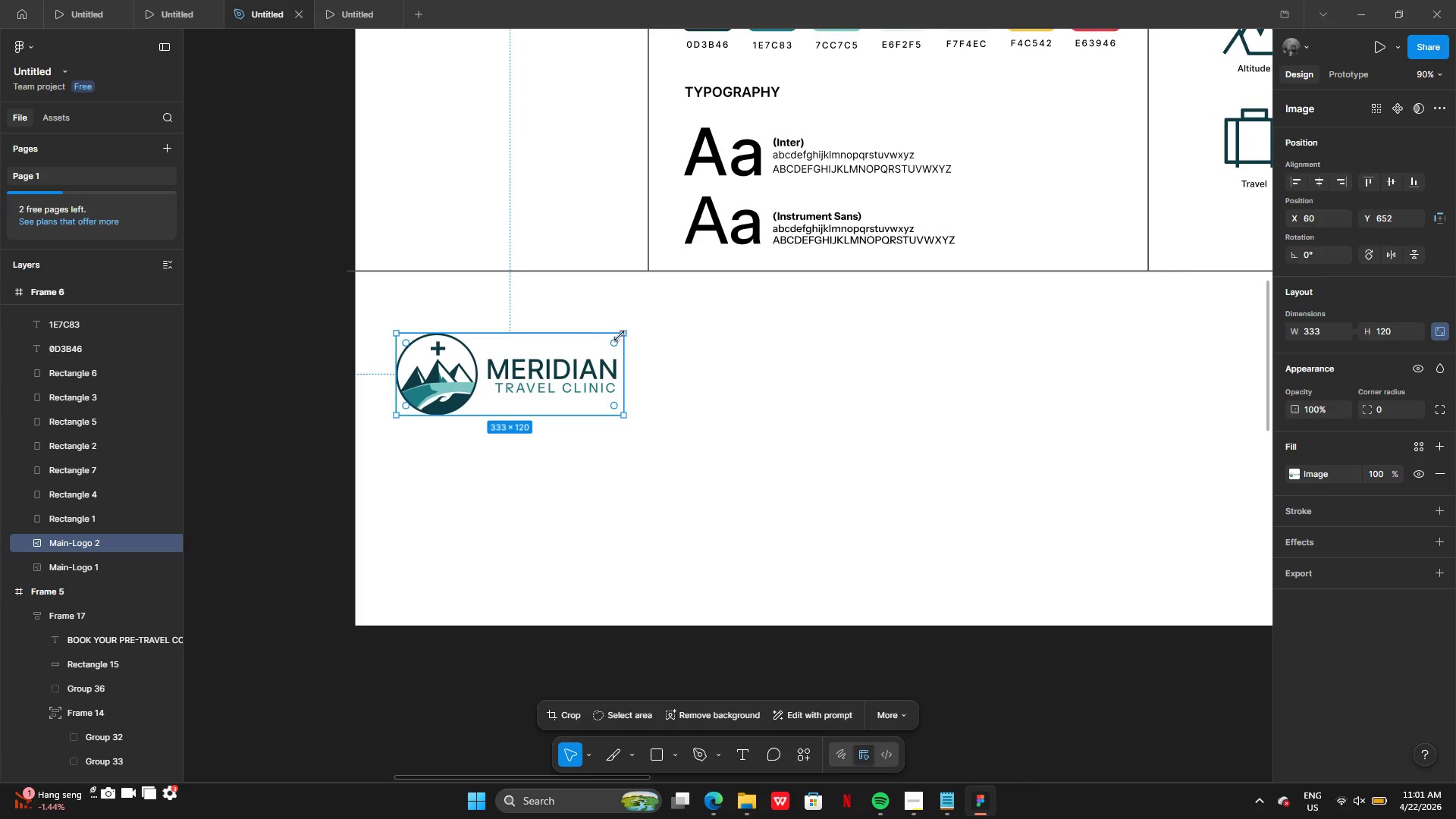 
left_click_drag(start_coordinate=[629, 334], to_coordinate=[525, 373])
 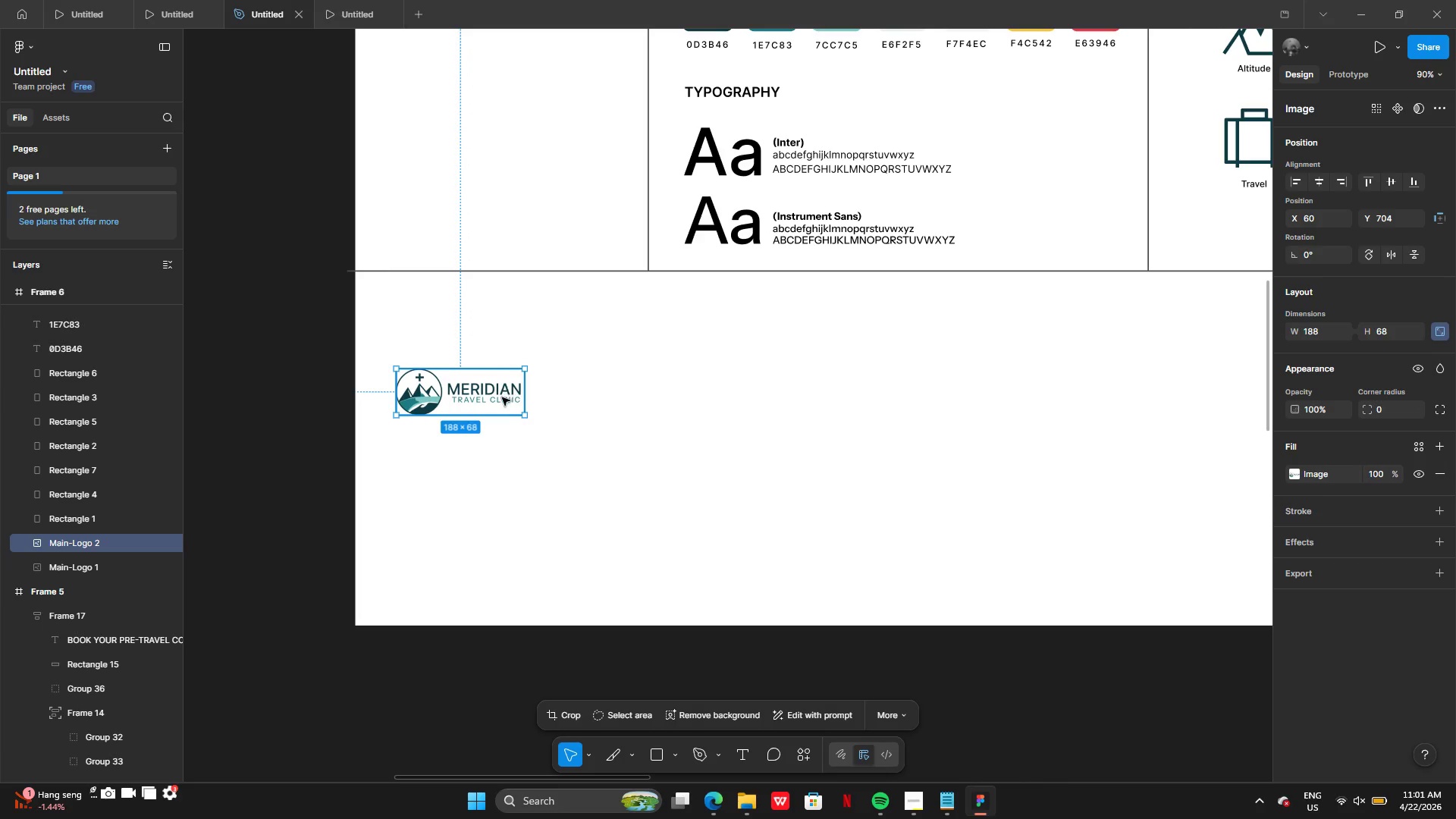 
left_click_drag(start_coordinate=[502, 397], to_coordinate=[479, 399])
 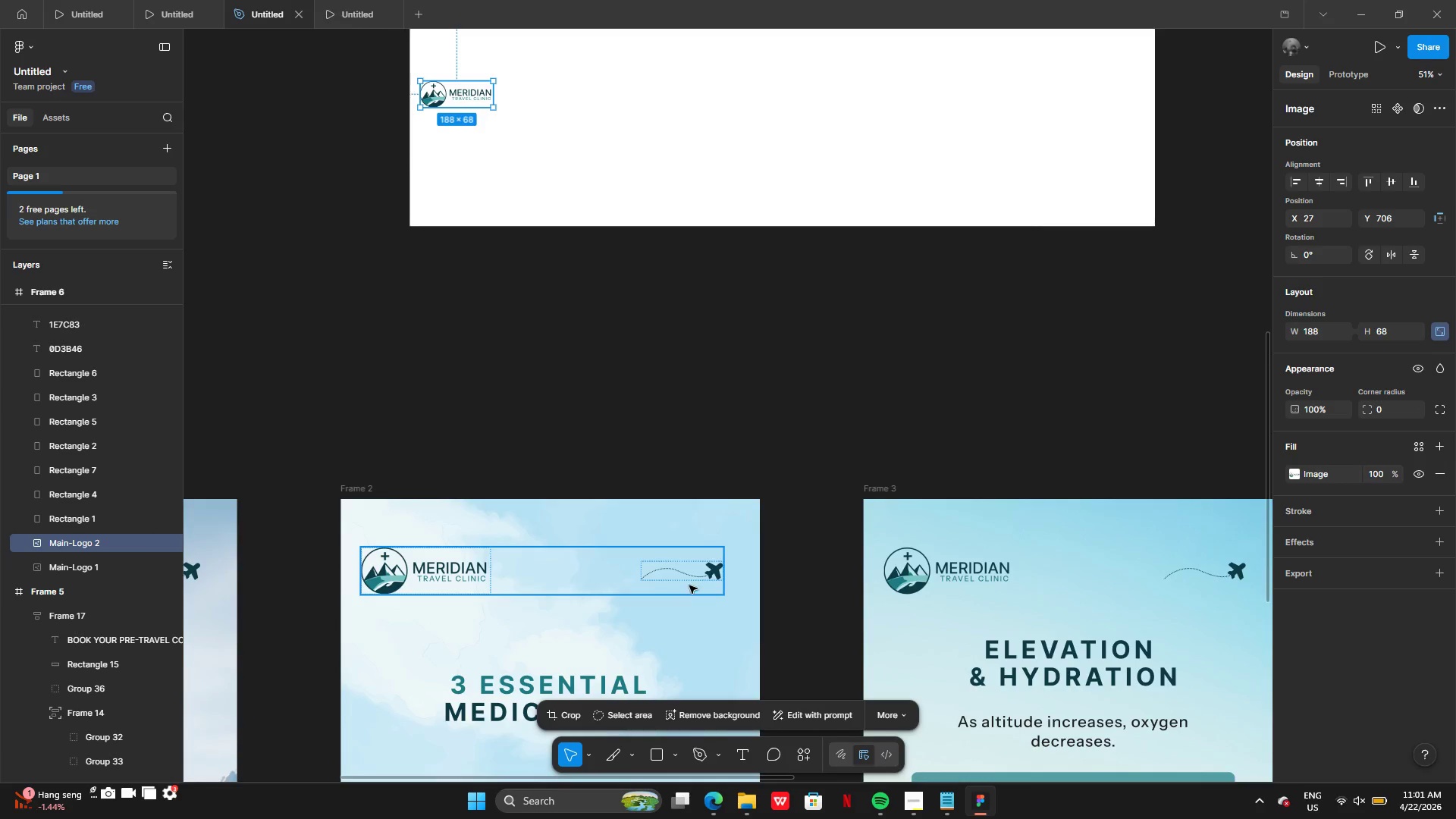 
double_click([704, 577])
 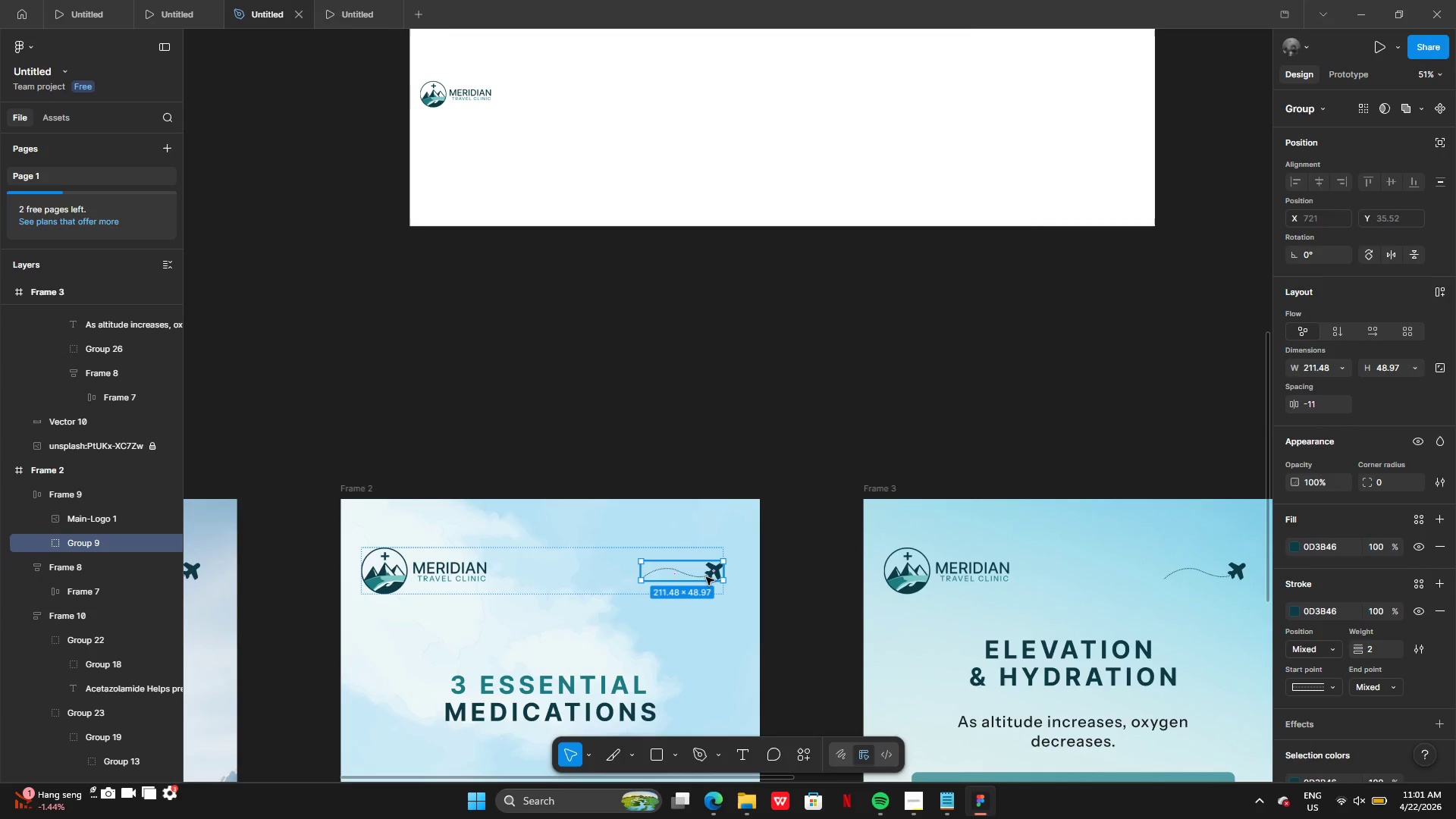 
key(Control+C)
 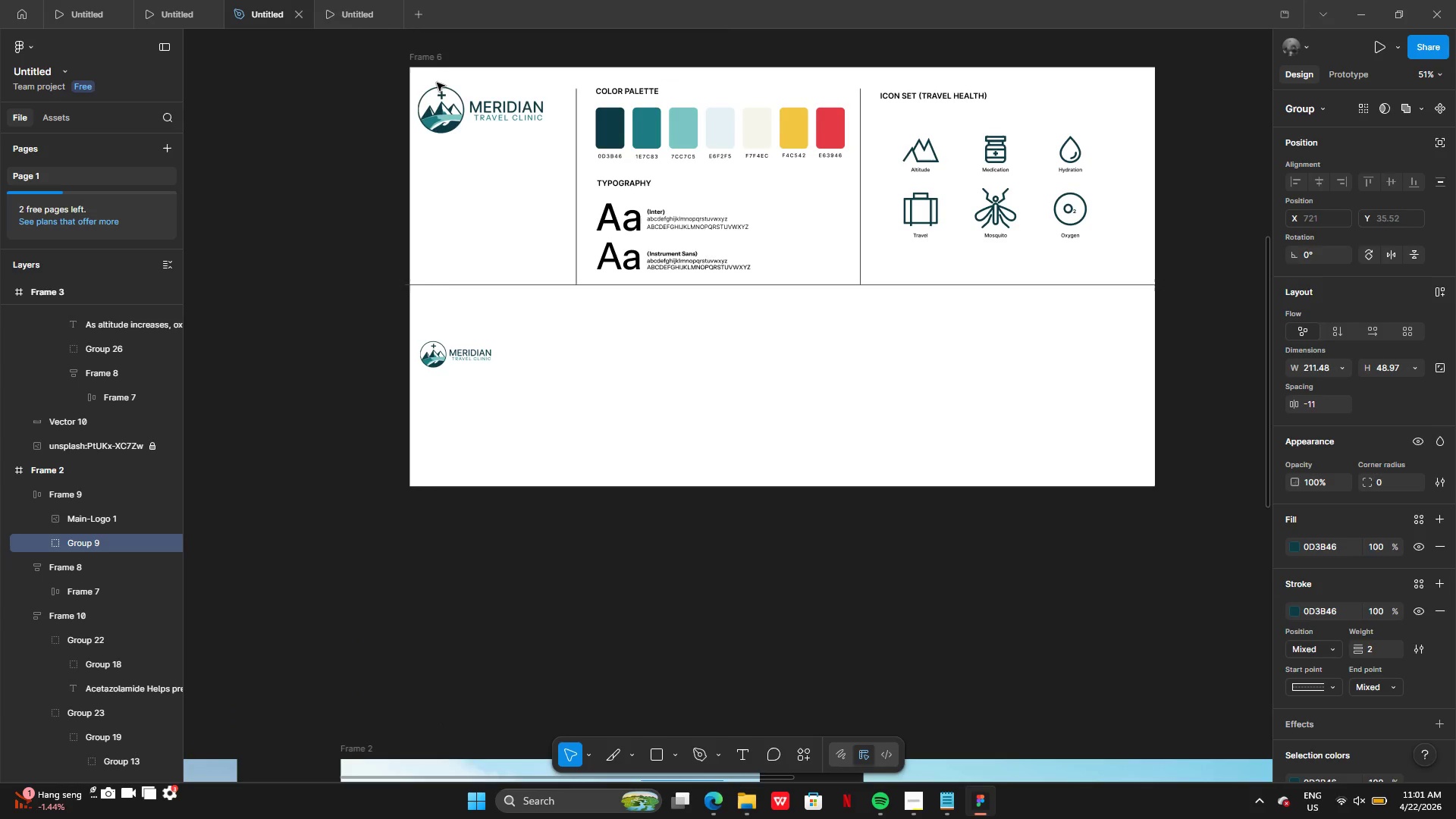 
left_click([435, 60])
 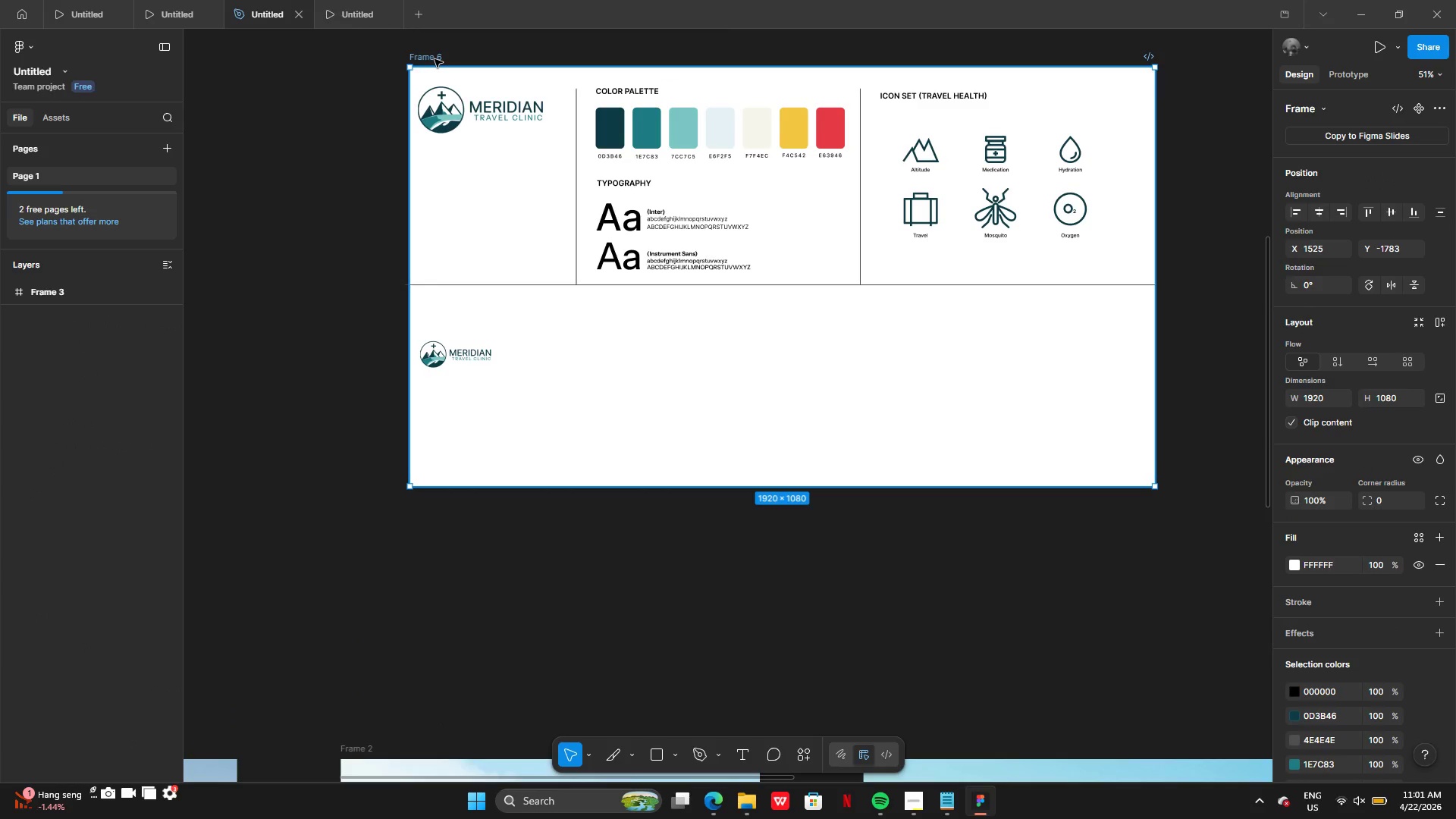 
key(Control+V)
 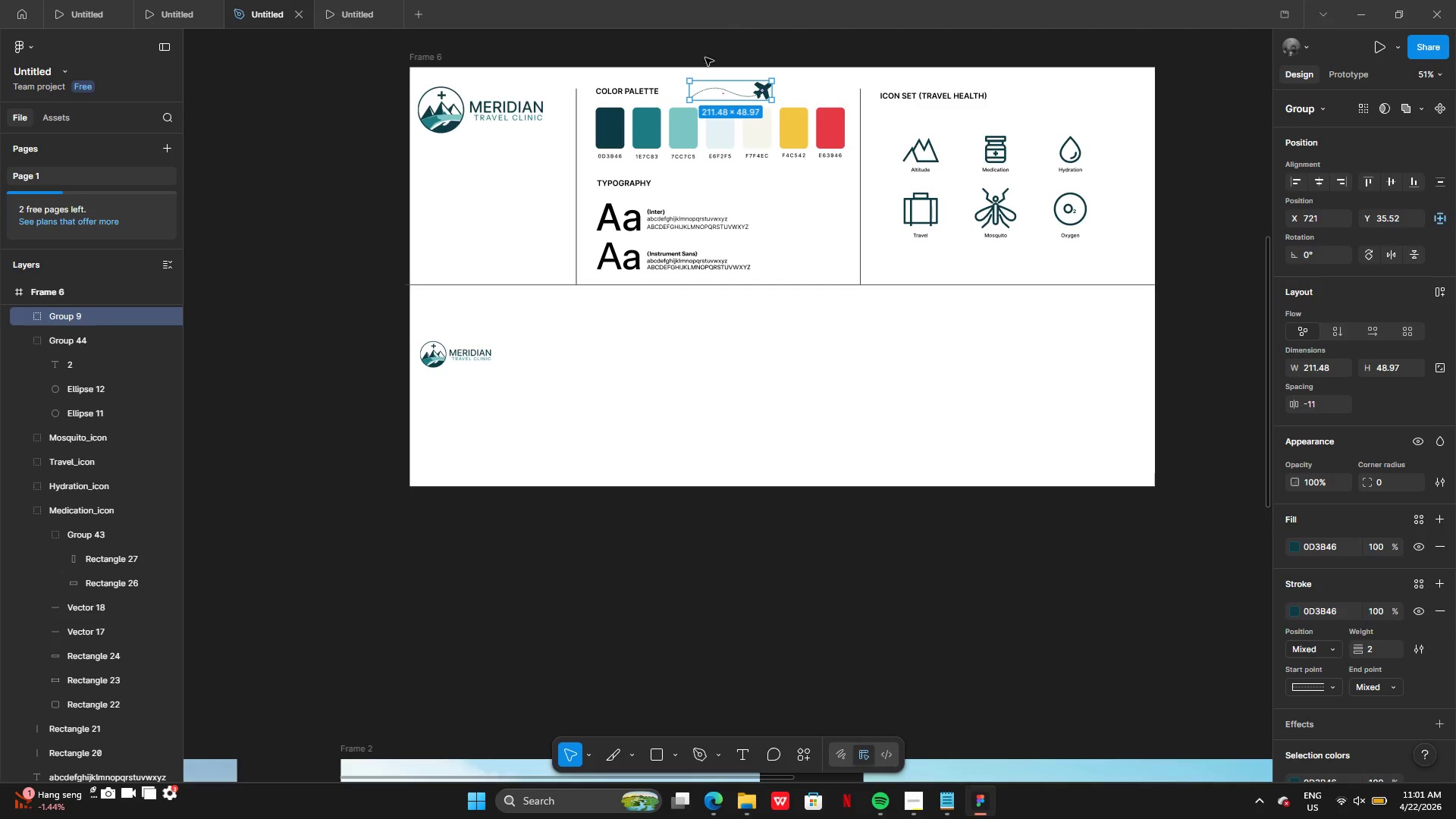 
left_click_drag(start_coordinate=[739, 94], to_coordinate=[548, 354])
 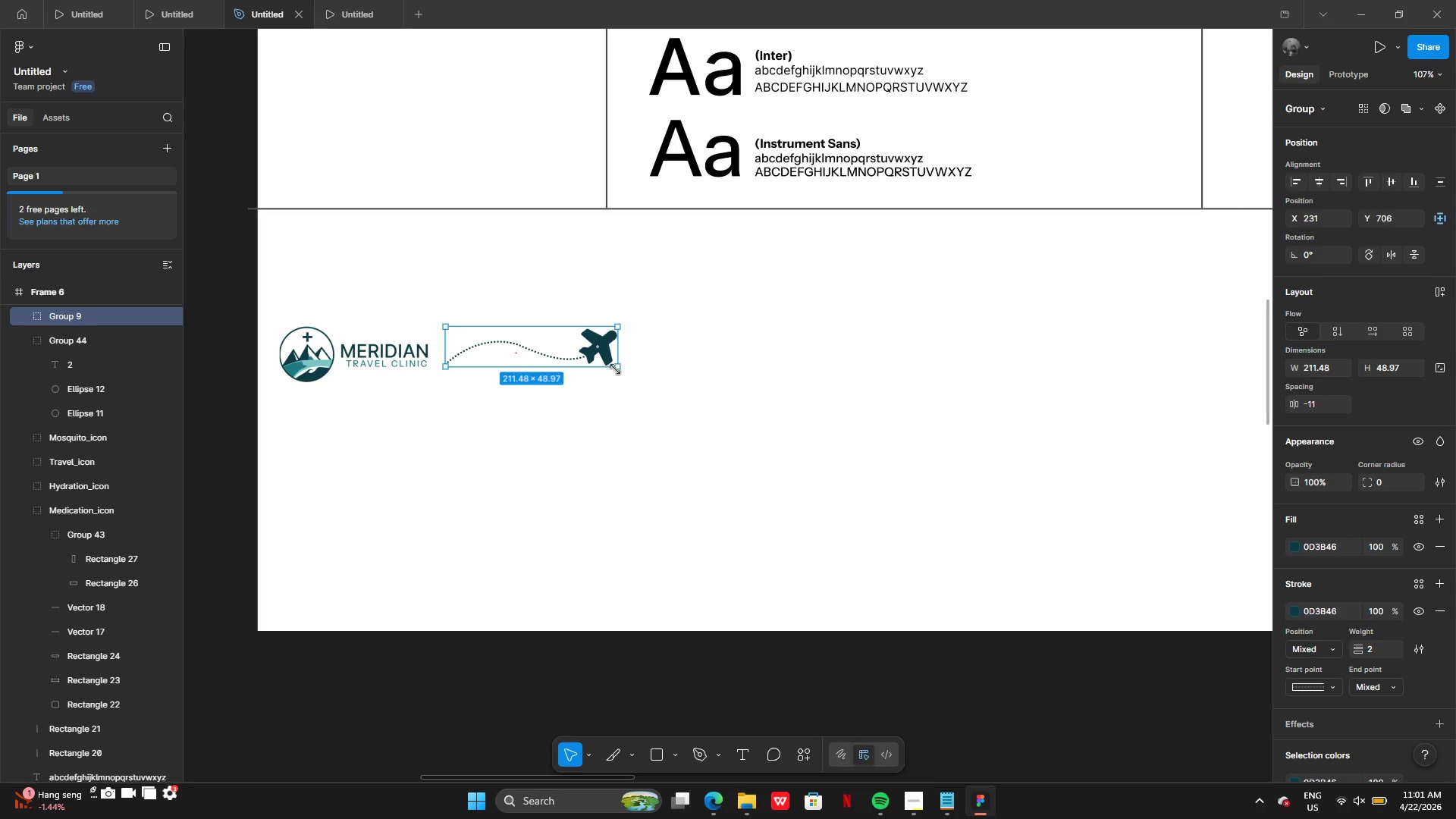 
left_click_drag(start_coordinate=[573, 346], to_coordinate=[573, 350])
 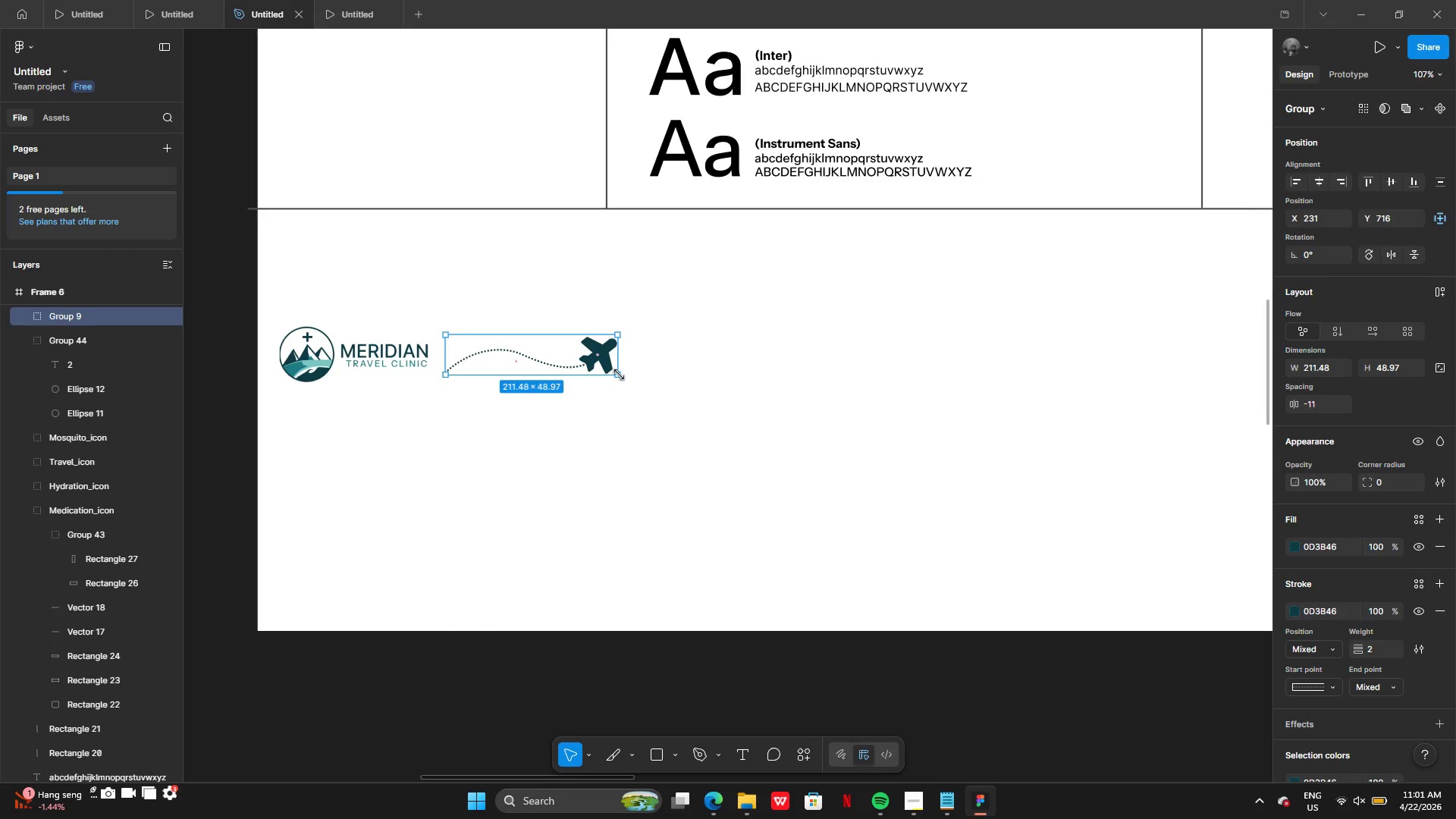 
left_click_drag(start_coordinate=[619, 375], to_coordinate=[517, 356])
 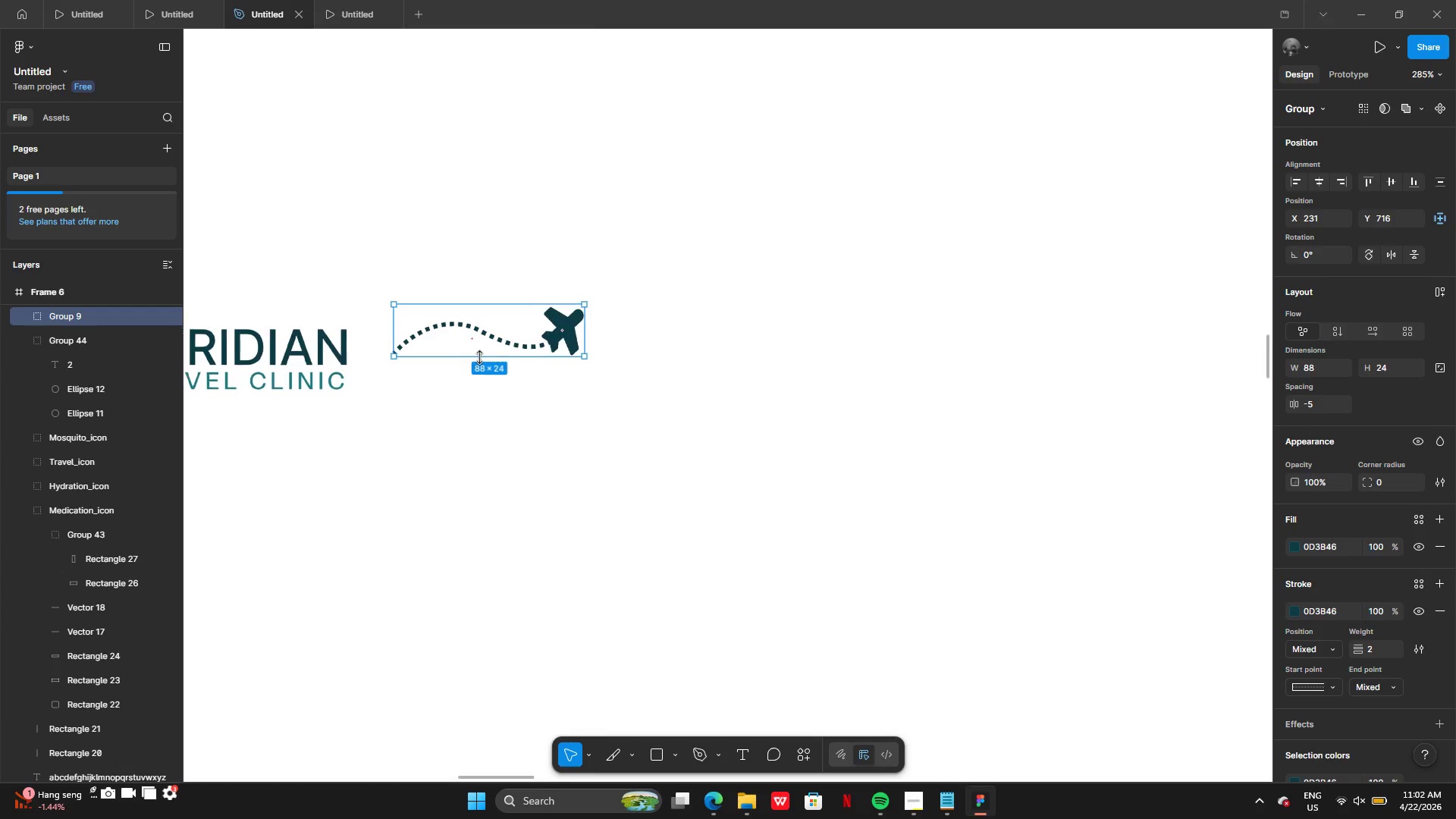 
left_click_drag(start_coordinate=[483, 355], to_coordinate=[482, 348])
 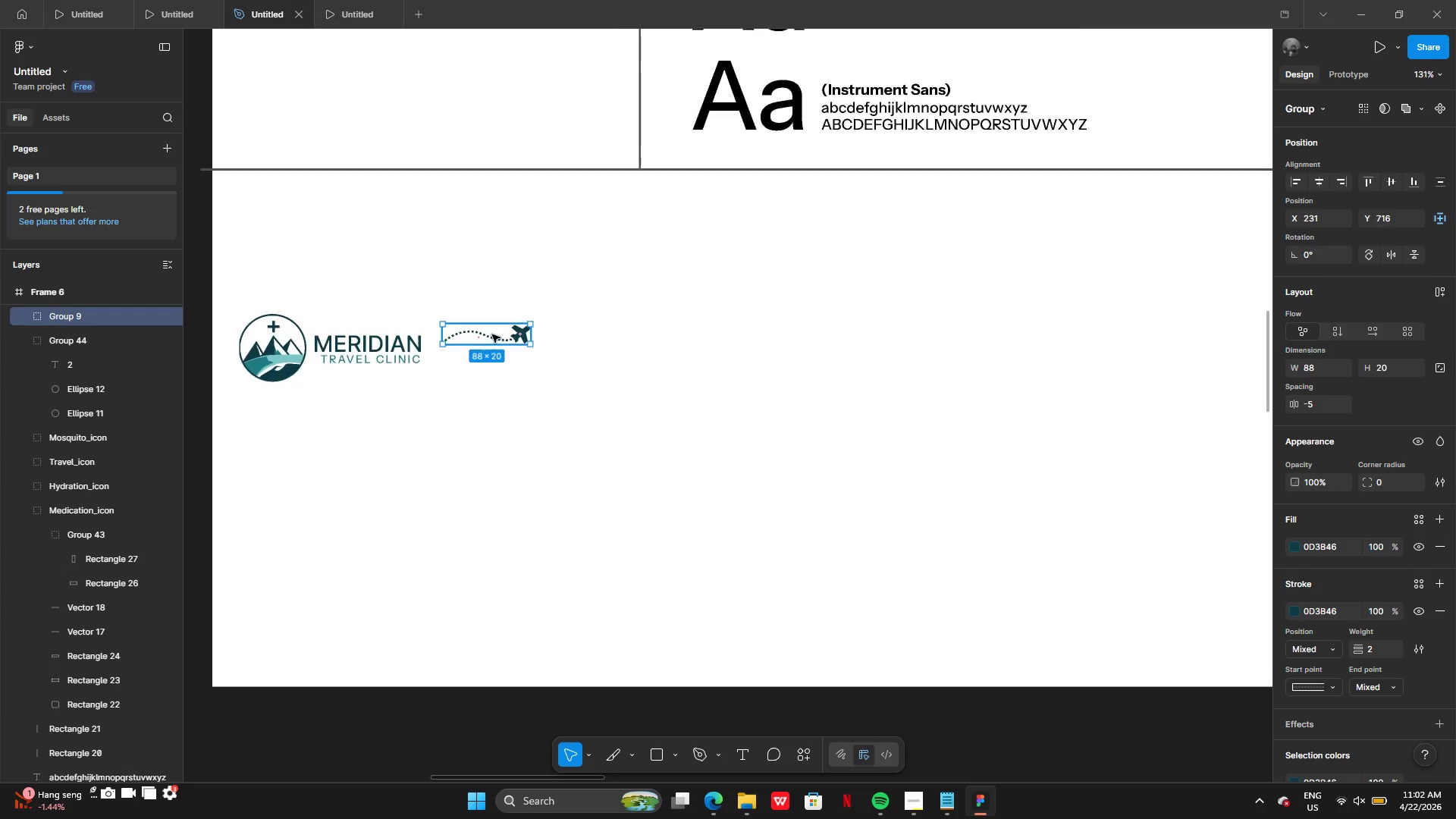 
left_click_drag(start_coordinate=[492, 334], to_coordinate=[604, 346])
 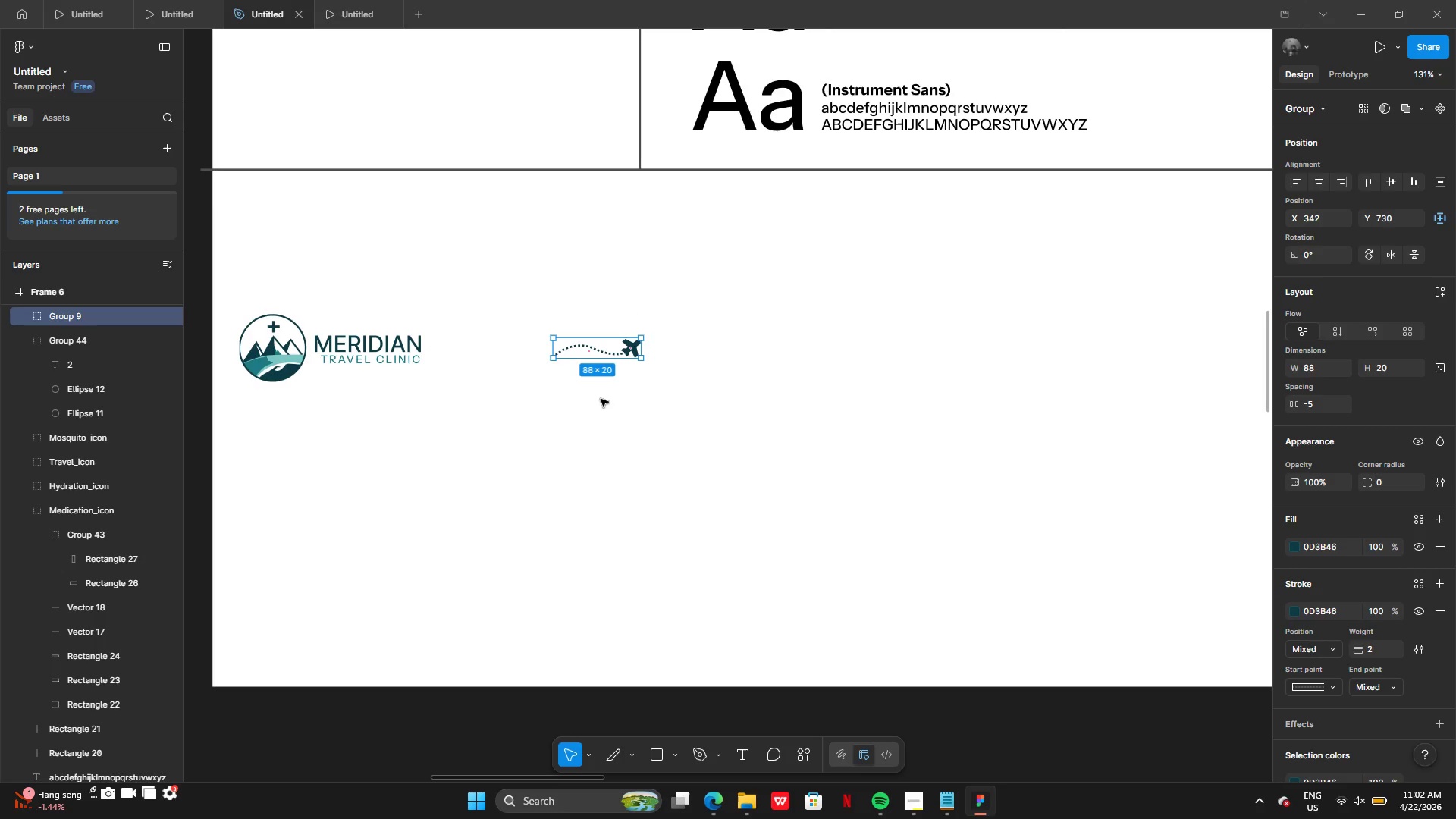 
left_click([601, 399])
 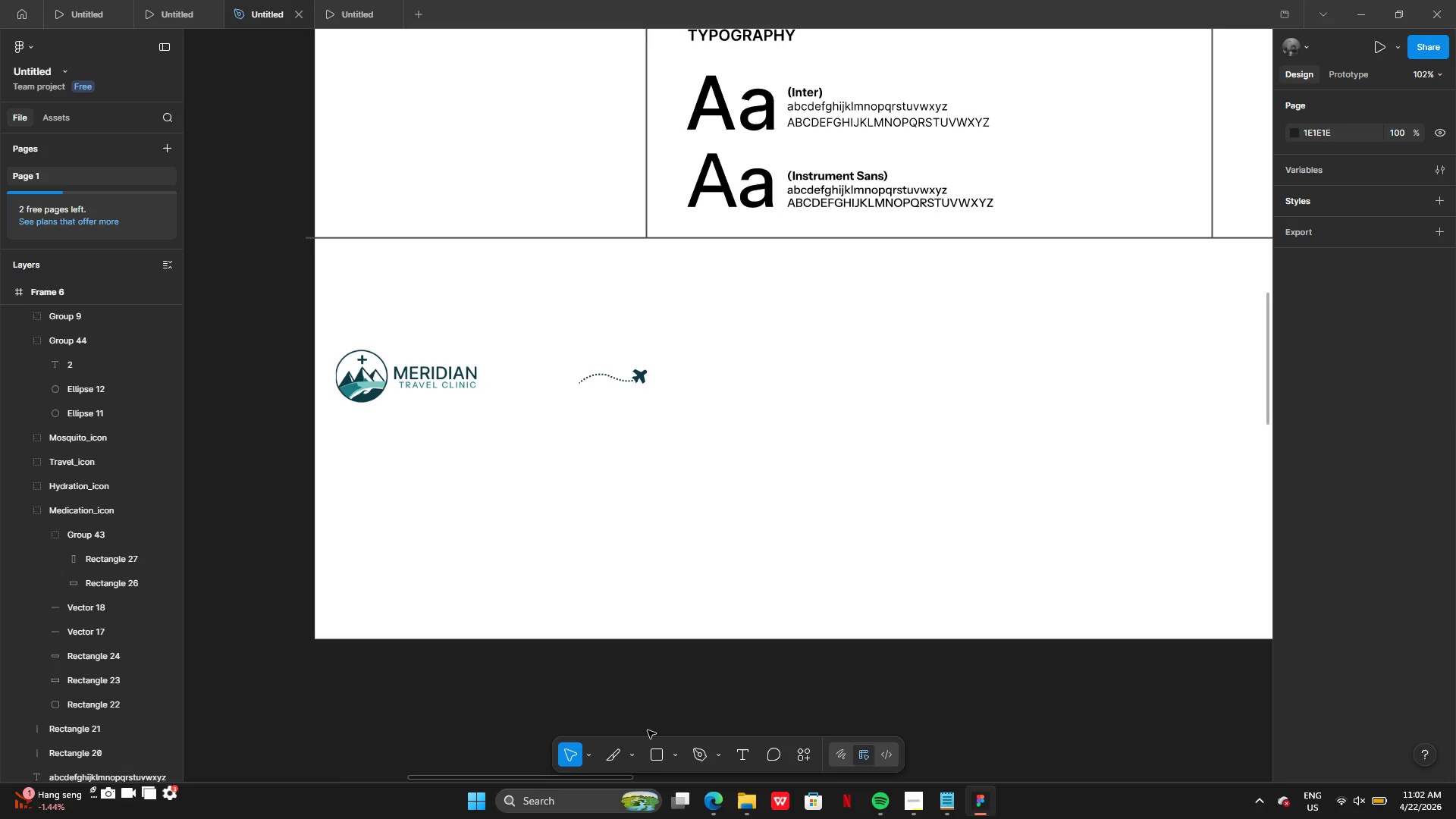 
left_click([652, 745])
 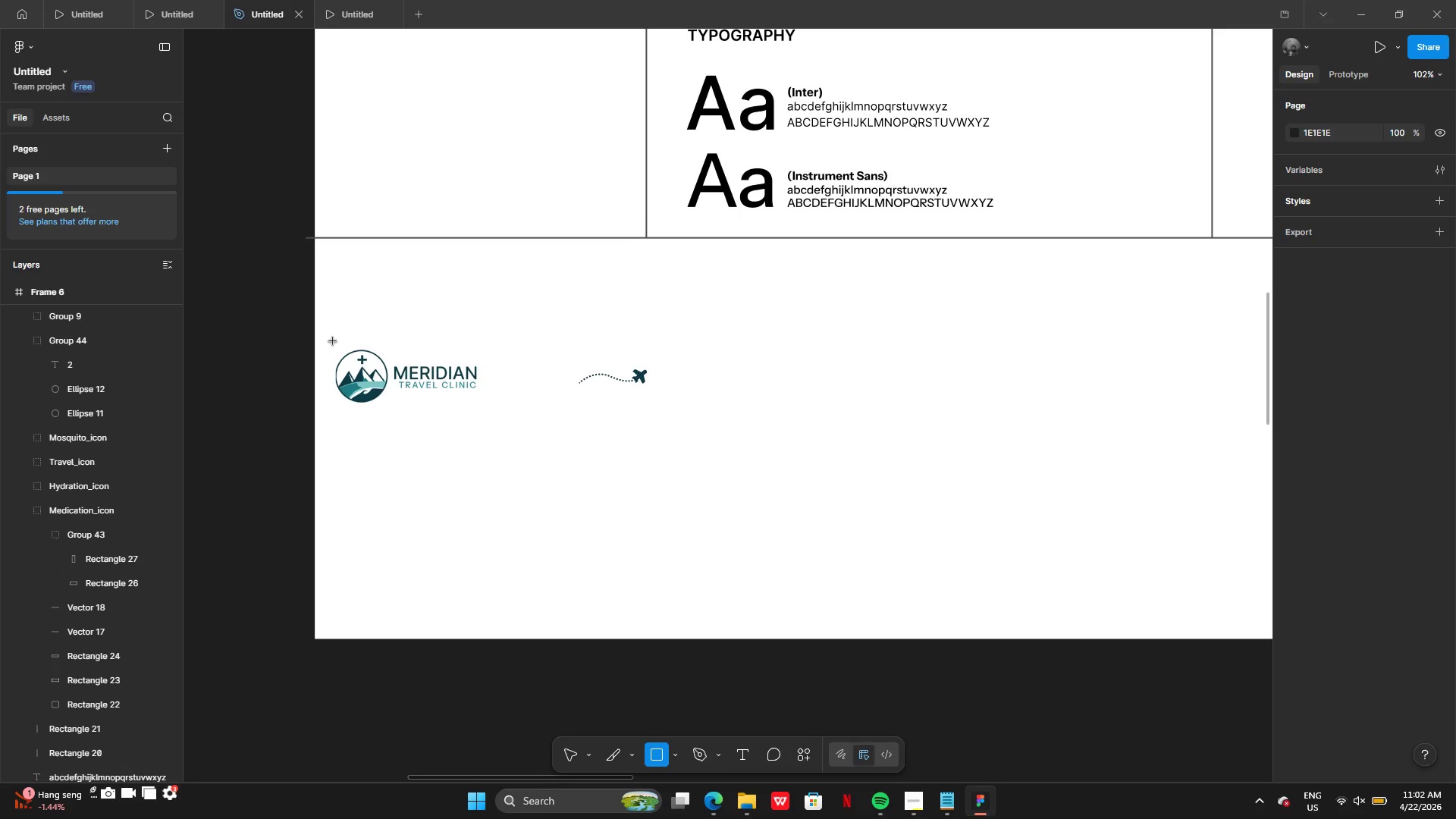 
left_click_drag(start_coordinate=[328, 340], to_coordinate=[672, 417])
 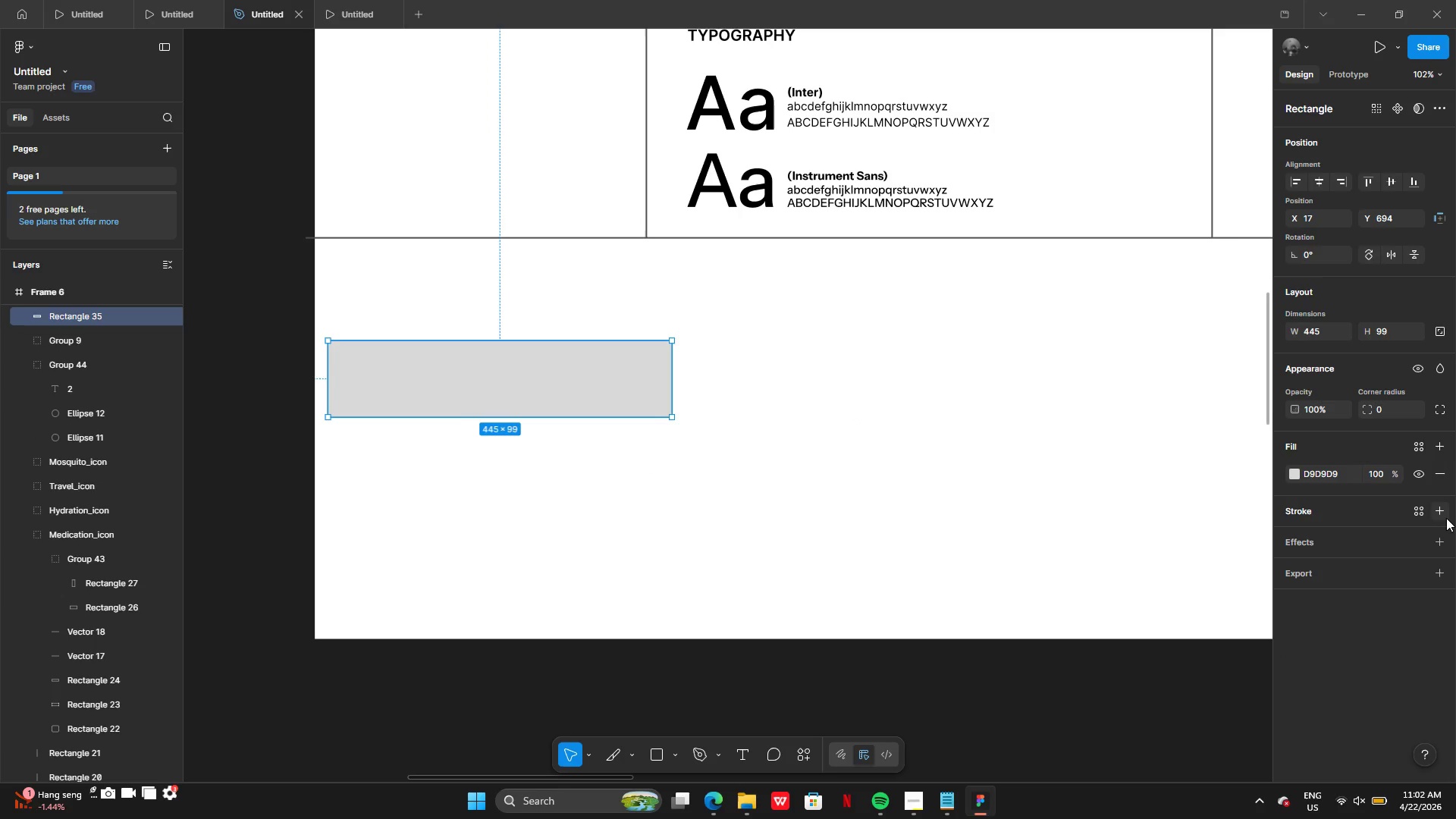 
left_click([1445, 541])
 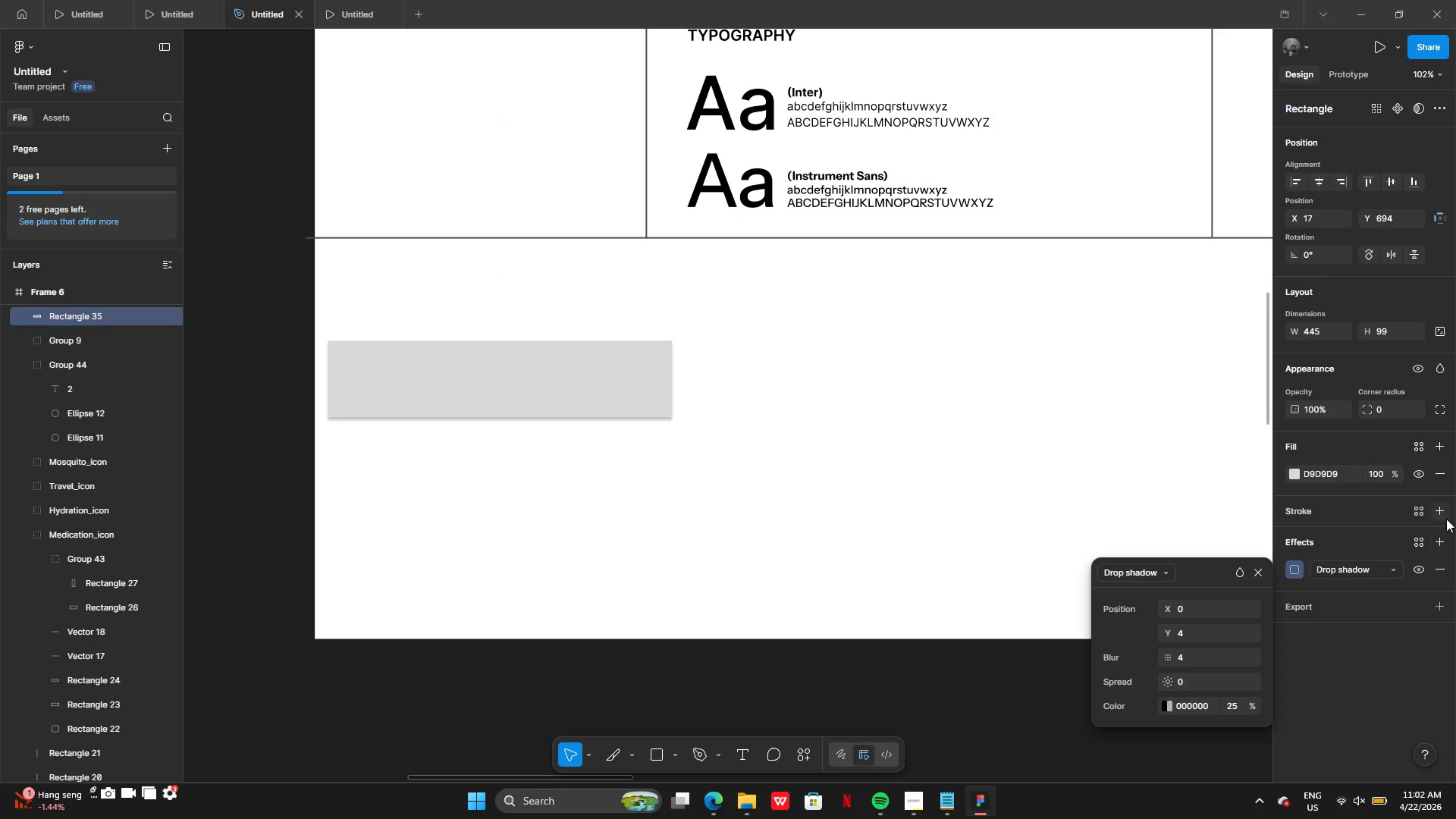 
left_click([1437, 541])
 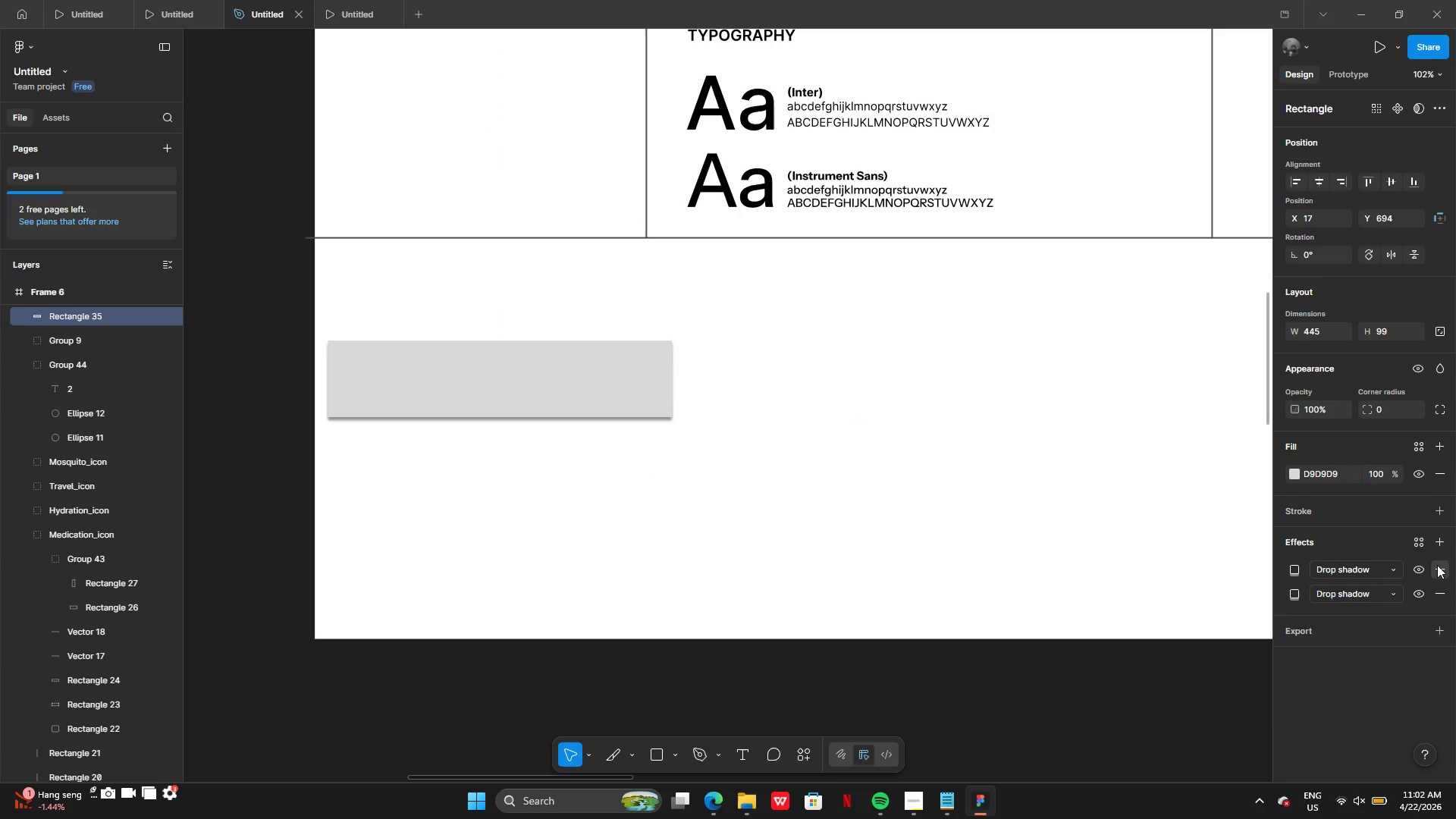 
left_click([1439, 562])
 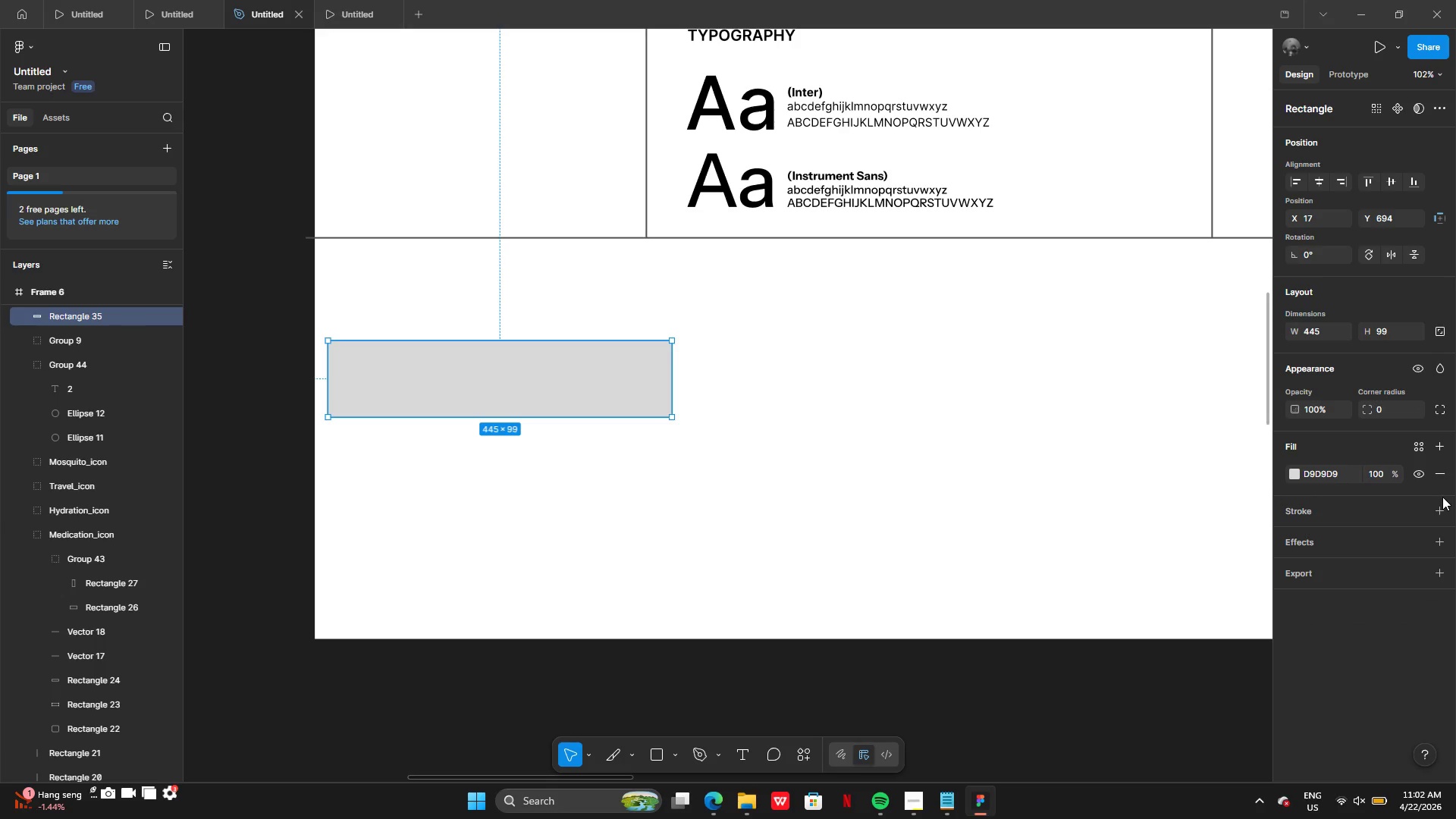 
left_click([1442, 509])
 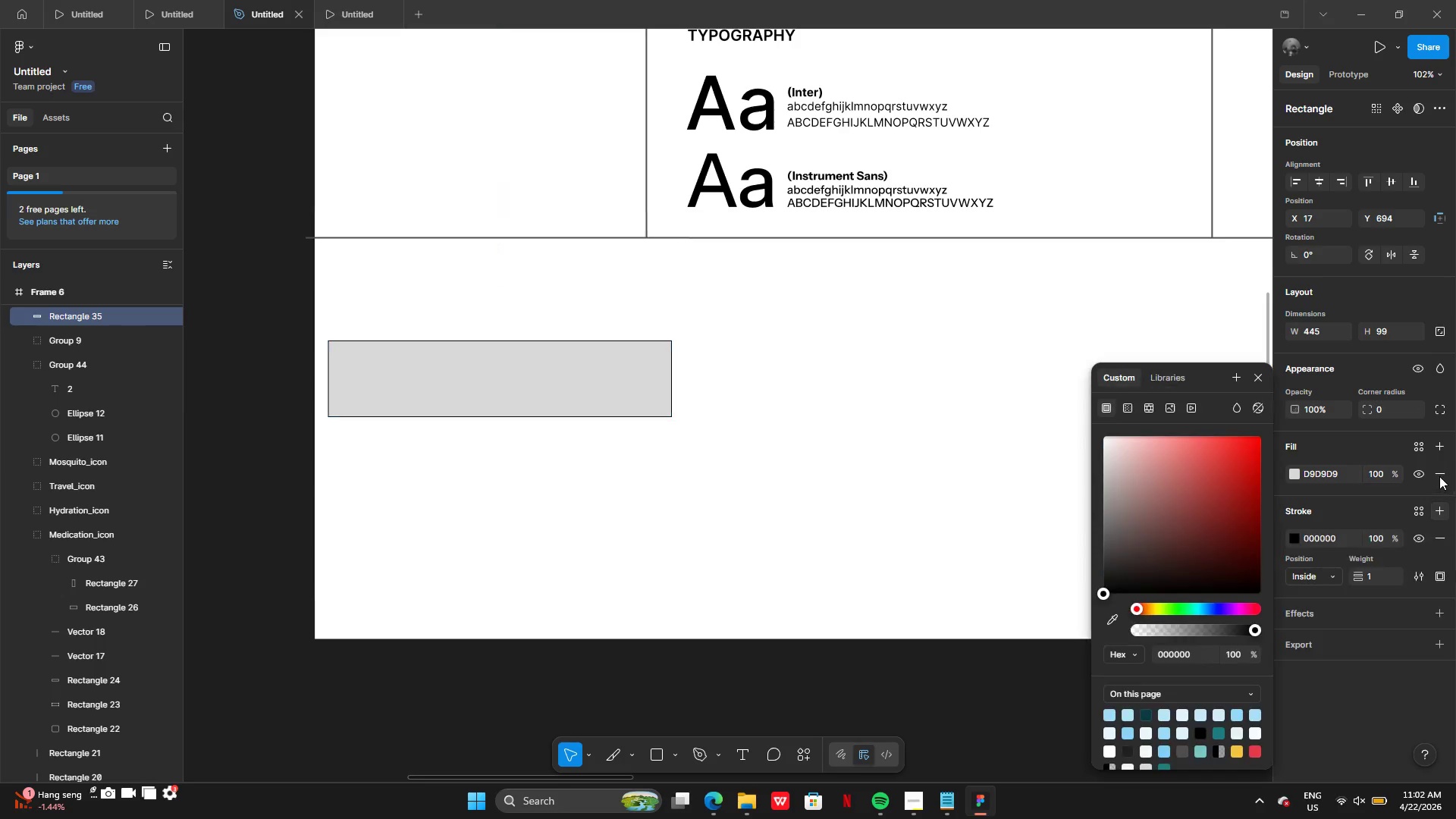 
left_click([1439, 475])
 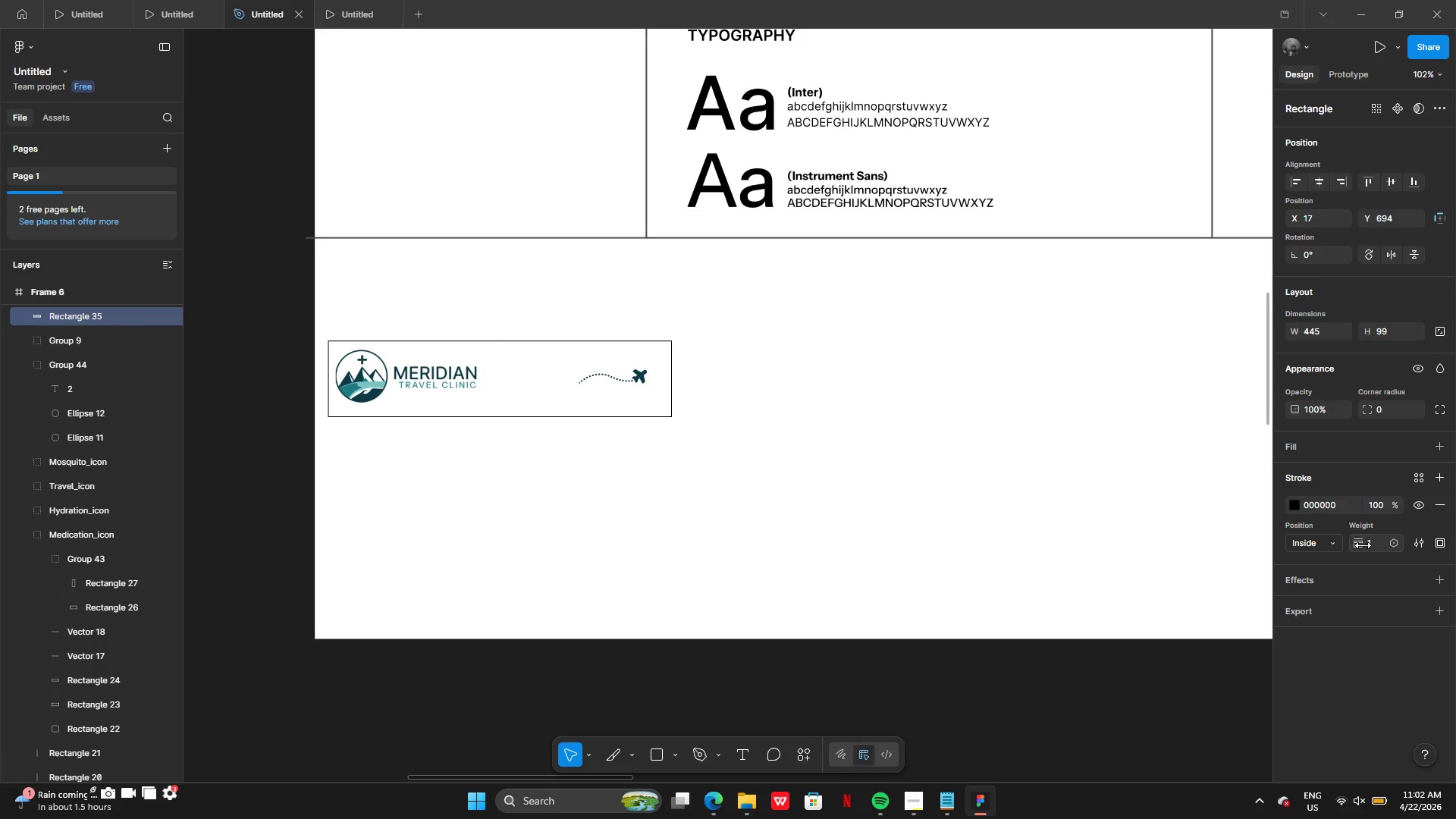 
left_click([1367, 546])
 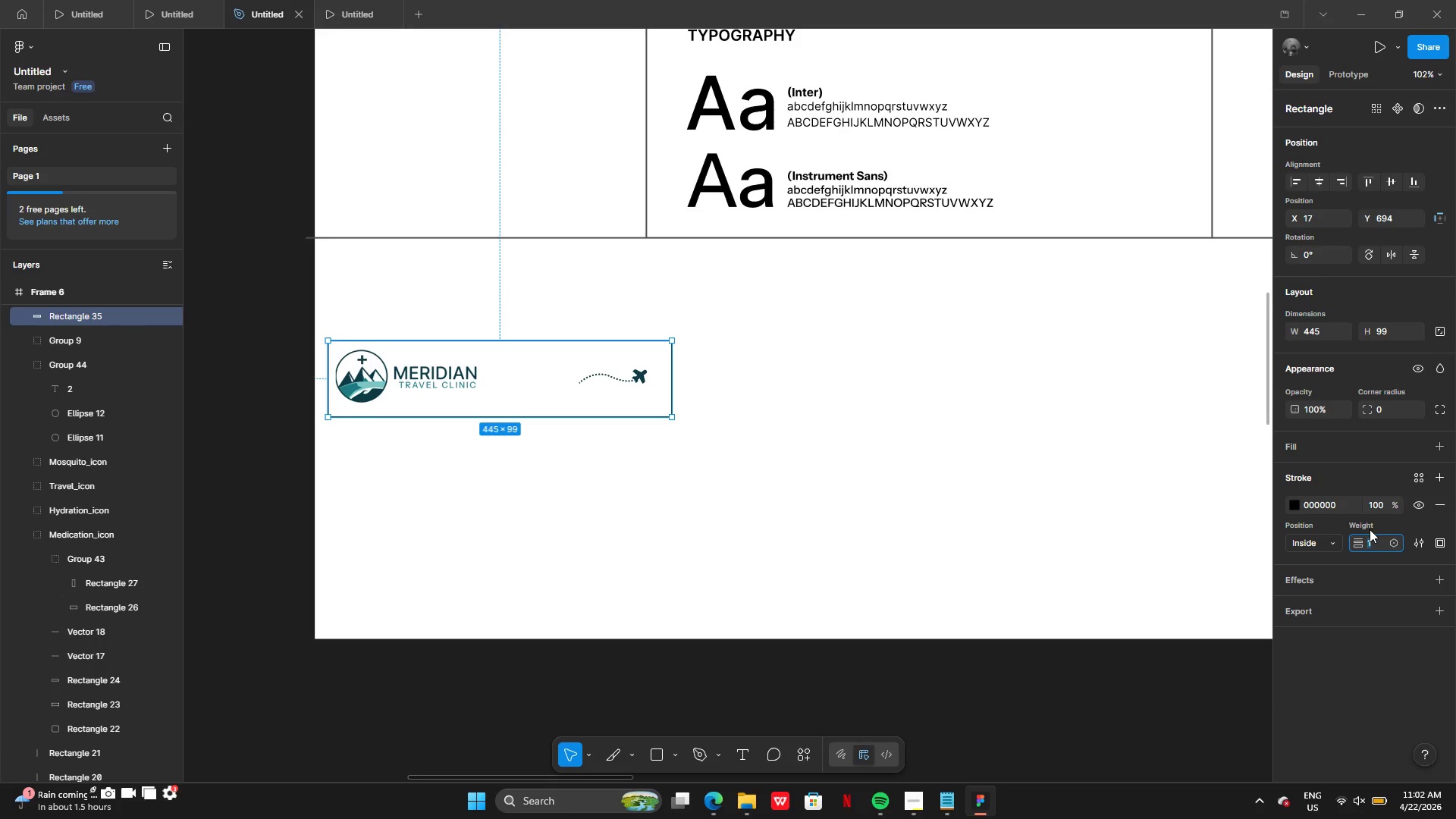 
key(5)
 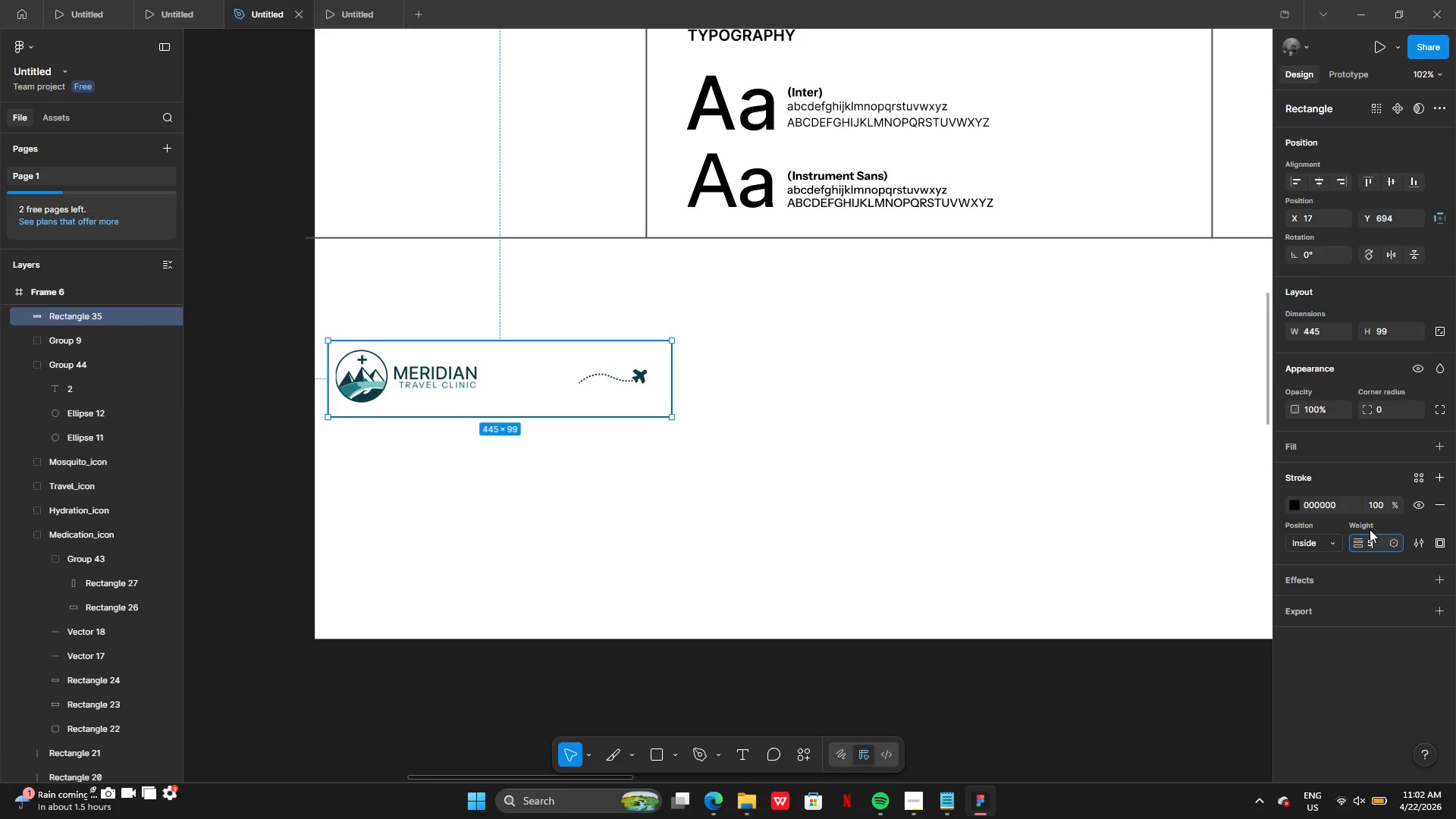 
key(Enter)
 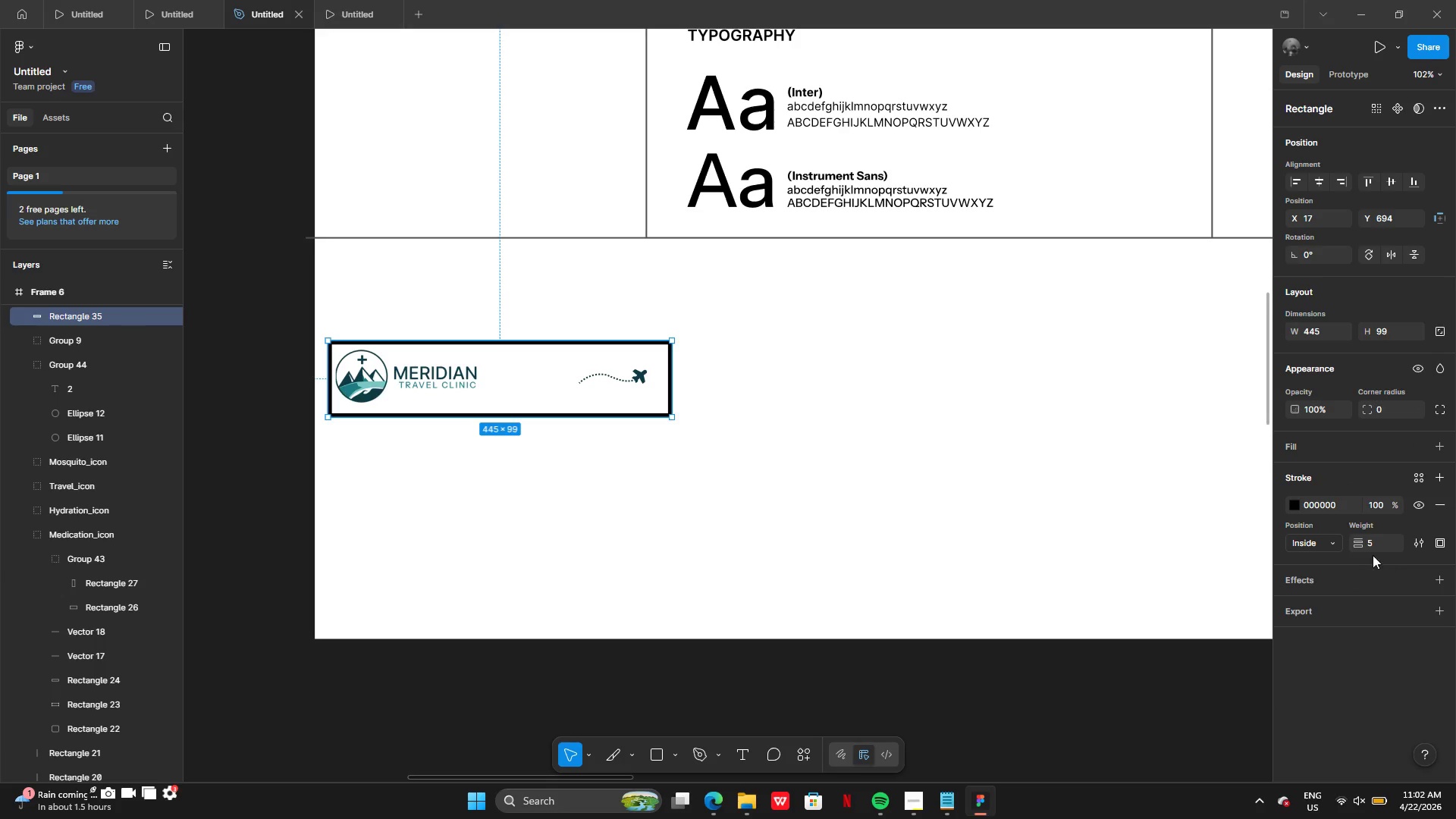 
left_click([1370, 545])
 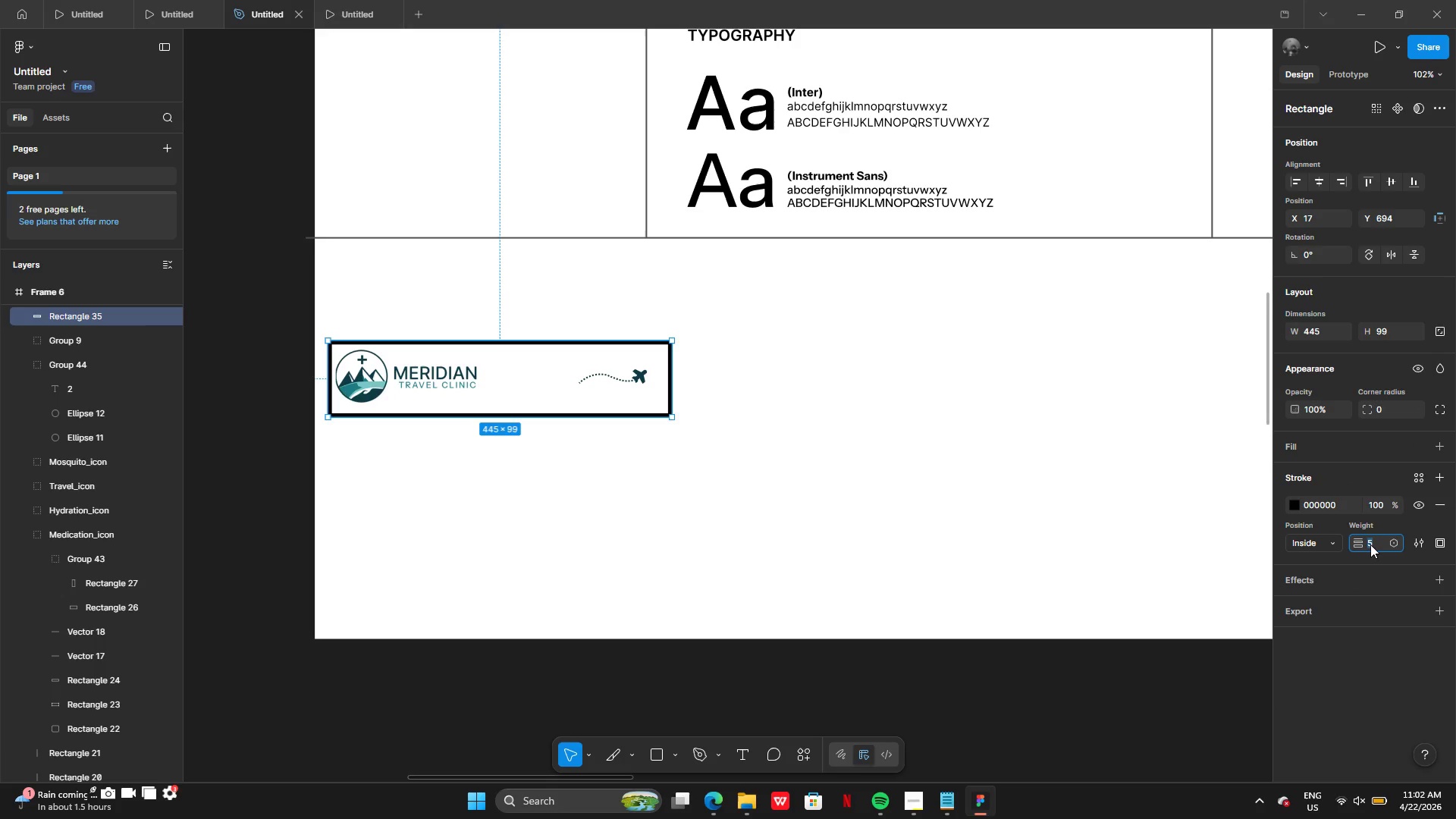 
key(3)
 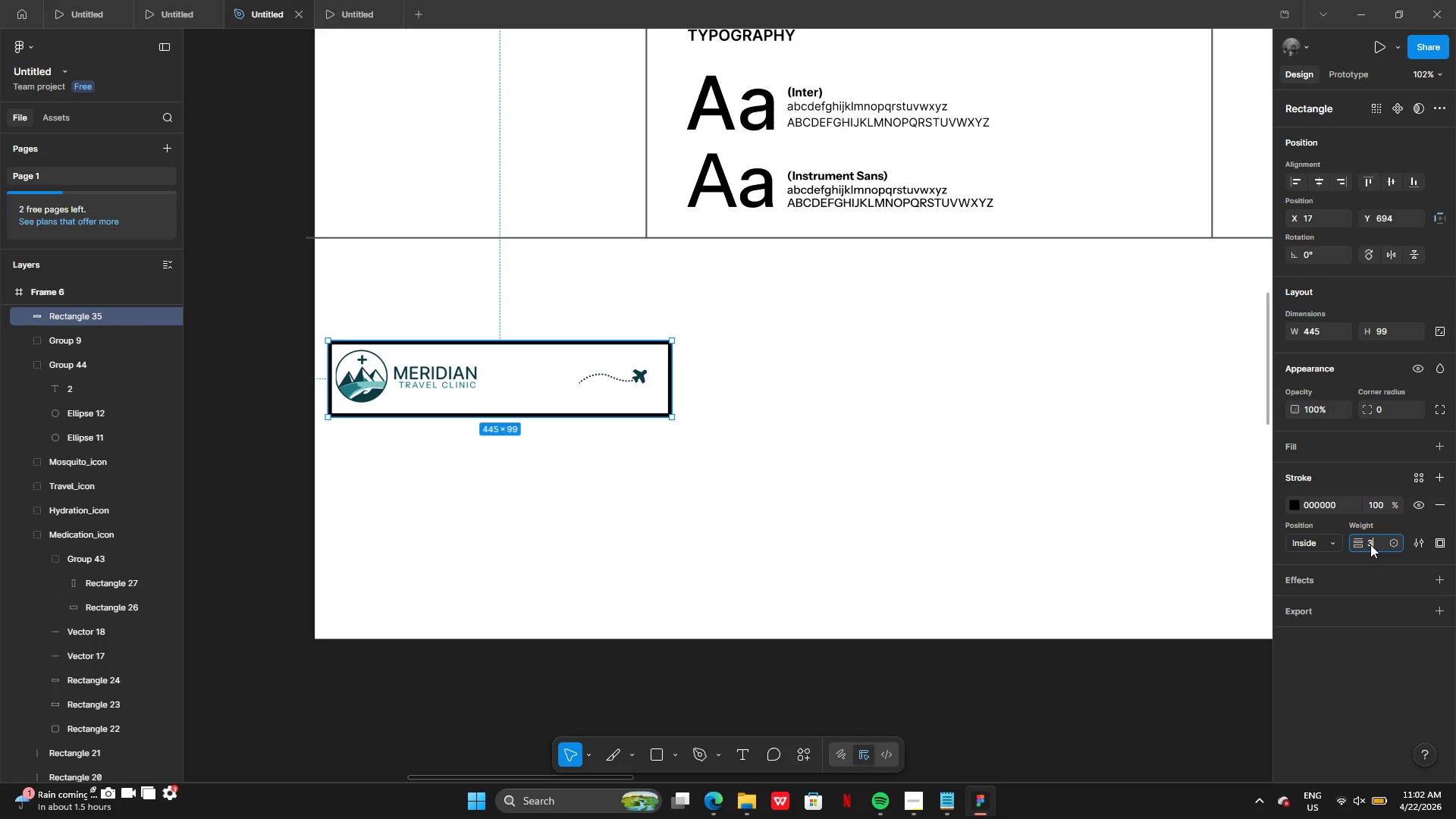 
key(Enter)
 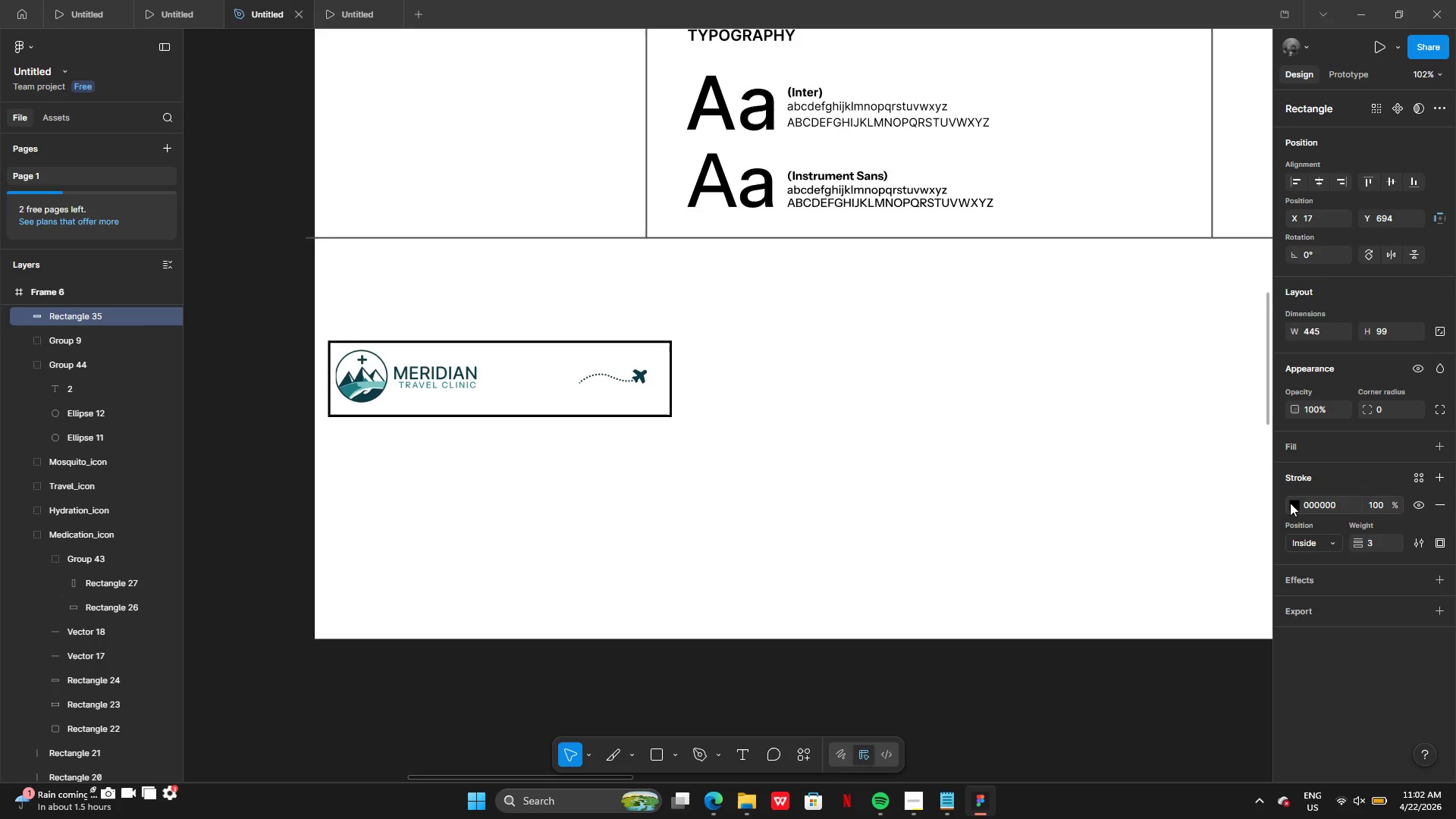 
left_click([1290, 503])
 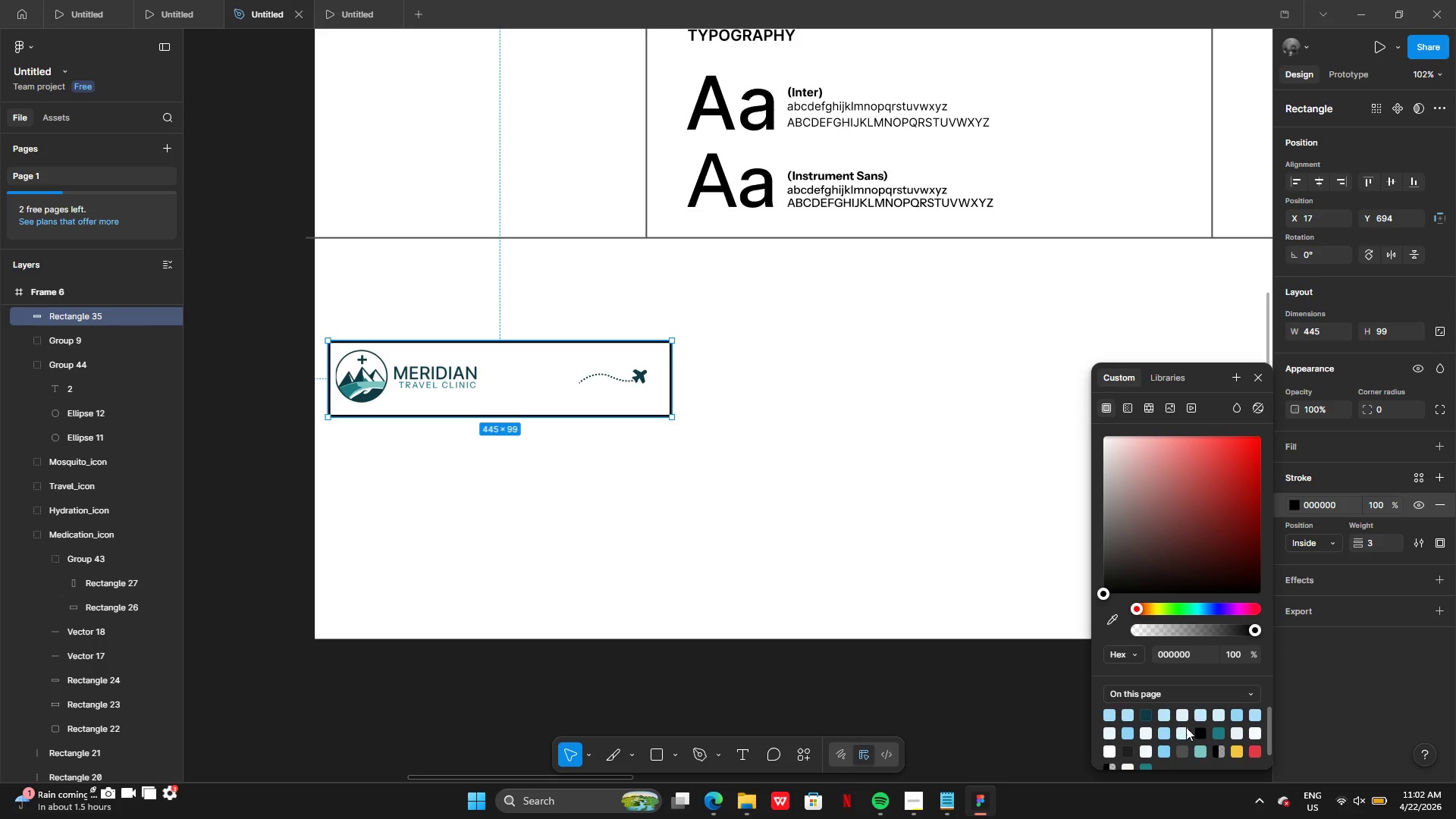 
left_click([1141, 716])
 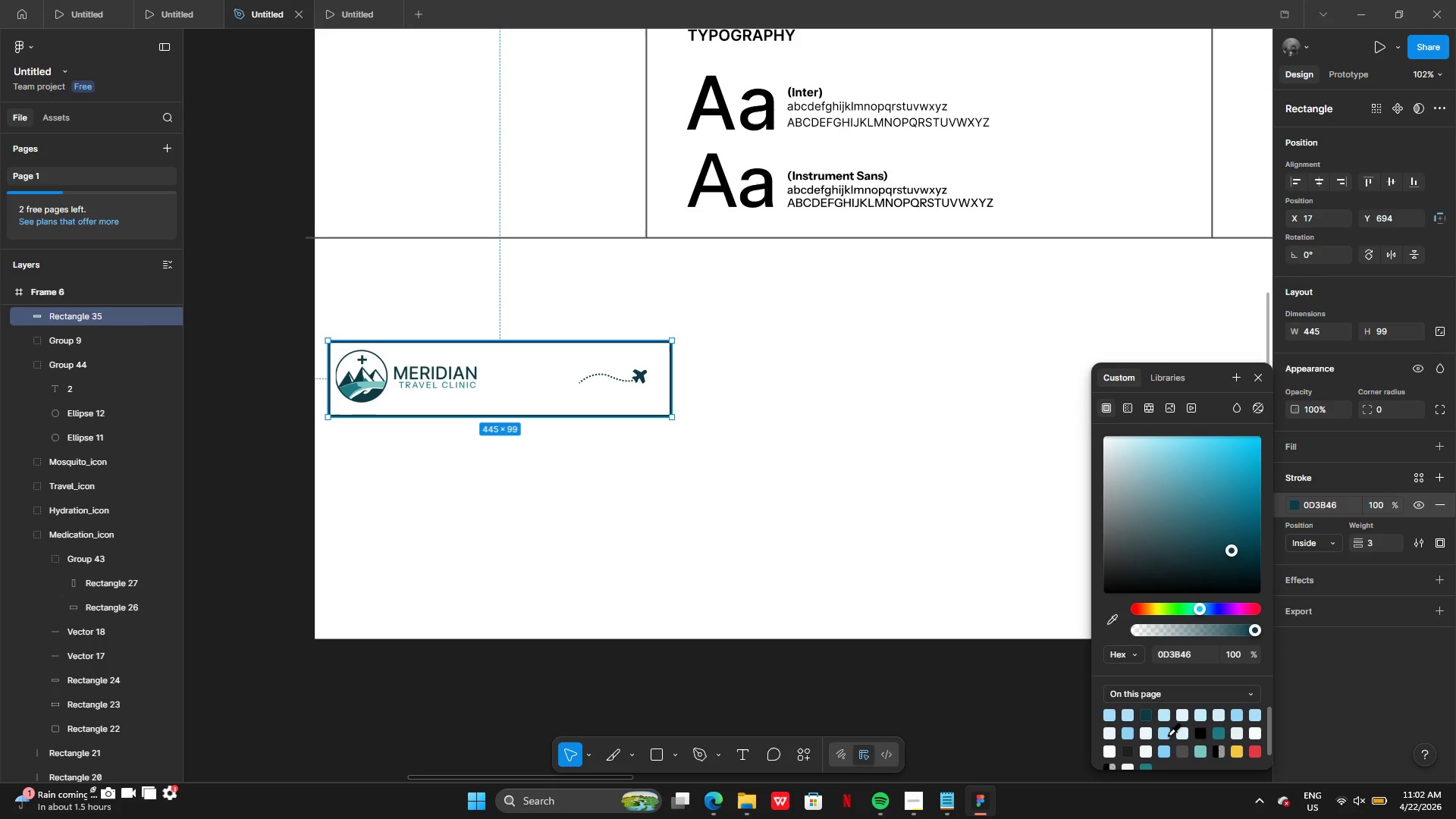 
left_click([1216, 733])
 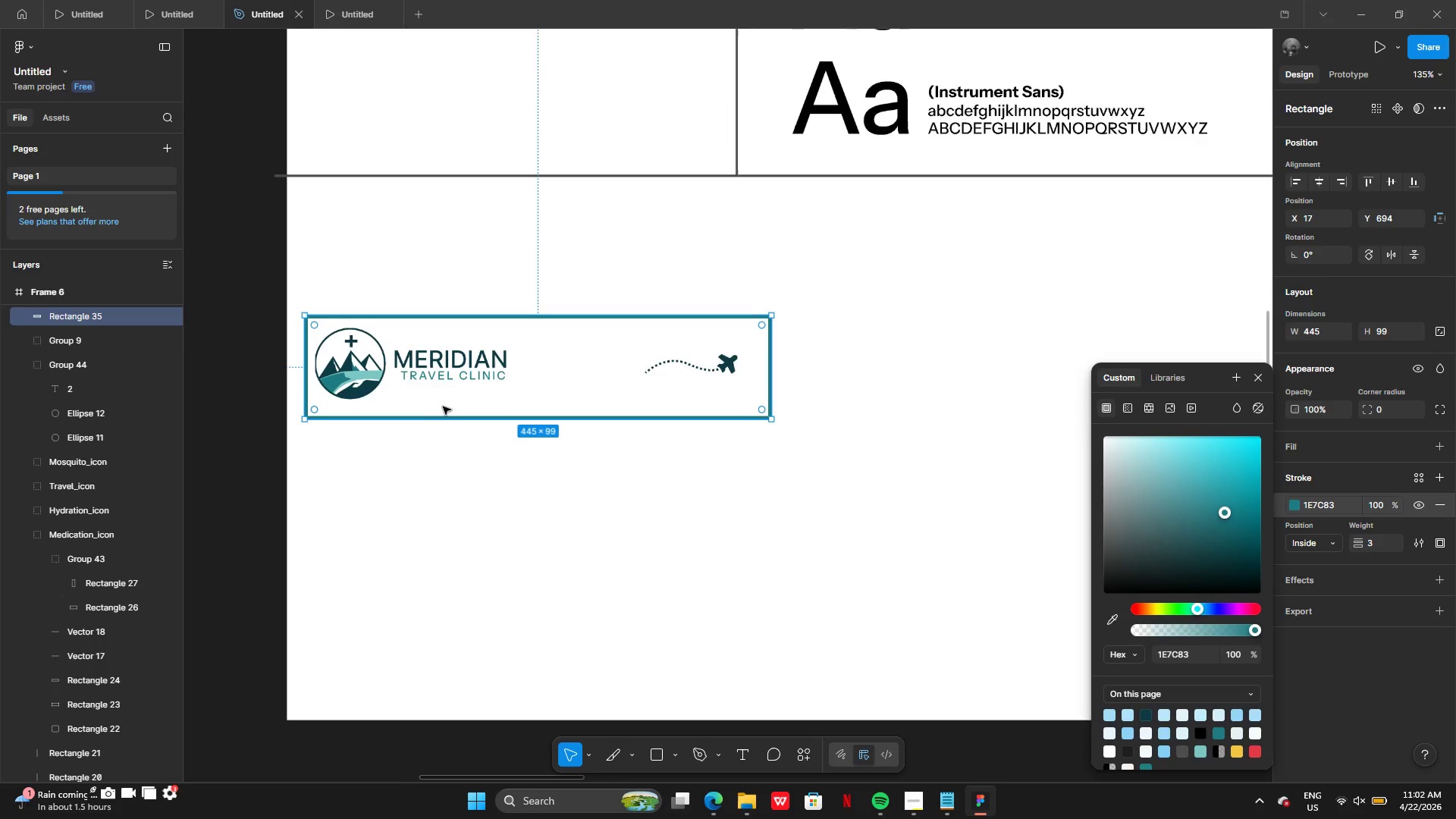 
left_click_drag(start_coordinate=[555, 402], to_coordinate=[554, 395])
 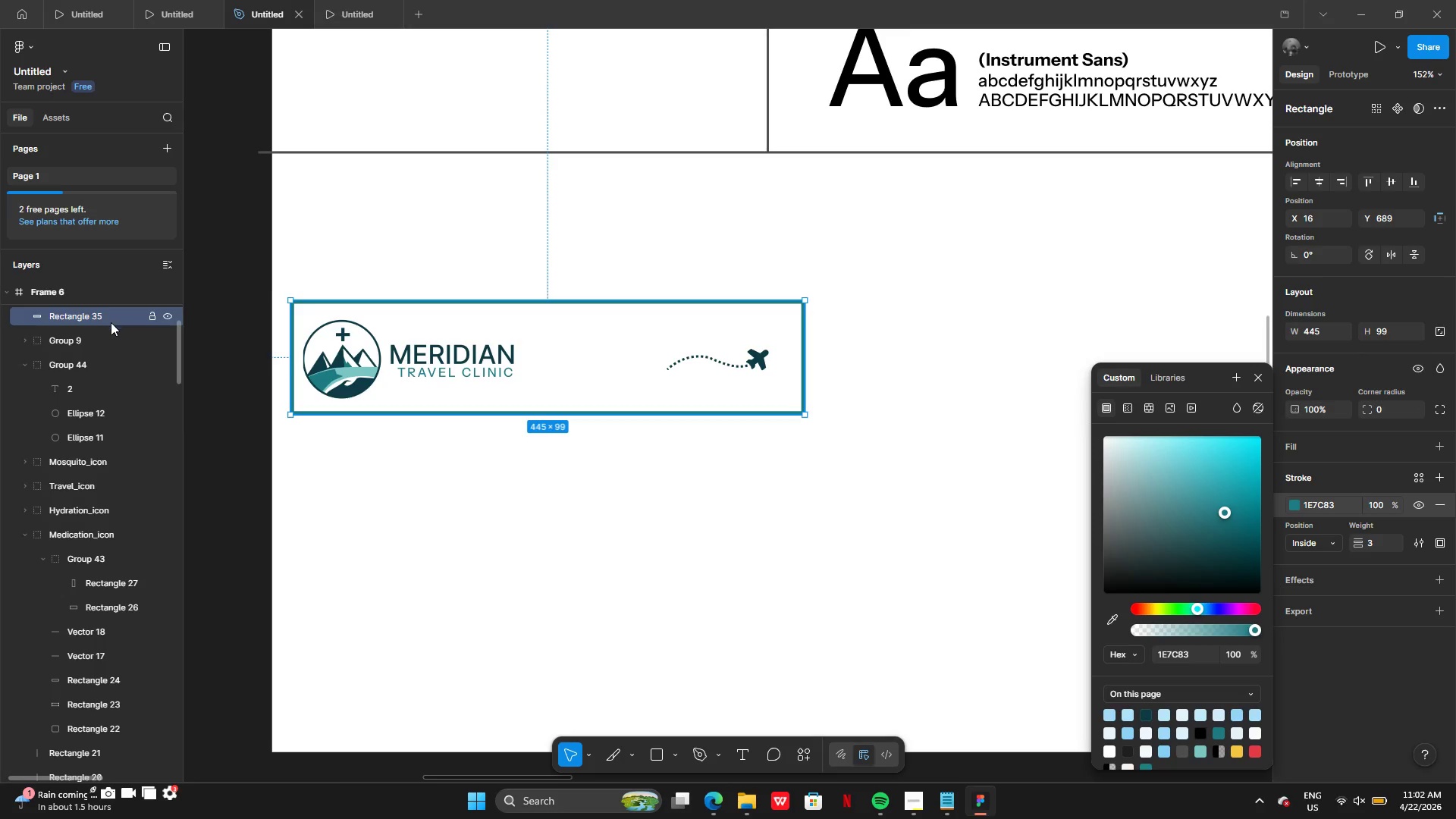 
left_click([21, 363])
 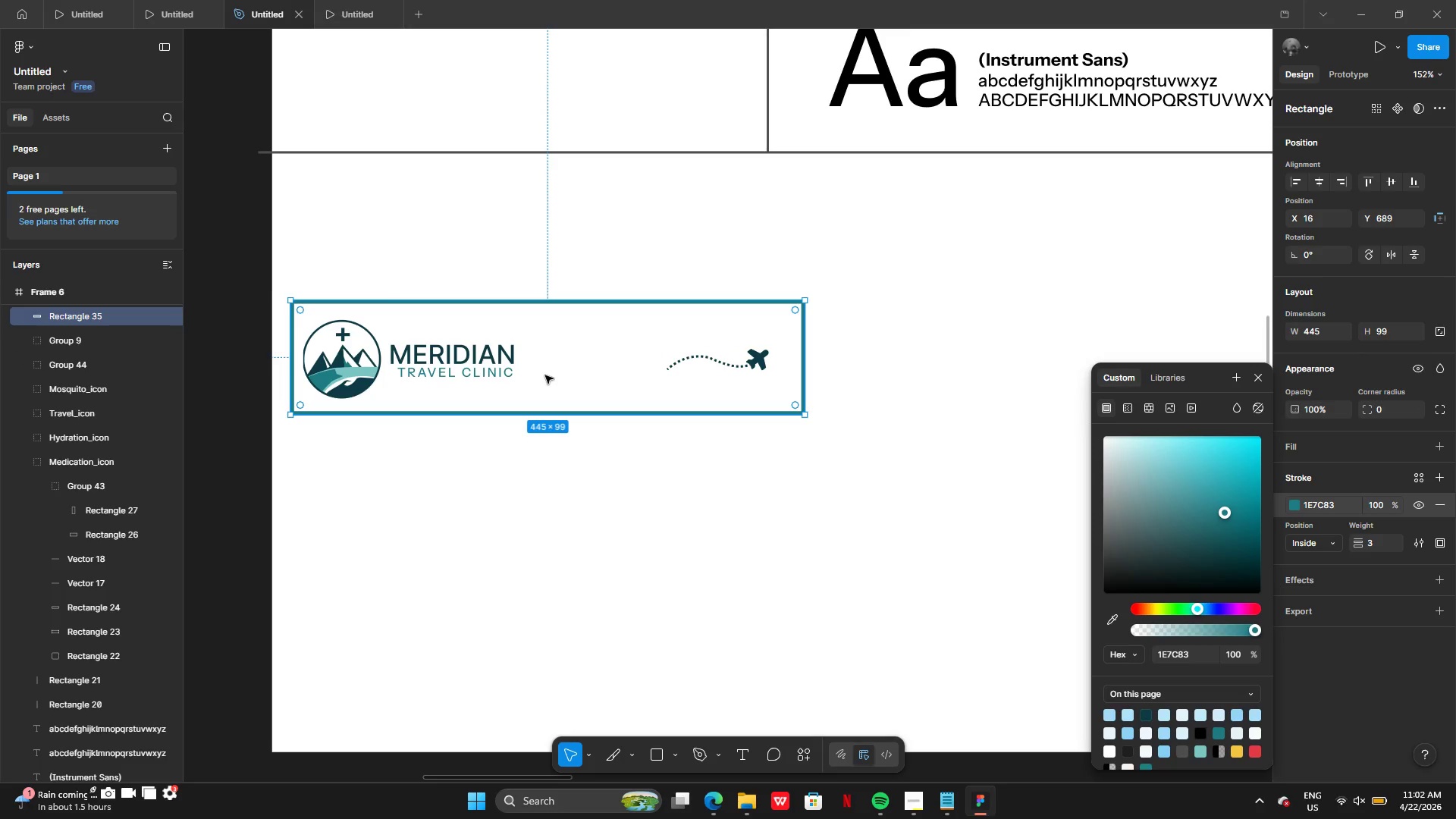 
right_click([604, 334])
 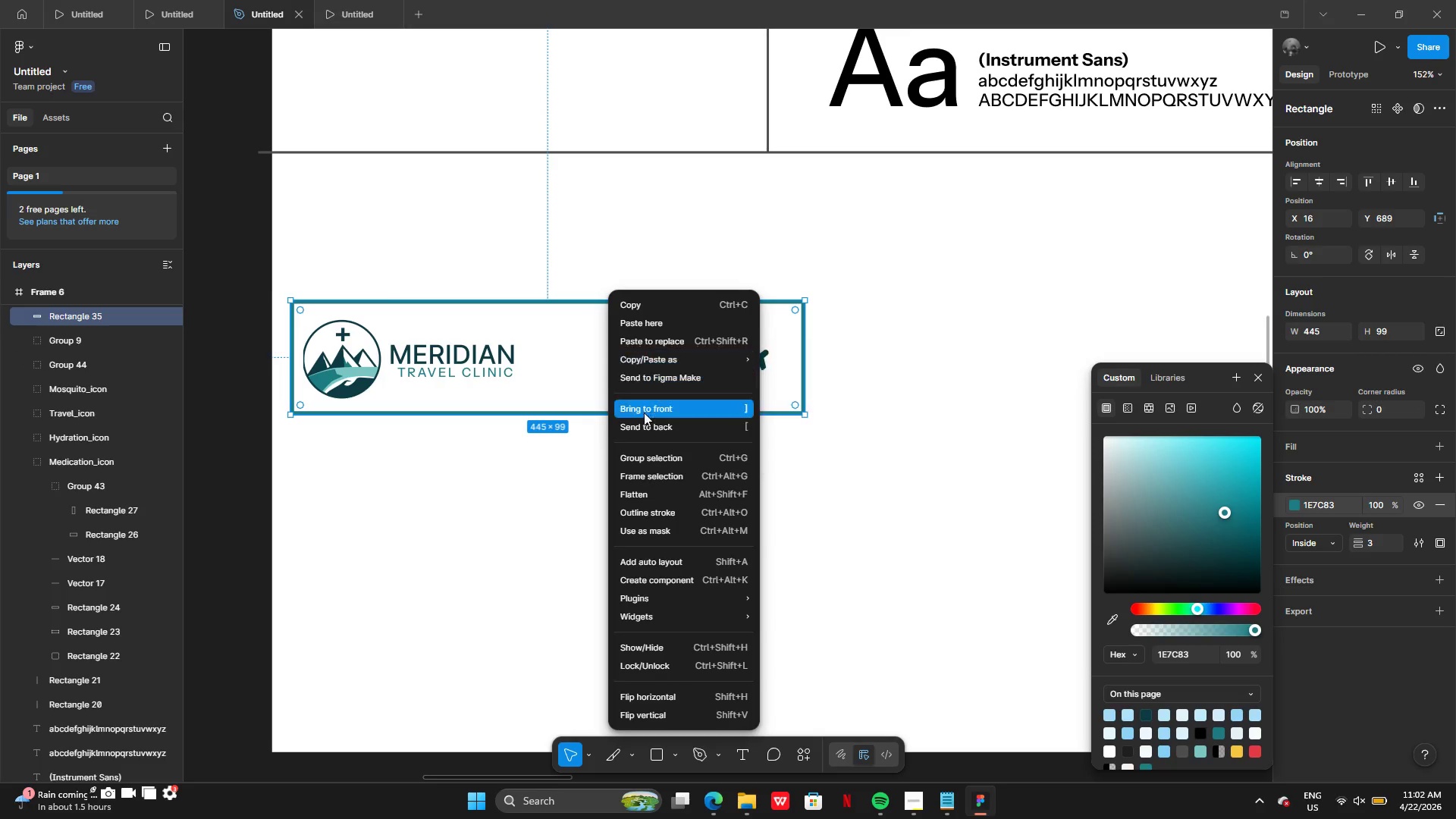 
left_click([645, 422])
 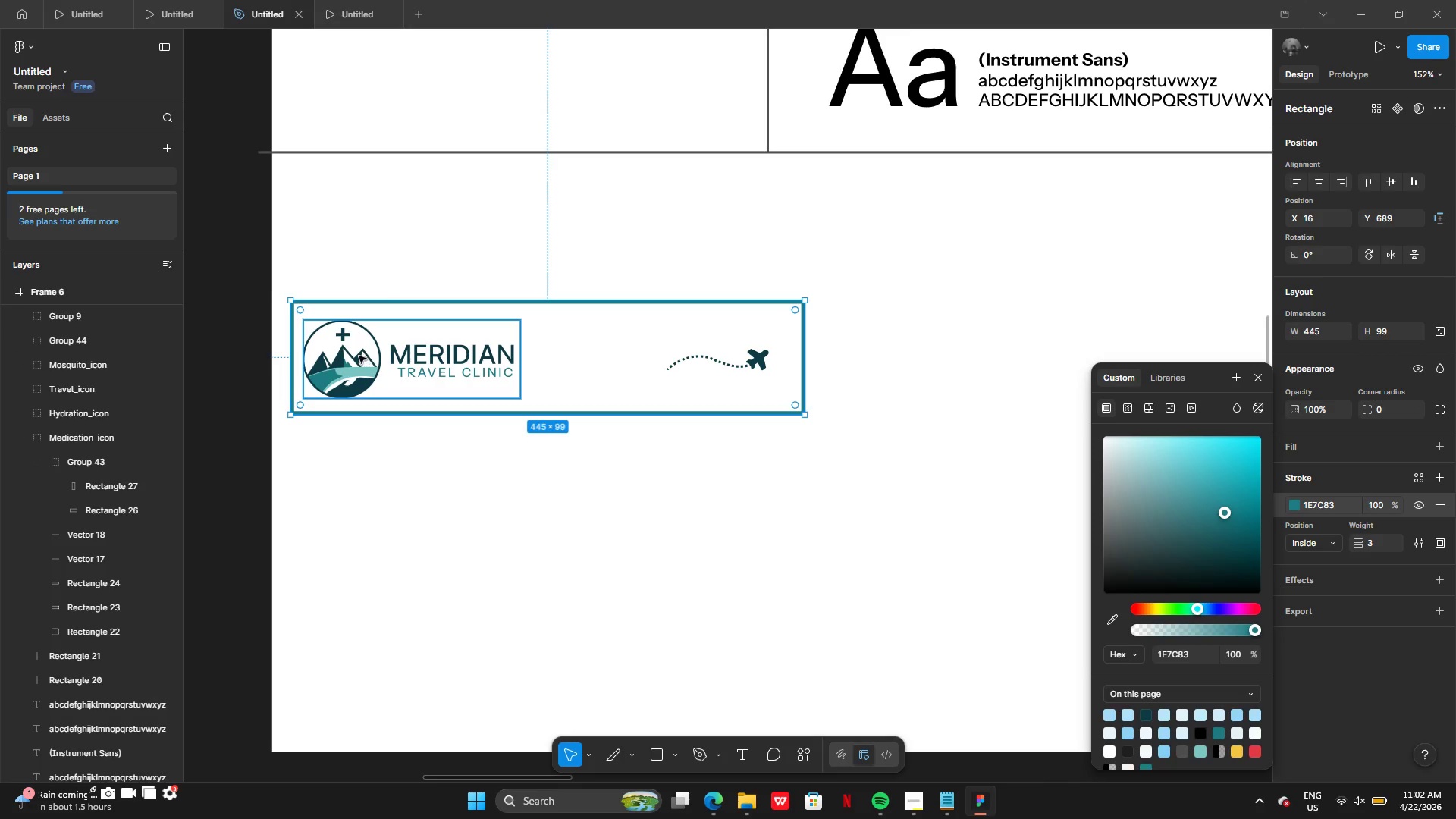 
left_click([359, 356])
 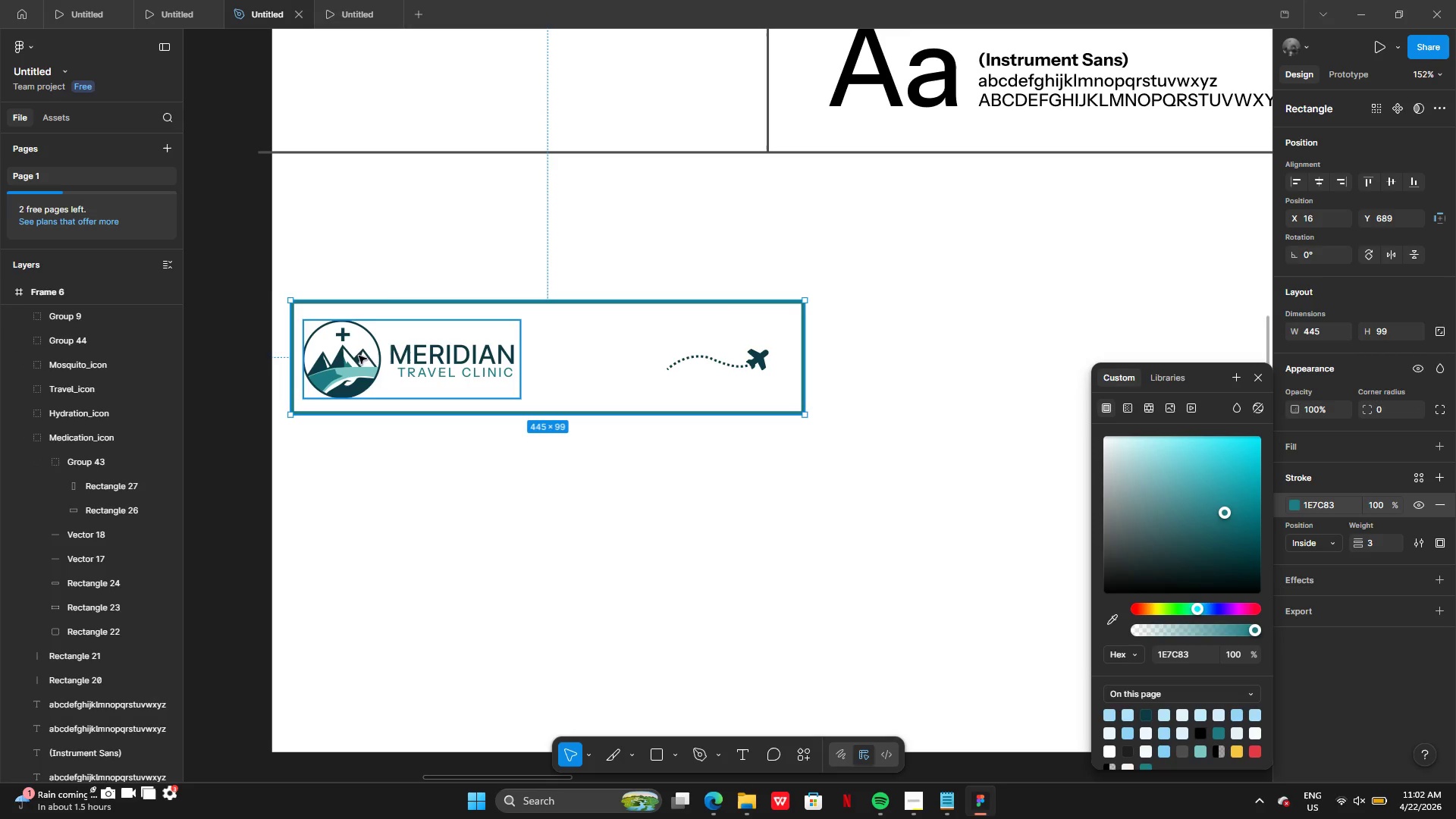 
hold_key(key=ShiftLeft, duration=1.75)
left_click([695, 356])
 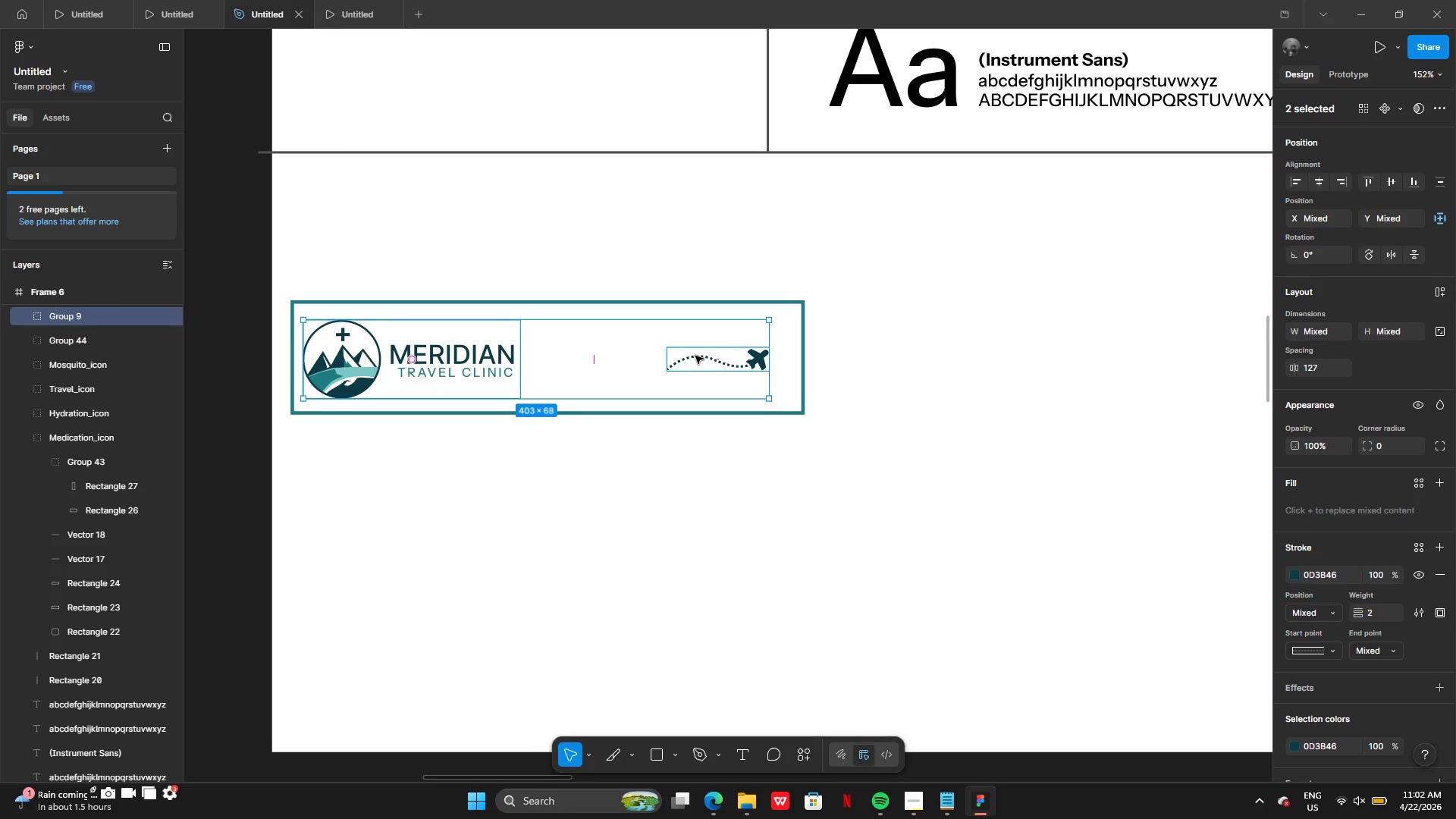 
key(Shift+A)
 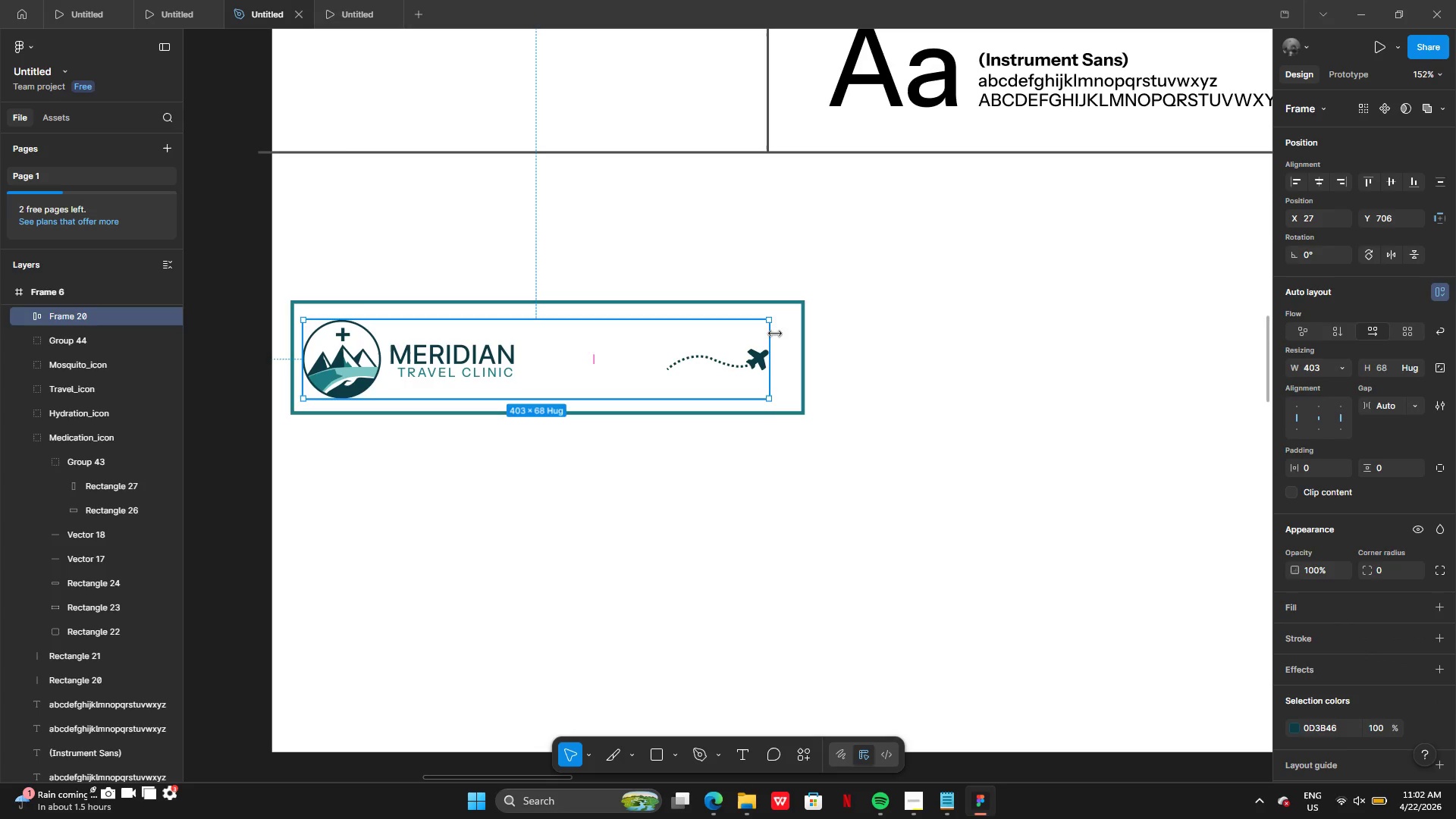 
left_click_drag(start_coordinate=[695, 350], to_coordinate=[702, 351])
 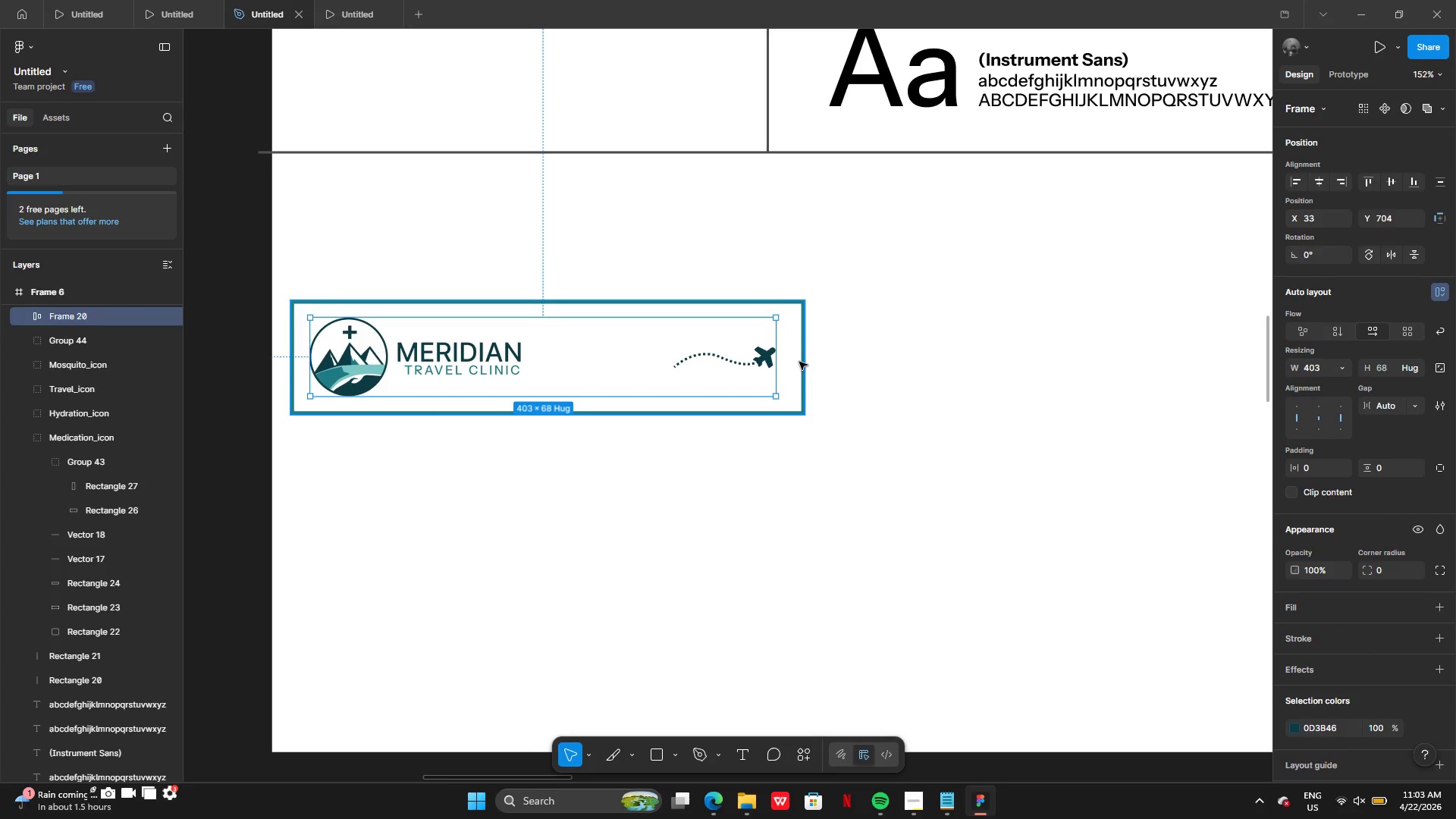 
left_click([806, 362])
 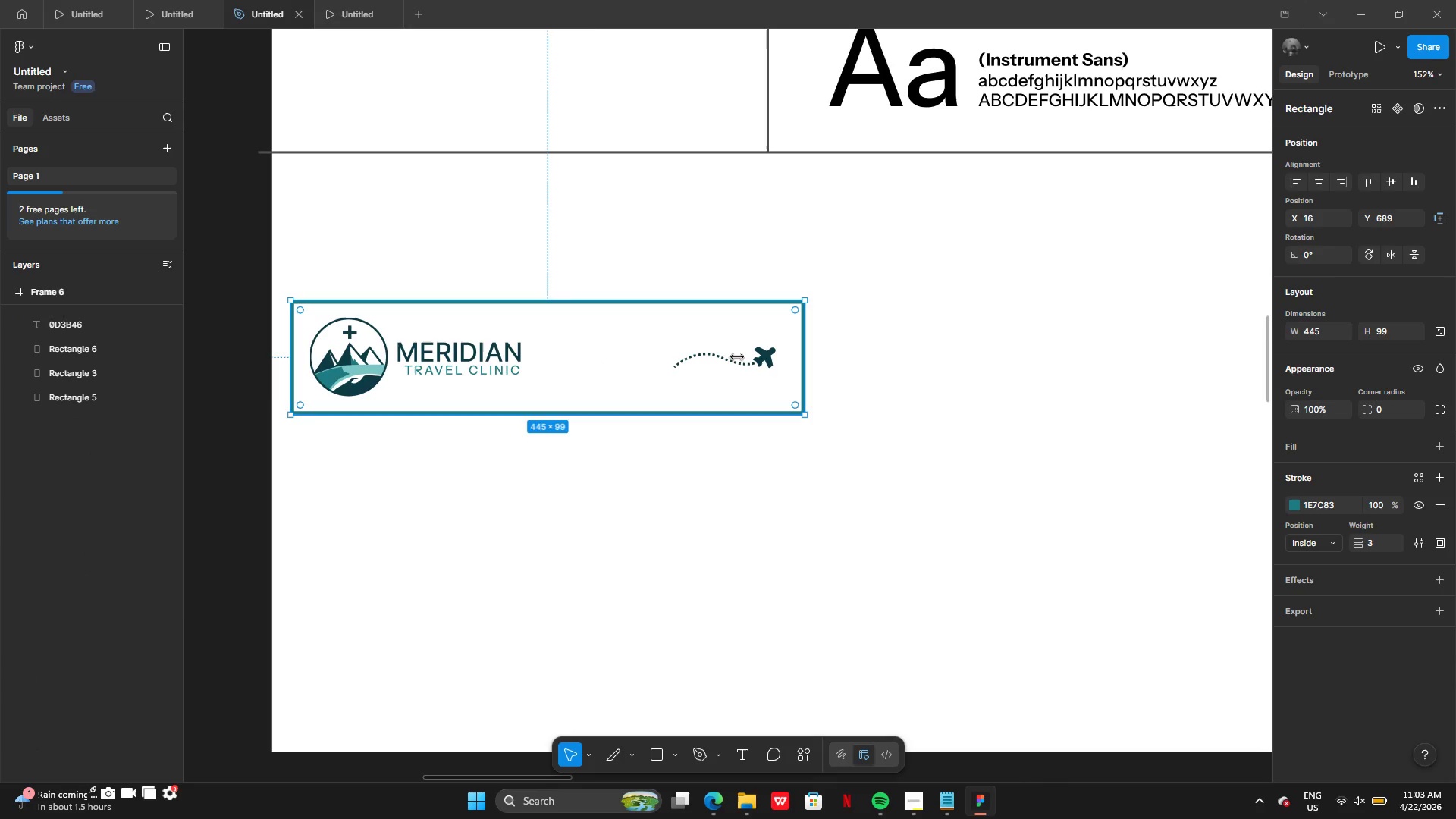 
left_click([737, 357])
 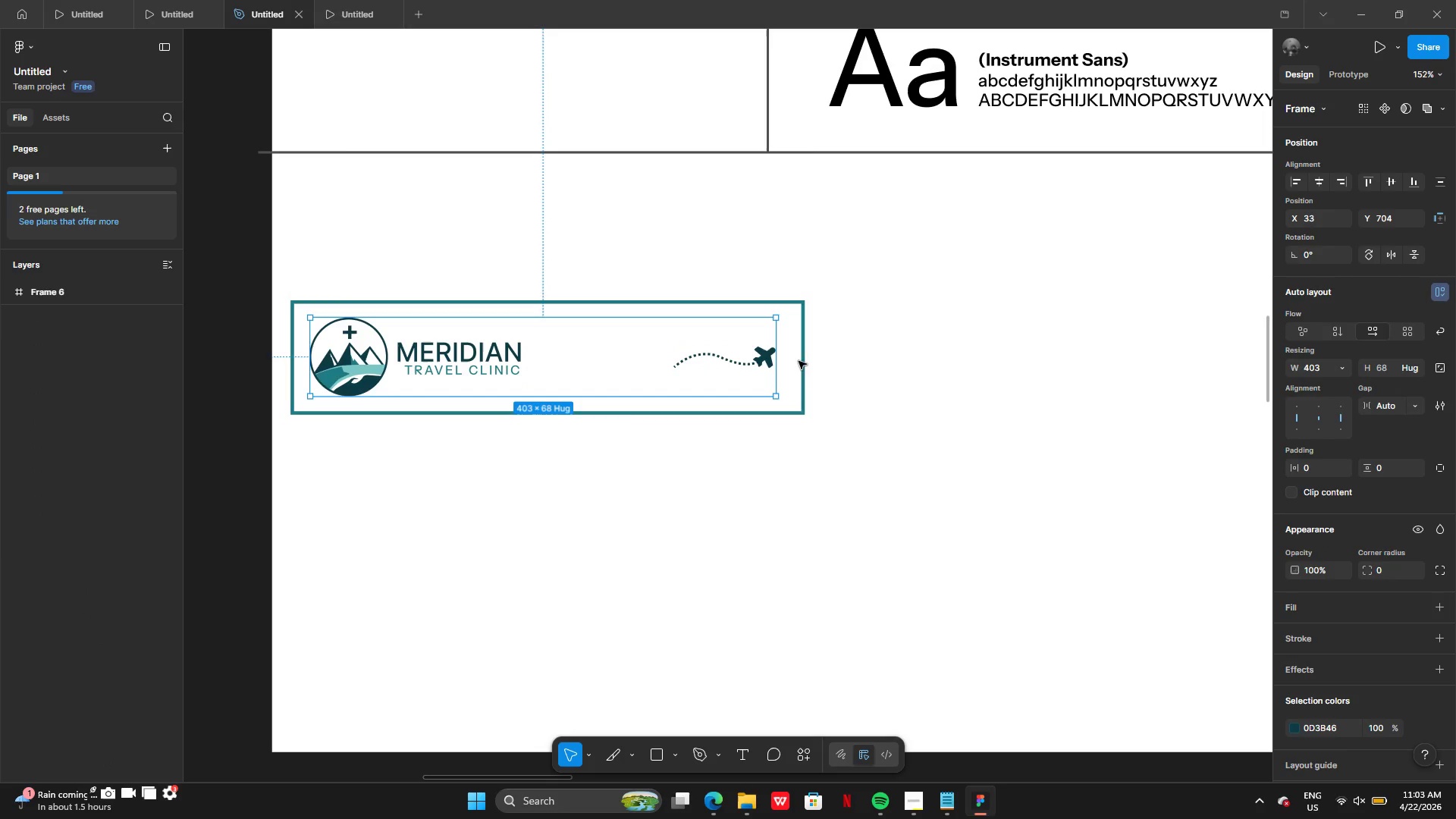 
hold_key(key=ShiftLeft, duration=0.97)
left_click([802, 362])
 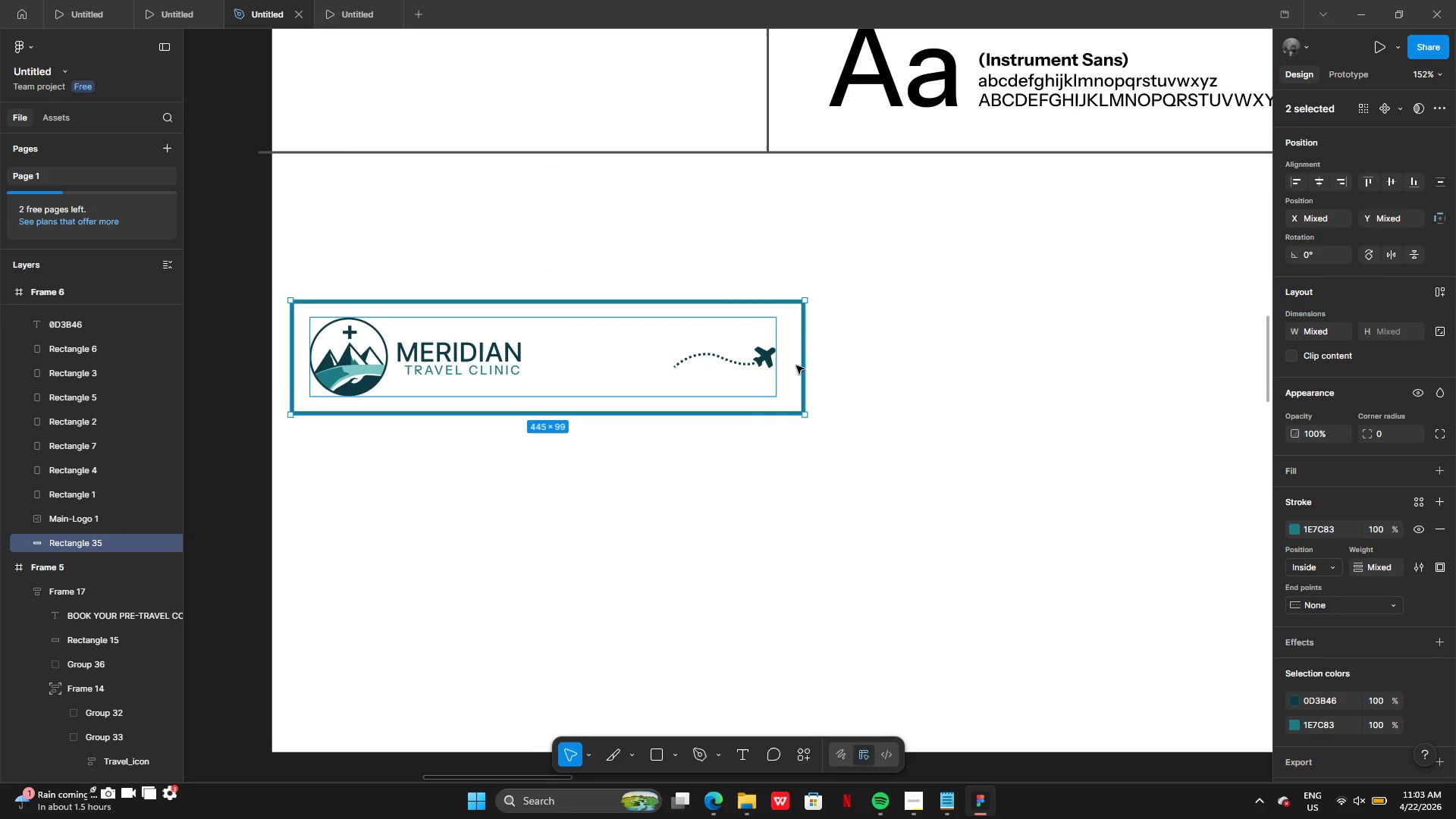 
left_click_drag(start_coordinate=[661, 357], to_coordinate=[720, 316])
 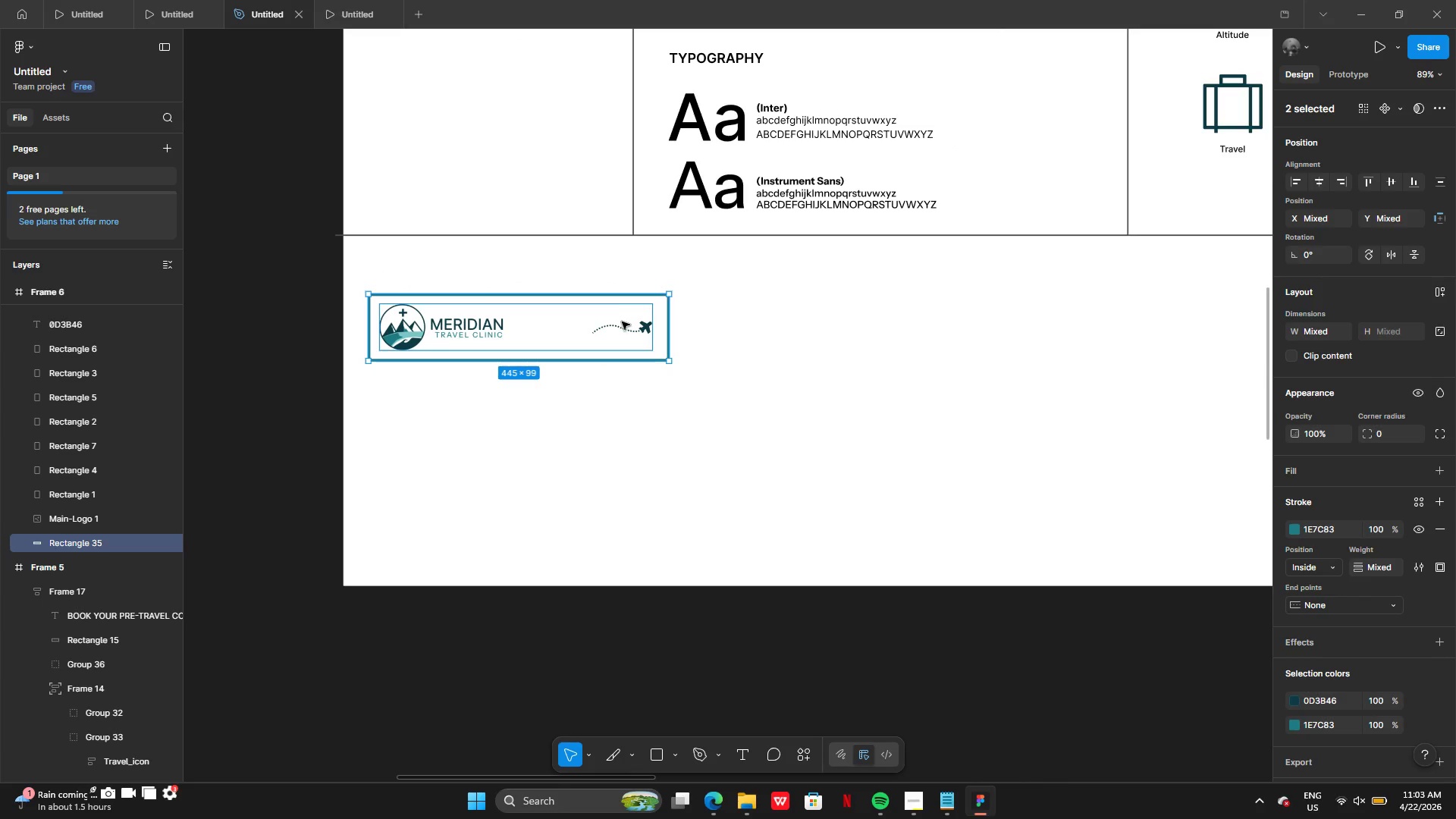 
left_click_drag(start_coordinate=[551, 332], to_coordinate=[552, 326])
 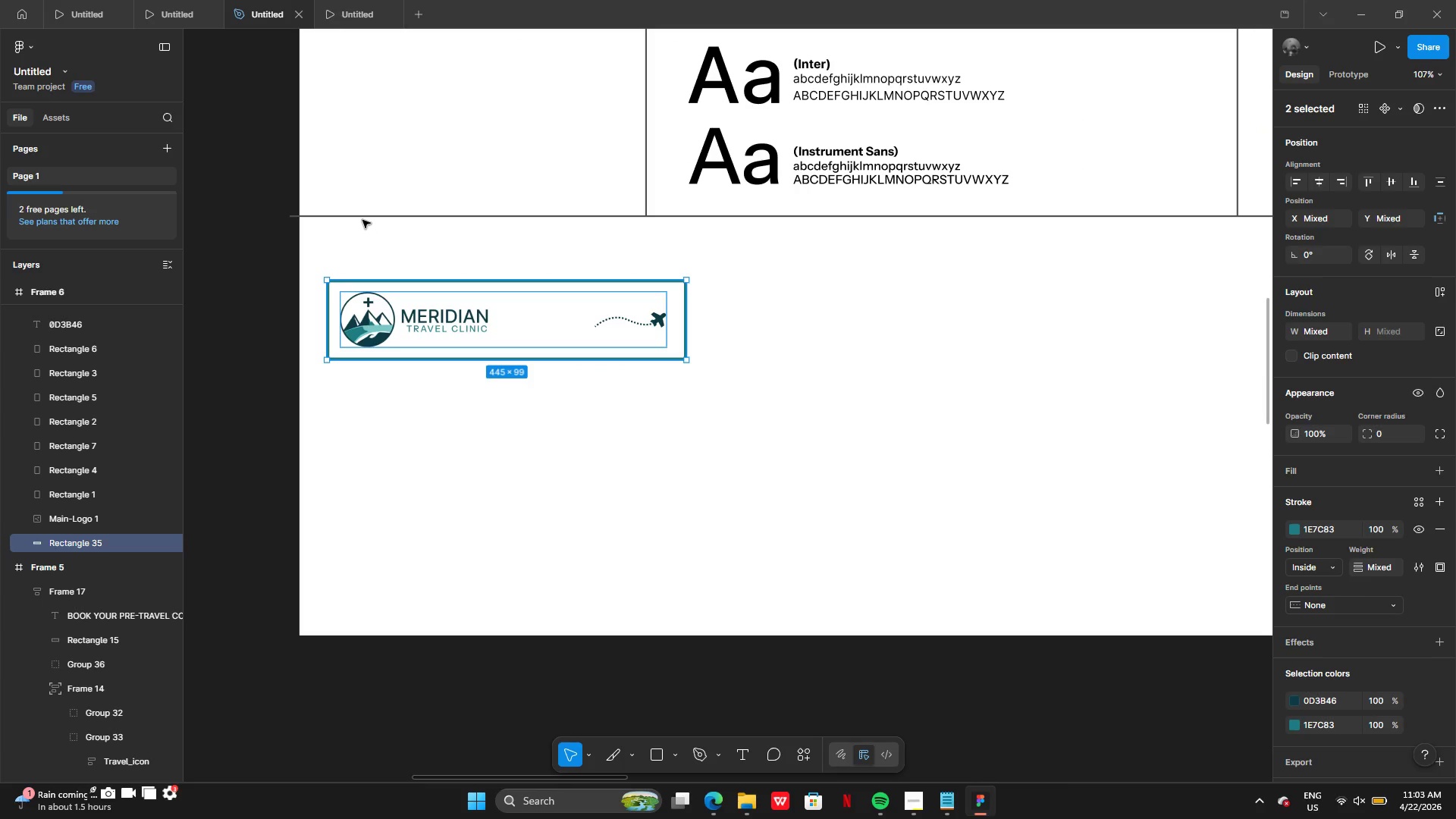 
left_click([362, 218])
 